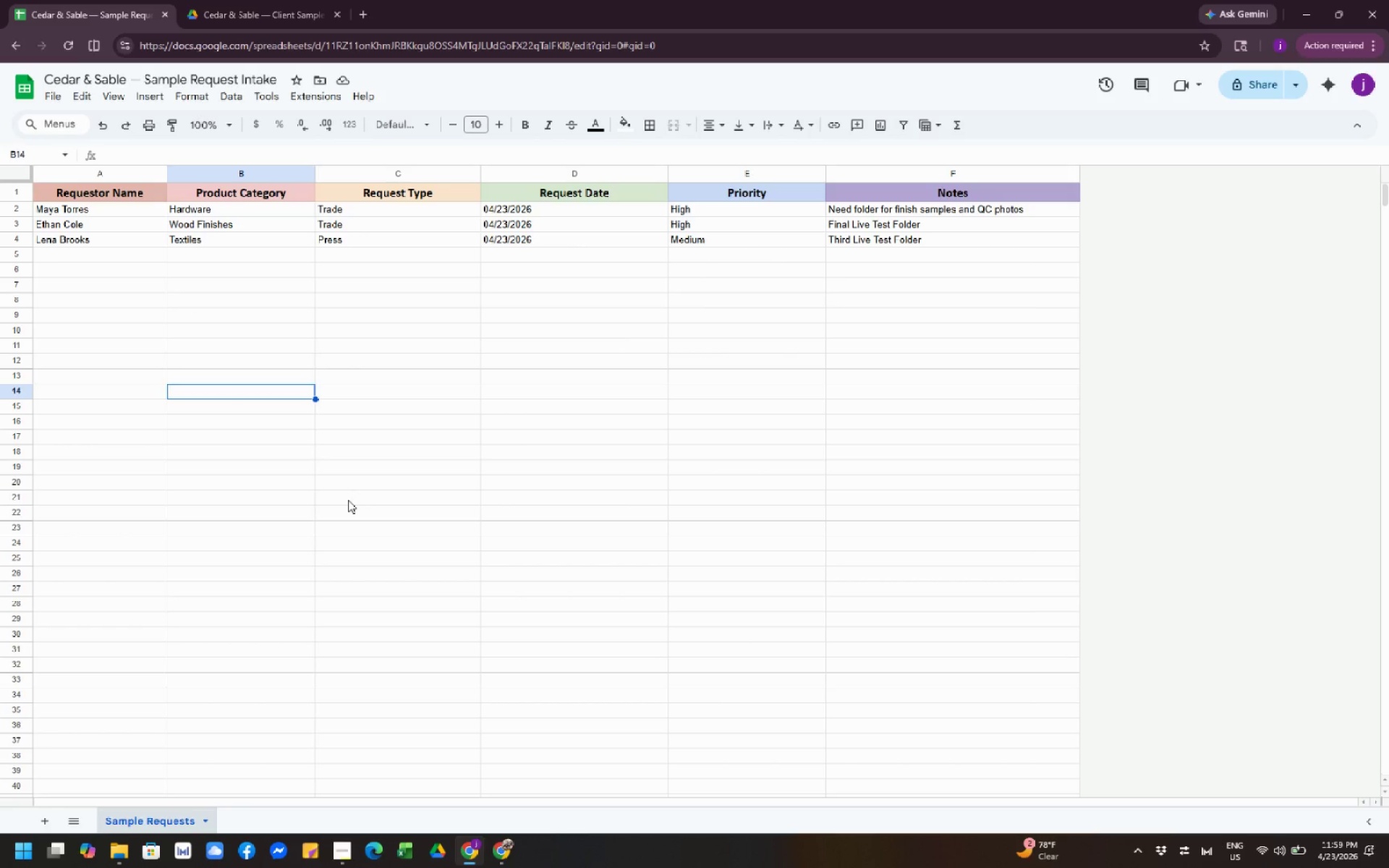 
left_click([348, 500])
 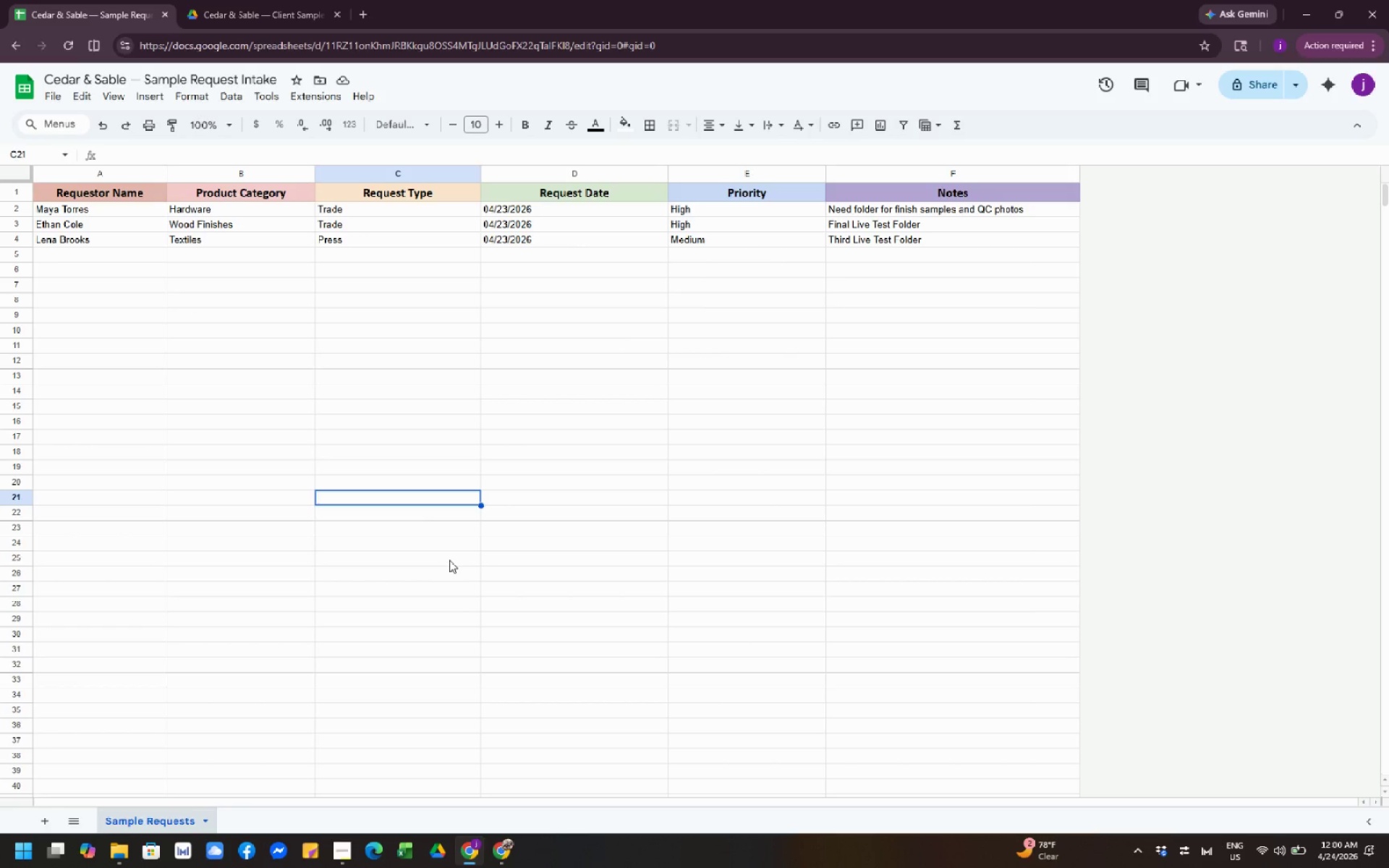 
wait(7.41)
 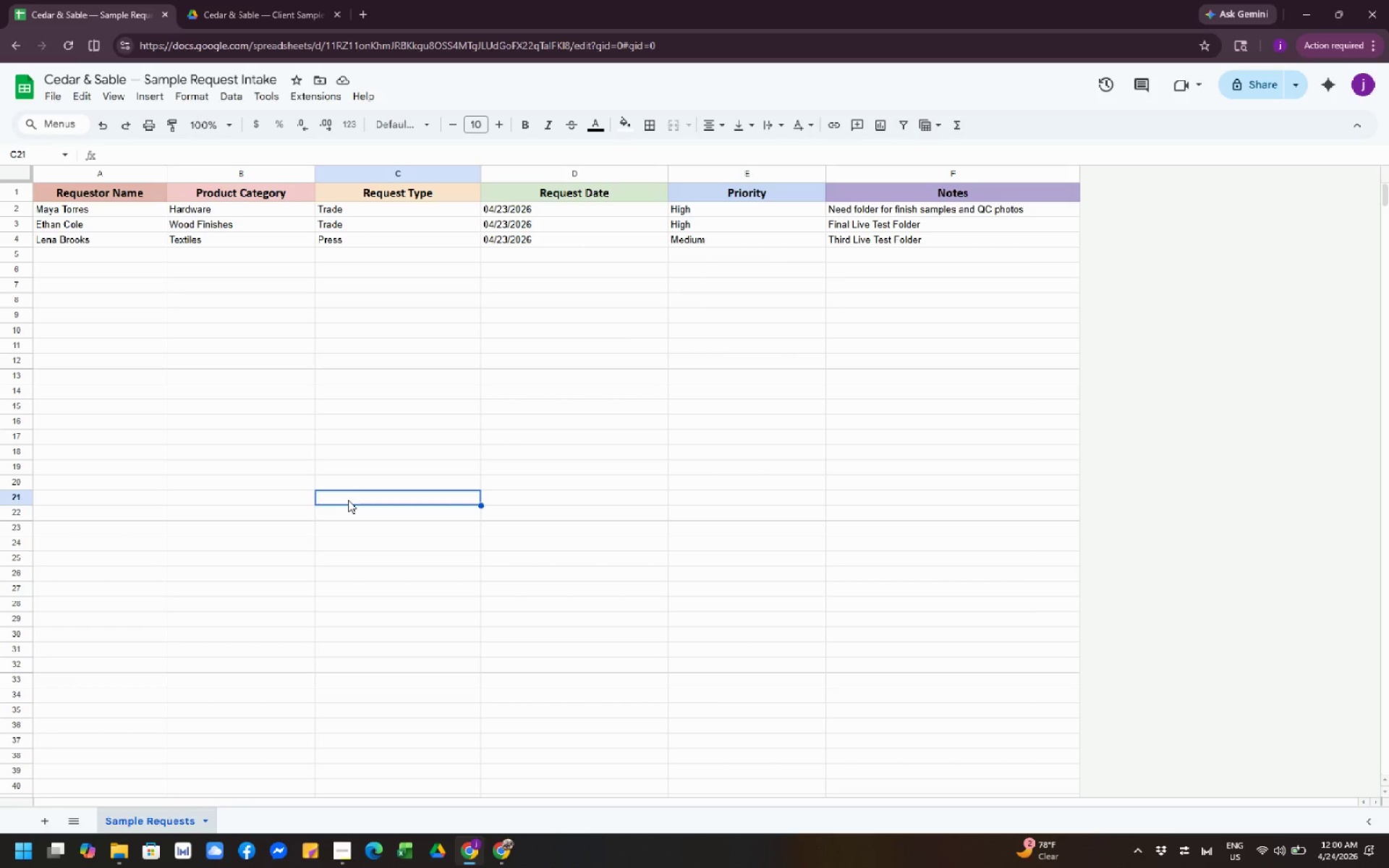 
left_click([497, 856])
 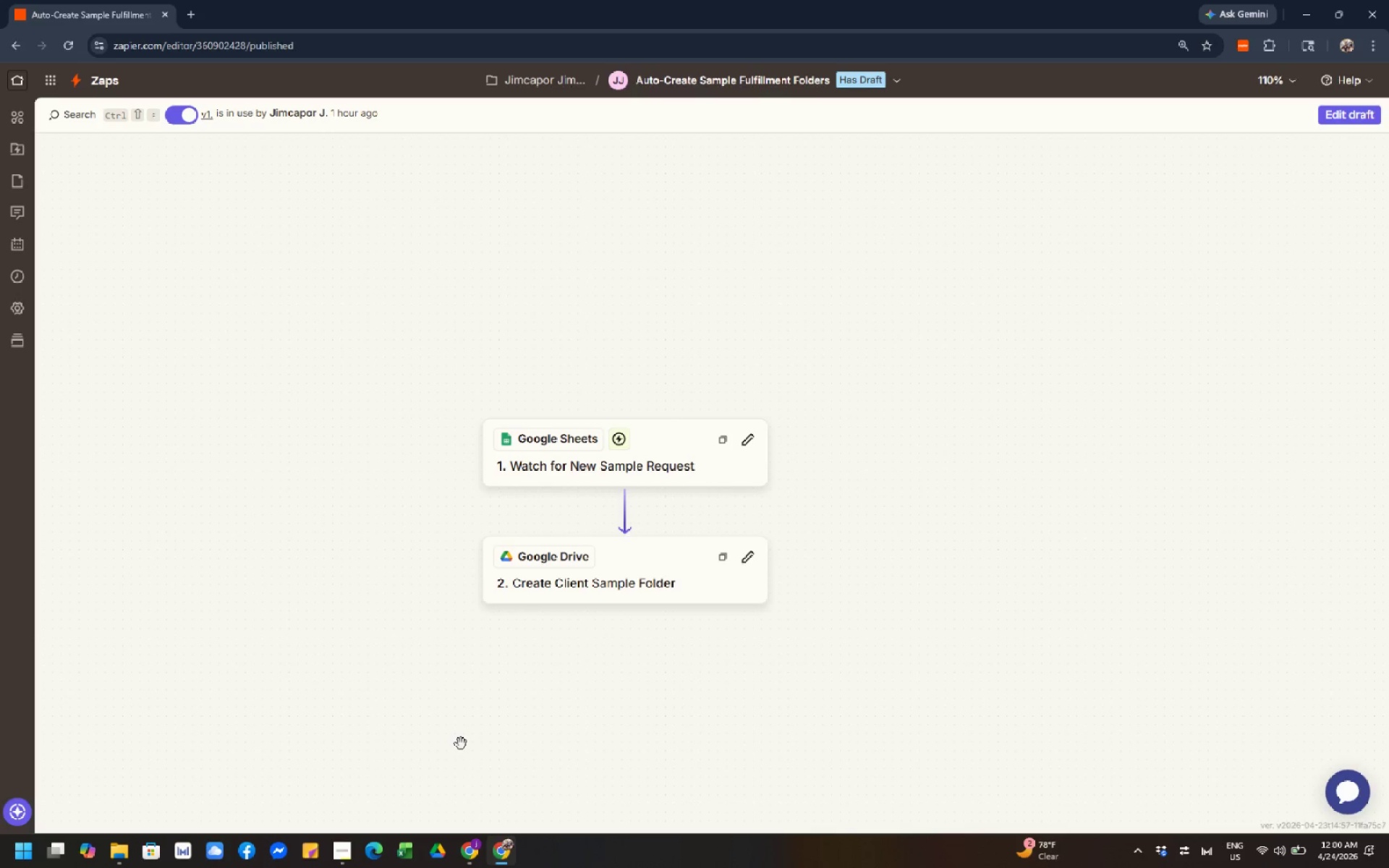 
left_click_drag(start_coordinate=[454, 726], to_coordinate=[518, 553])
 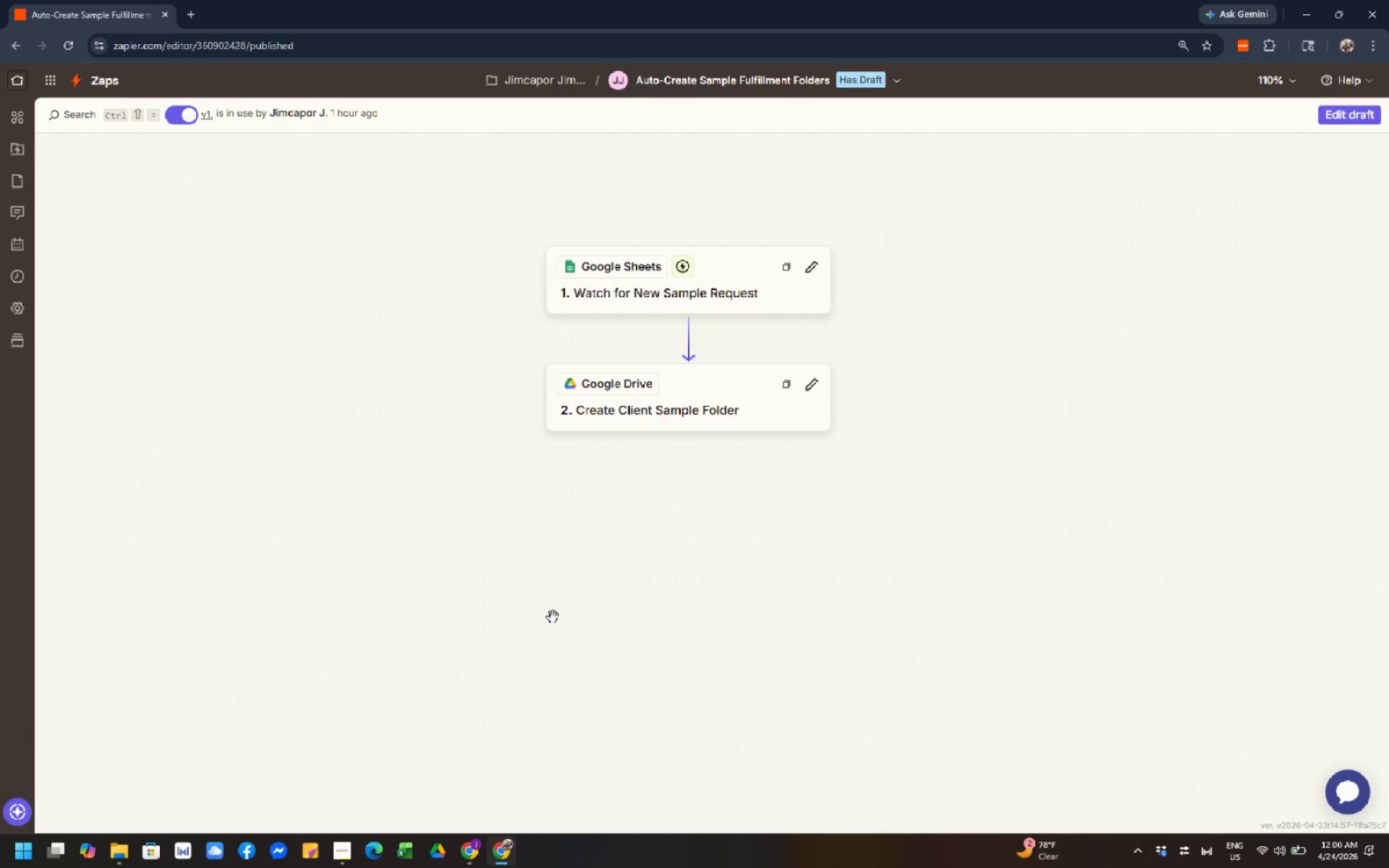 
left_click_drag(start_coordinate=[553, 617], to_coordinate=[590, 676])
 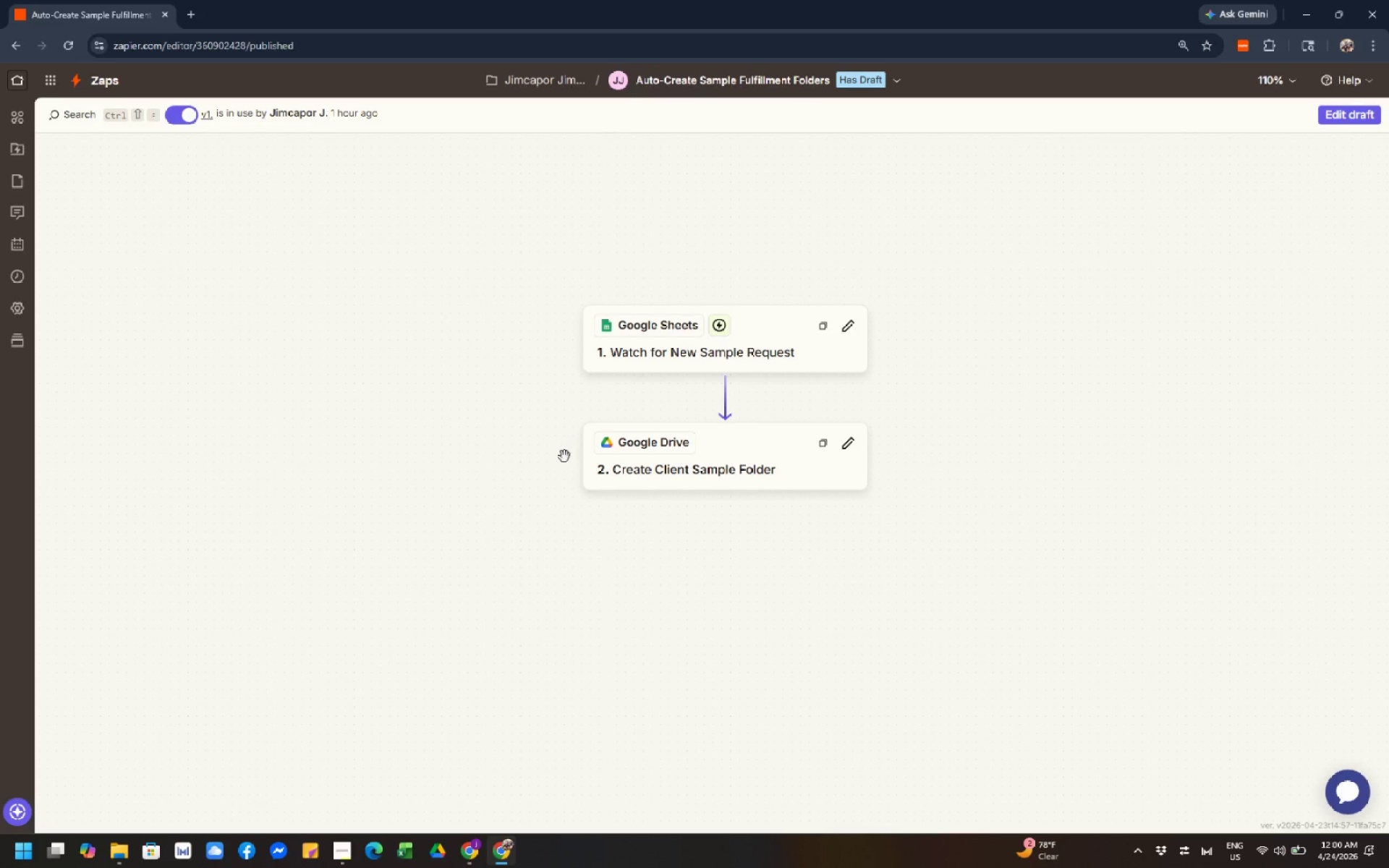 
wait(7.0)
 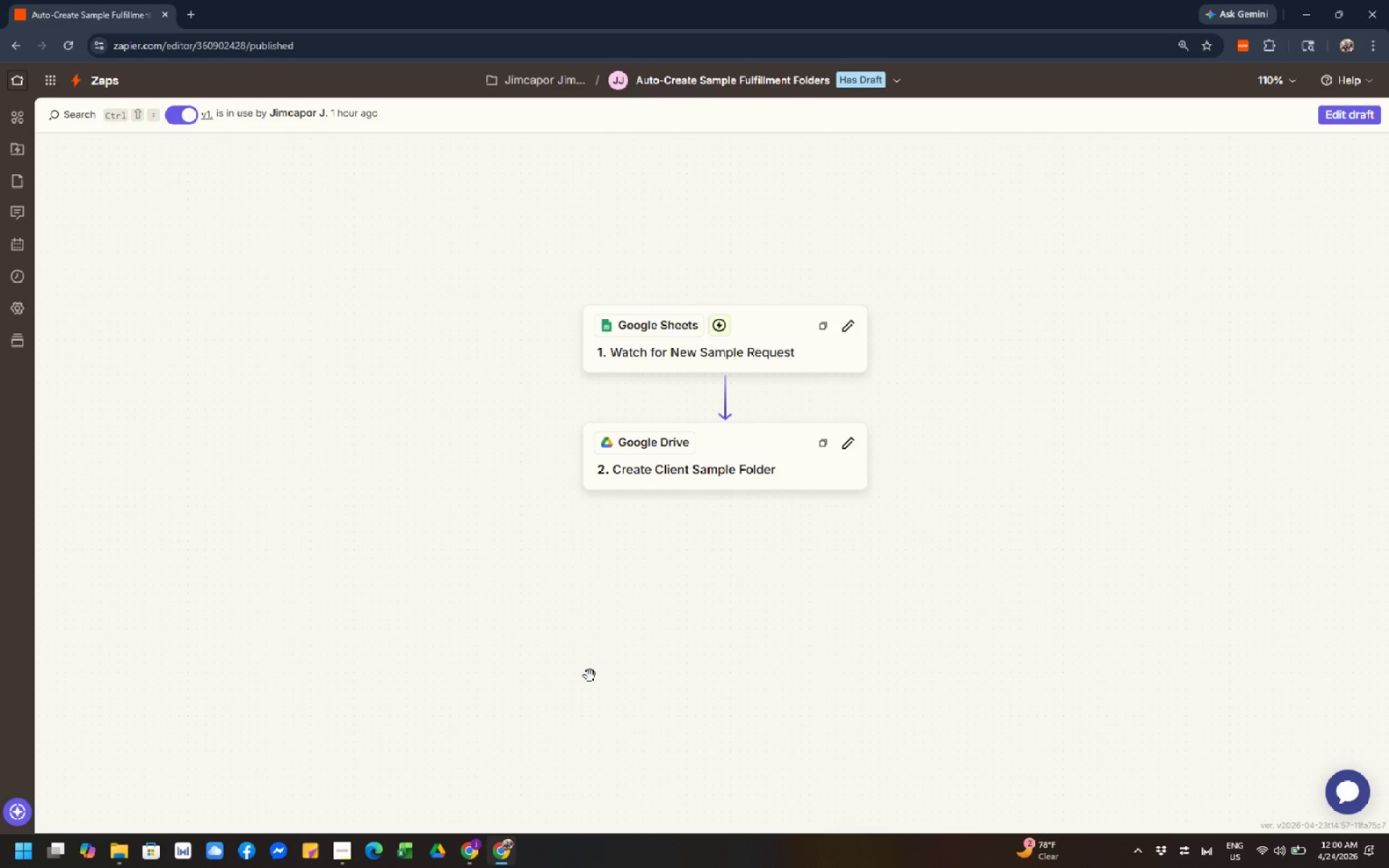 
left_click([472, 857])
 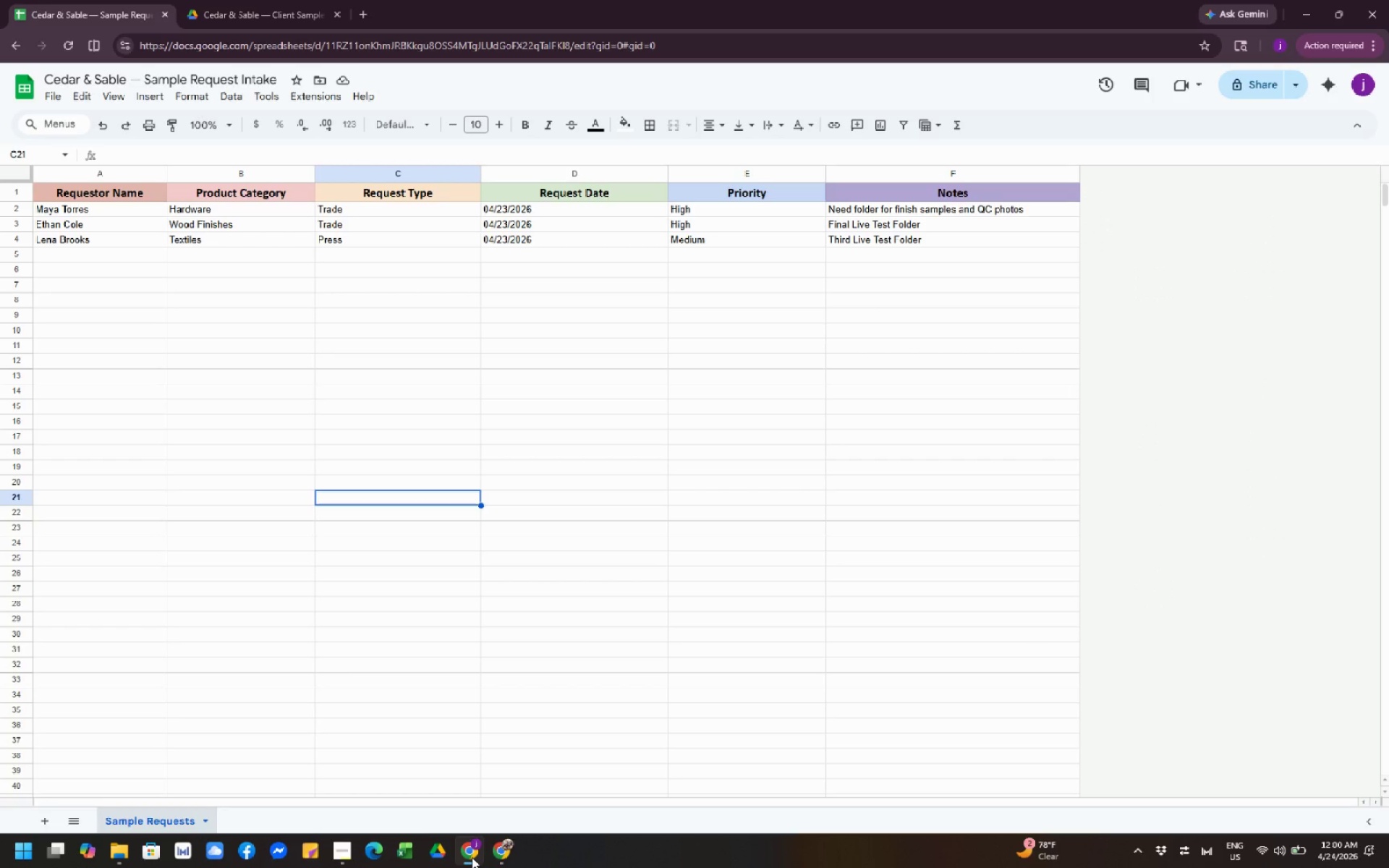 
wait(9.92)
 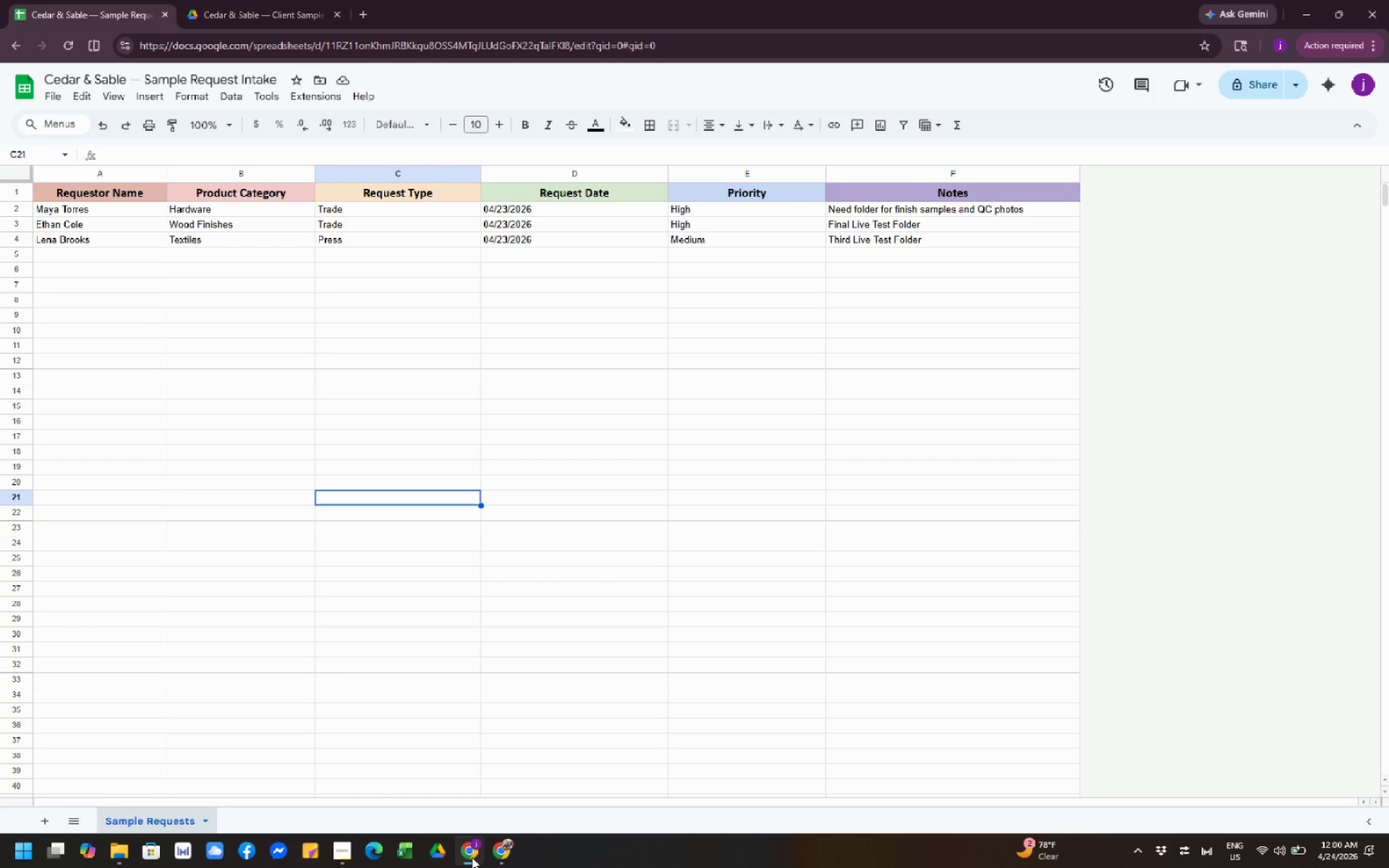 
left_click([281, 4])
 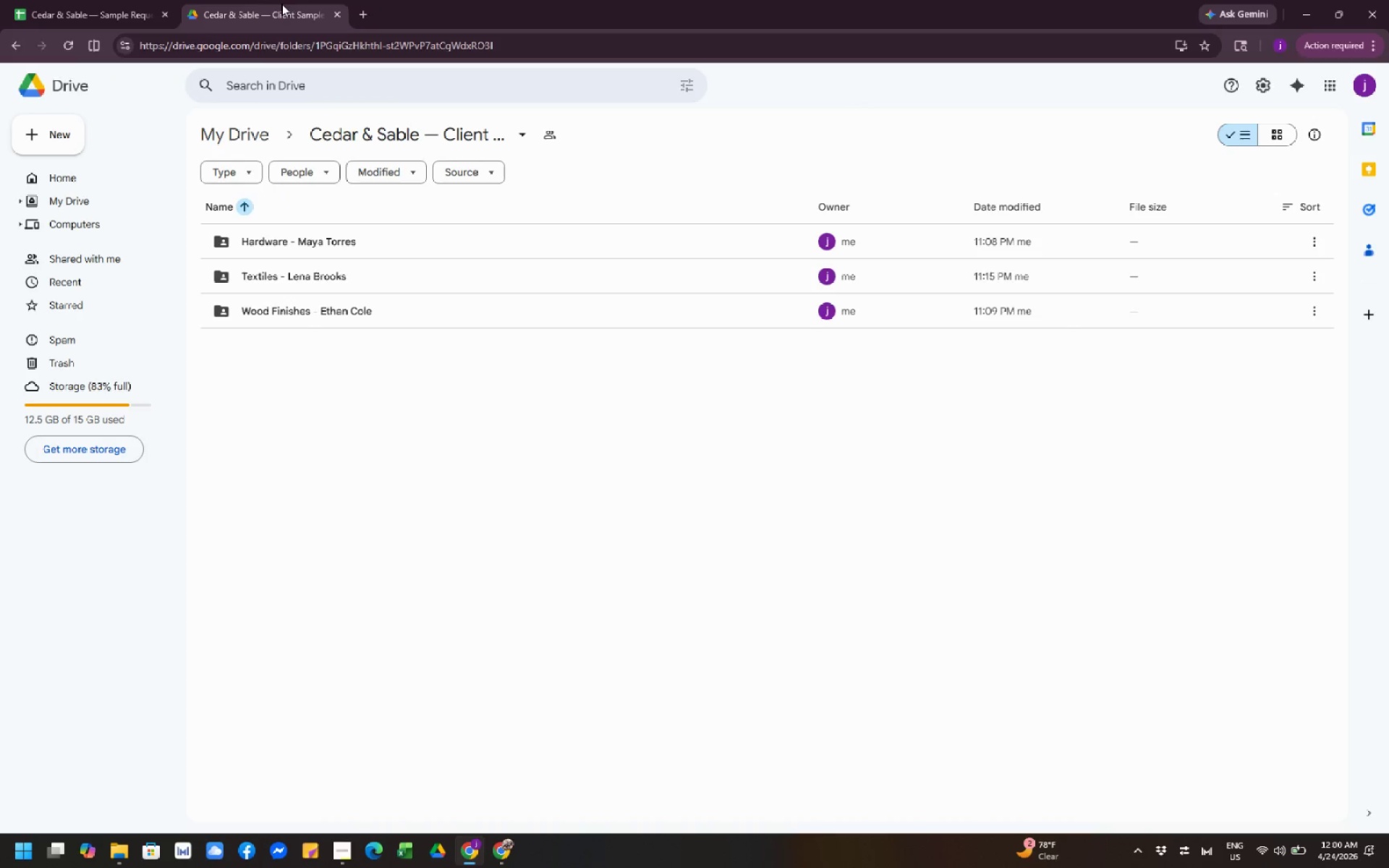 
wait(5.81)
 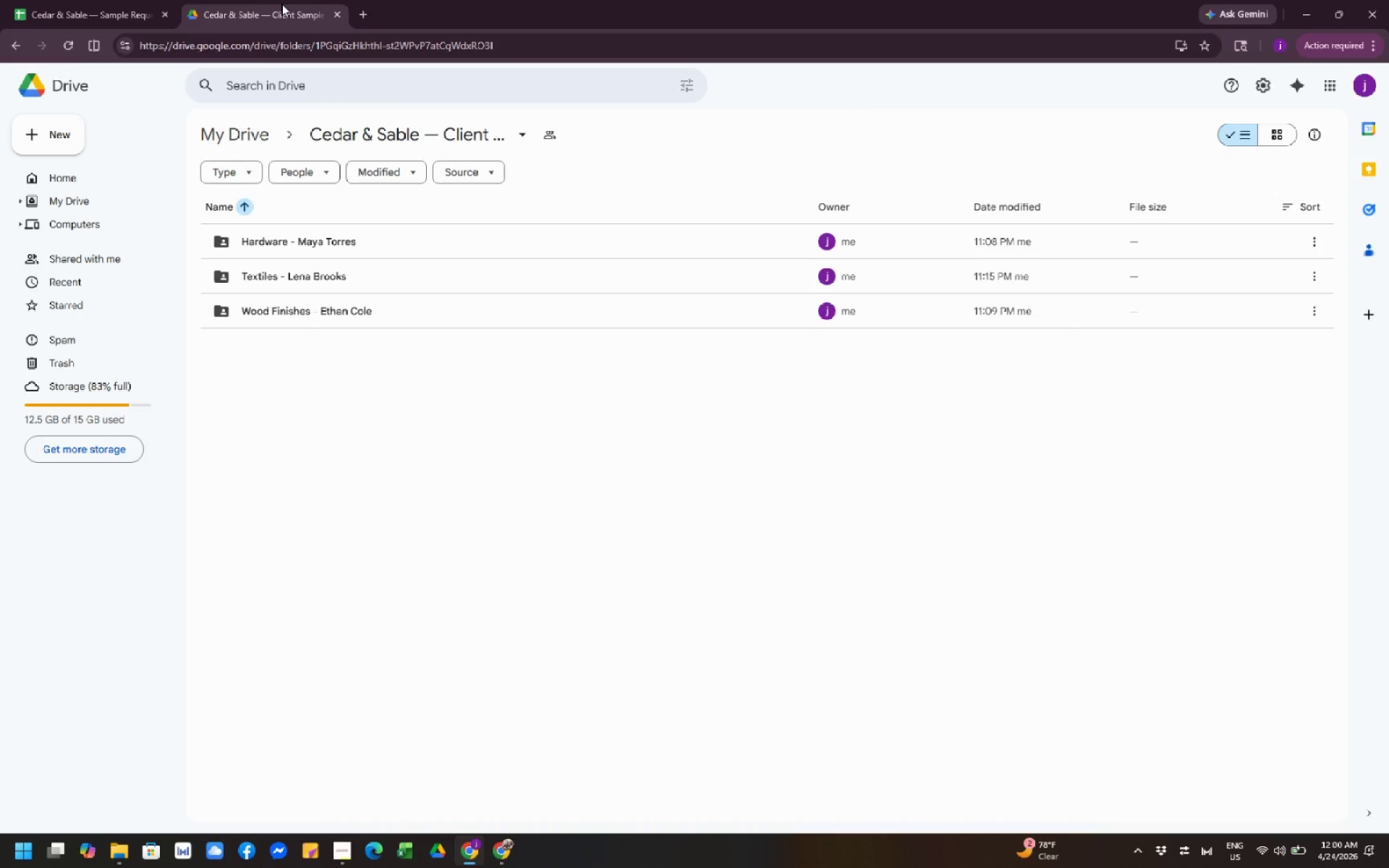 
left_click([118, 2])
 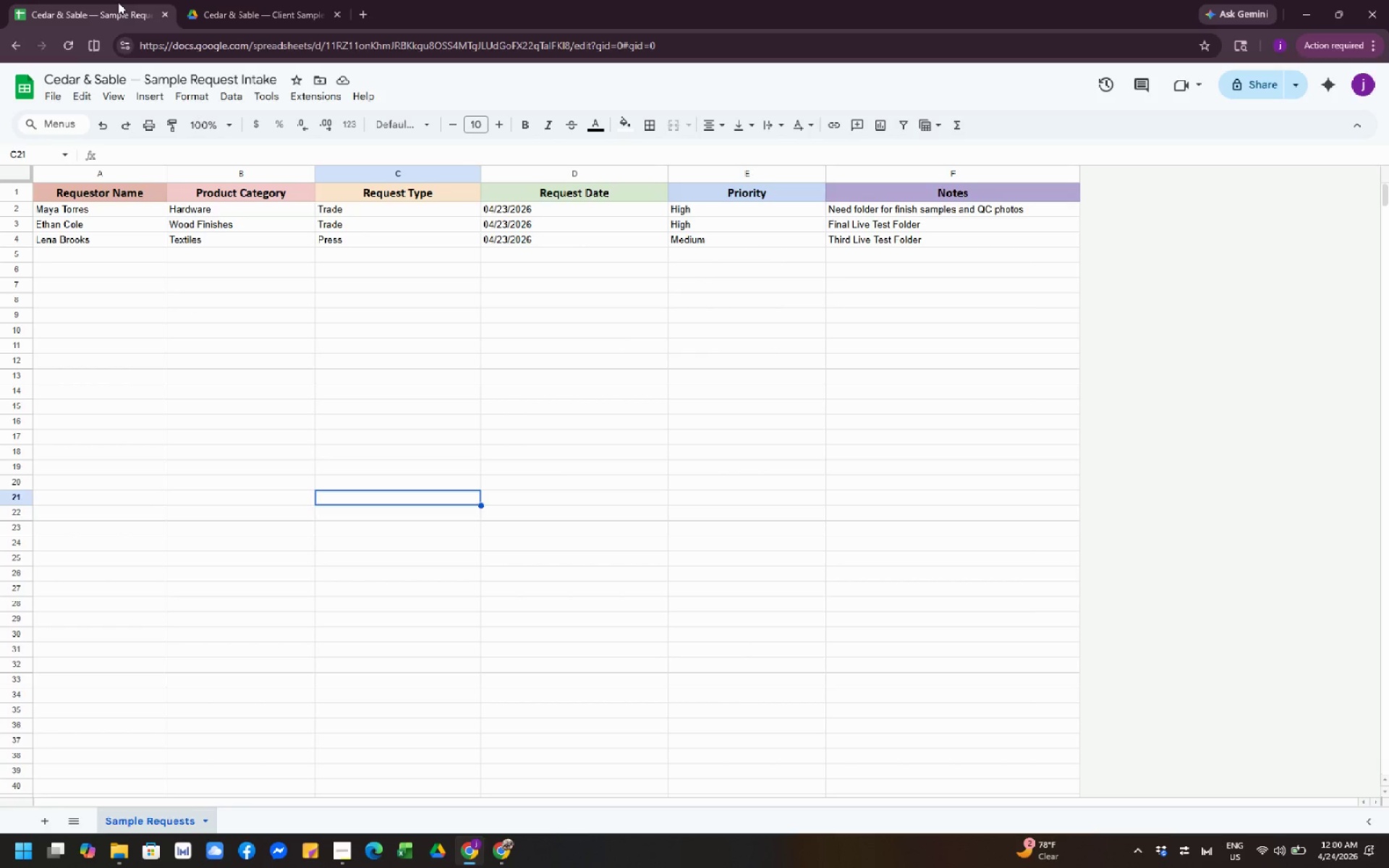 
wait(11.08)
 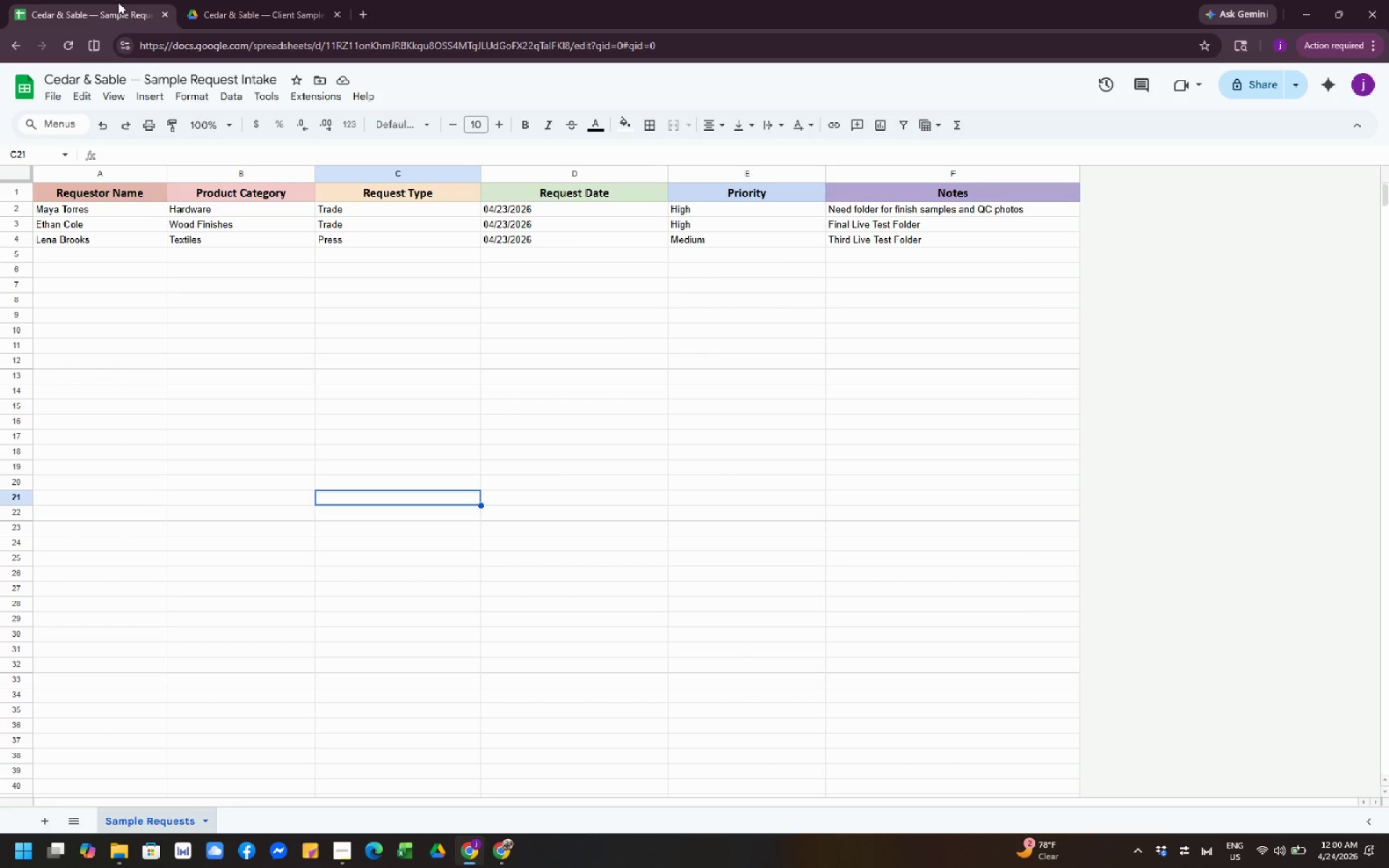 
left_click([221, 273])
 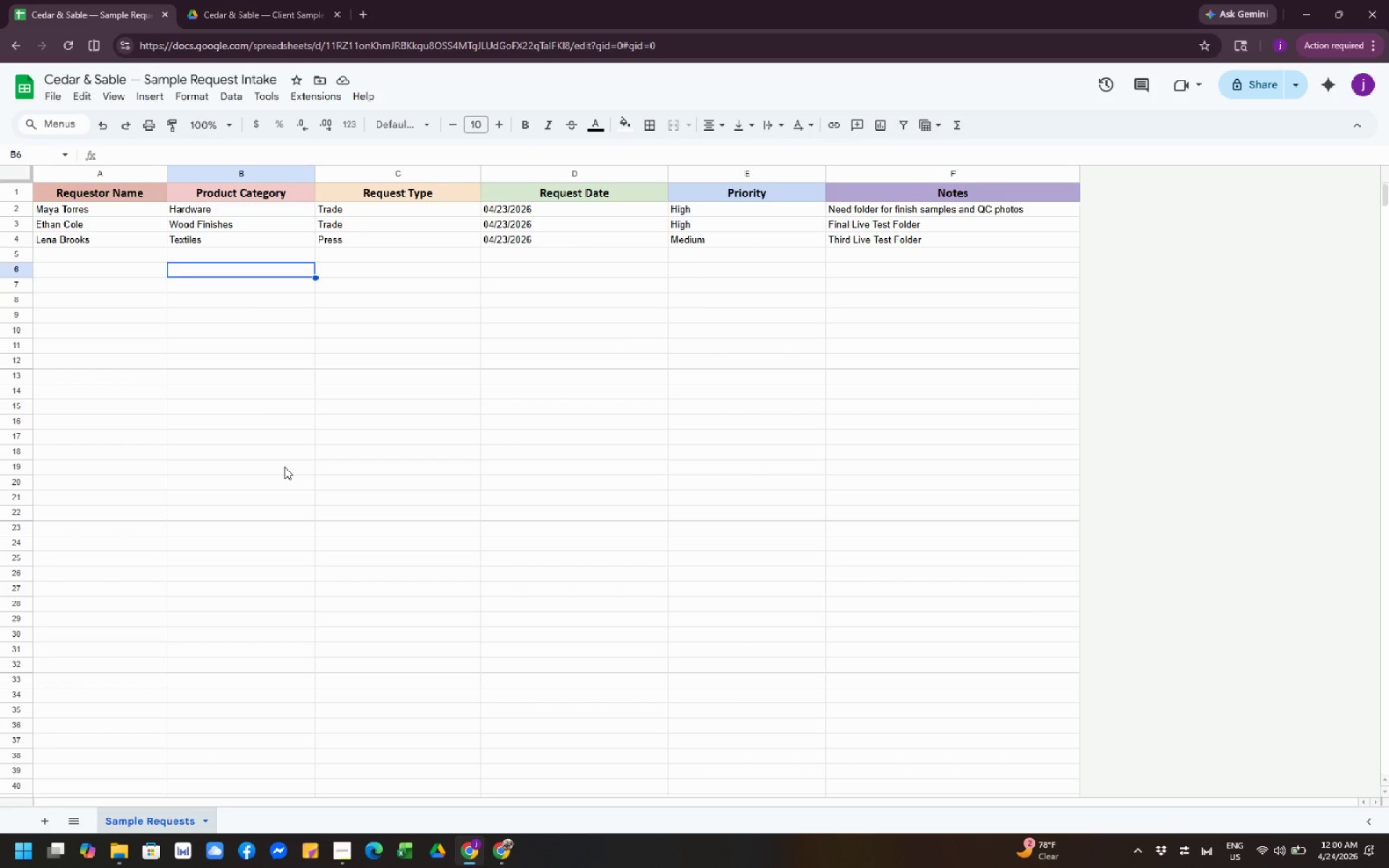 
left_click([284, 467])
 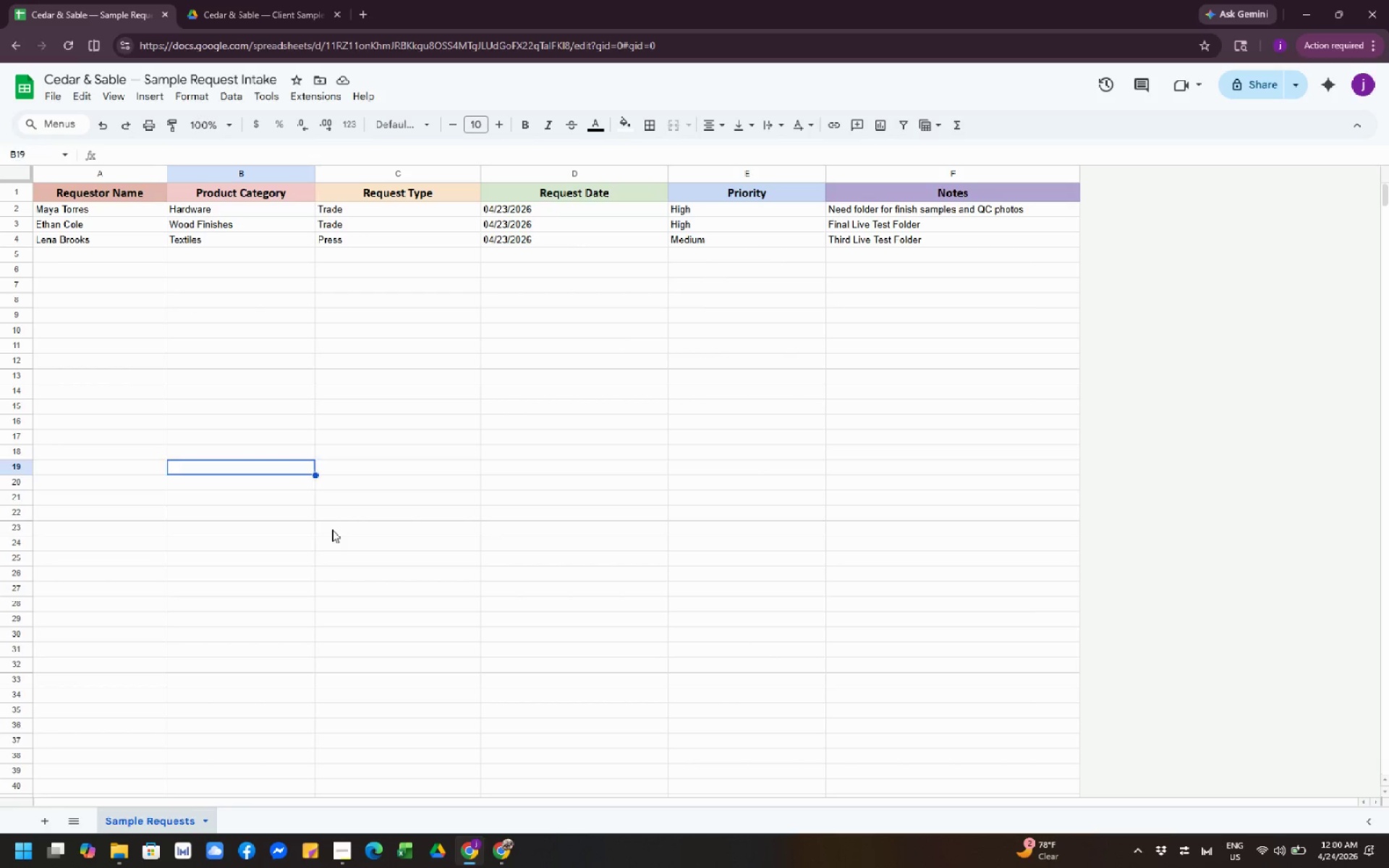 
left_click_drag(start_coordinate=[332, 529], to_coordinate=[548, 683])
 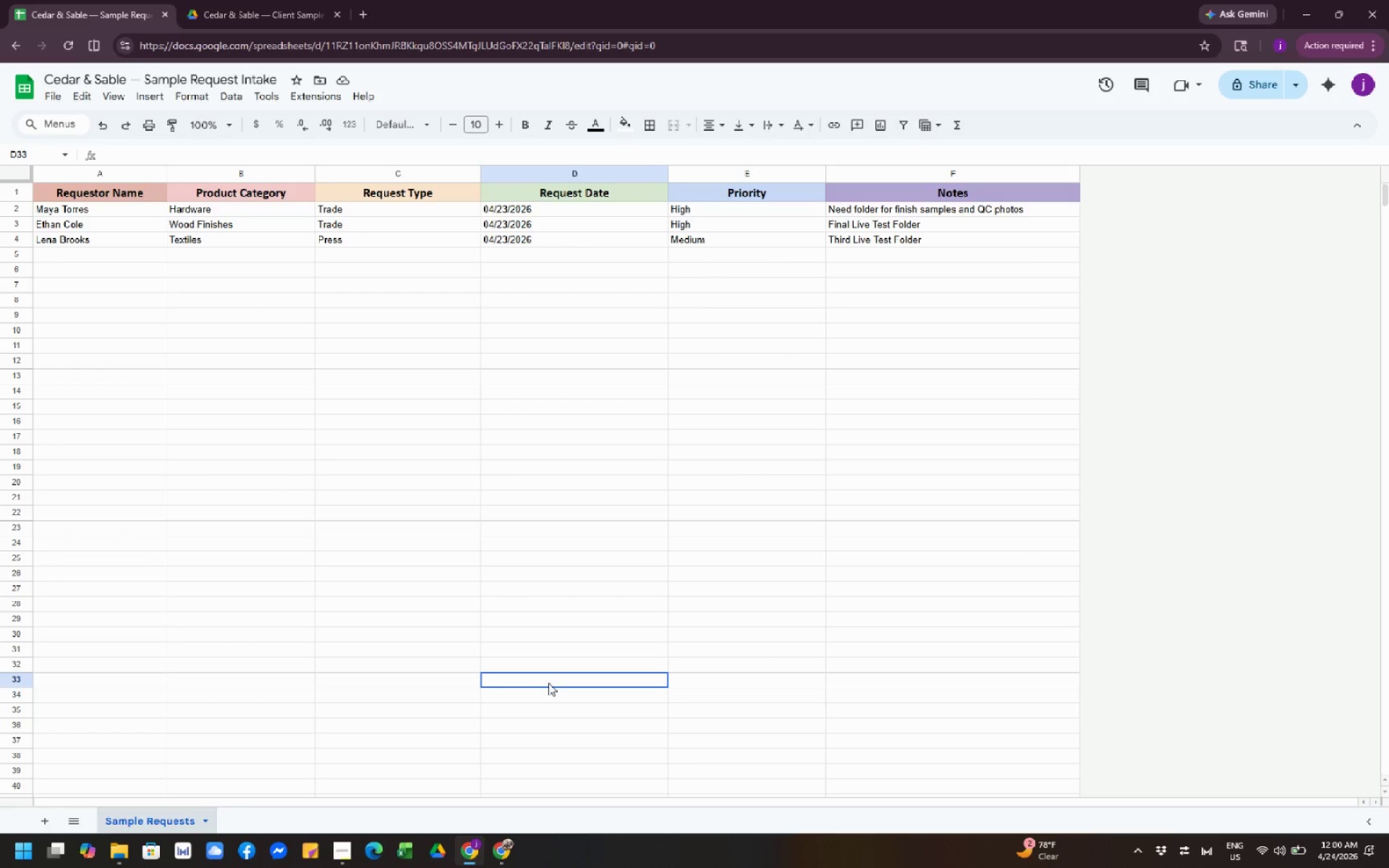 
left_click([548, 683])
 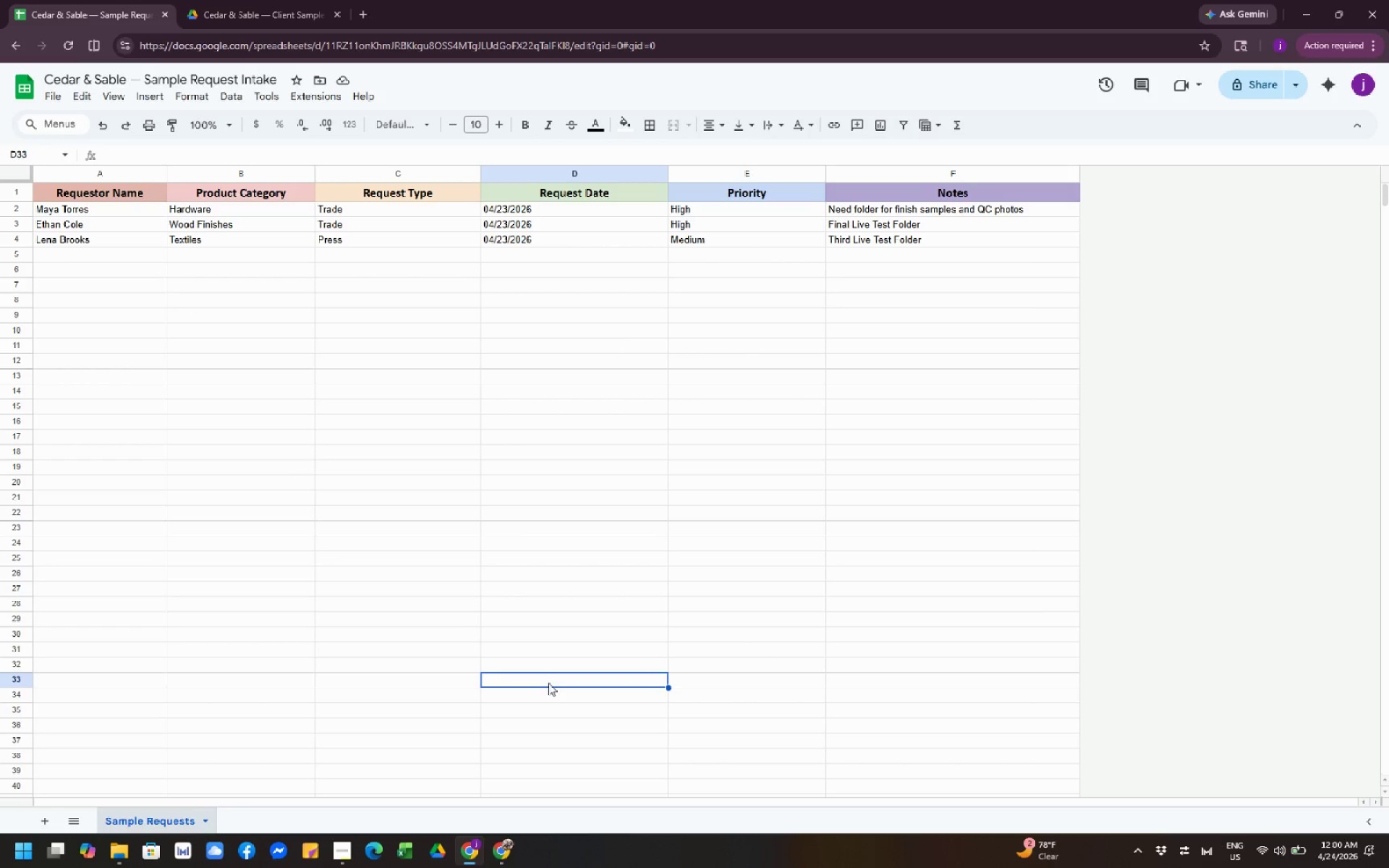 
left_click([347, 561])
 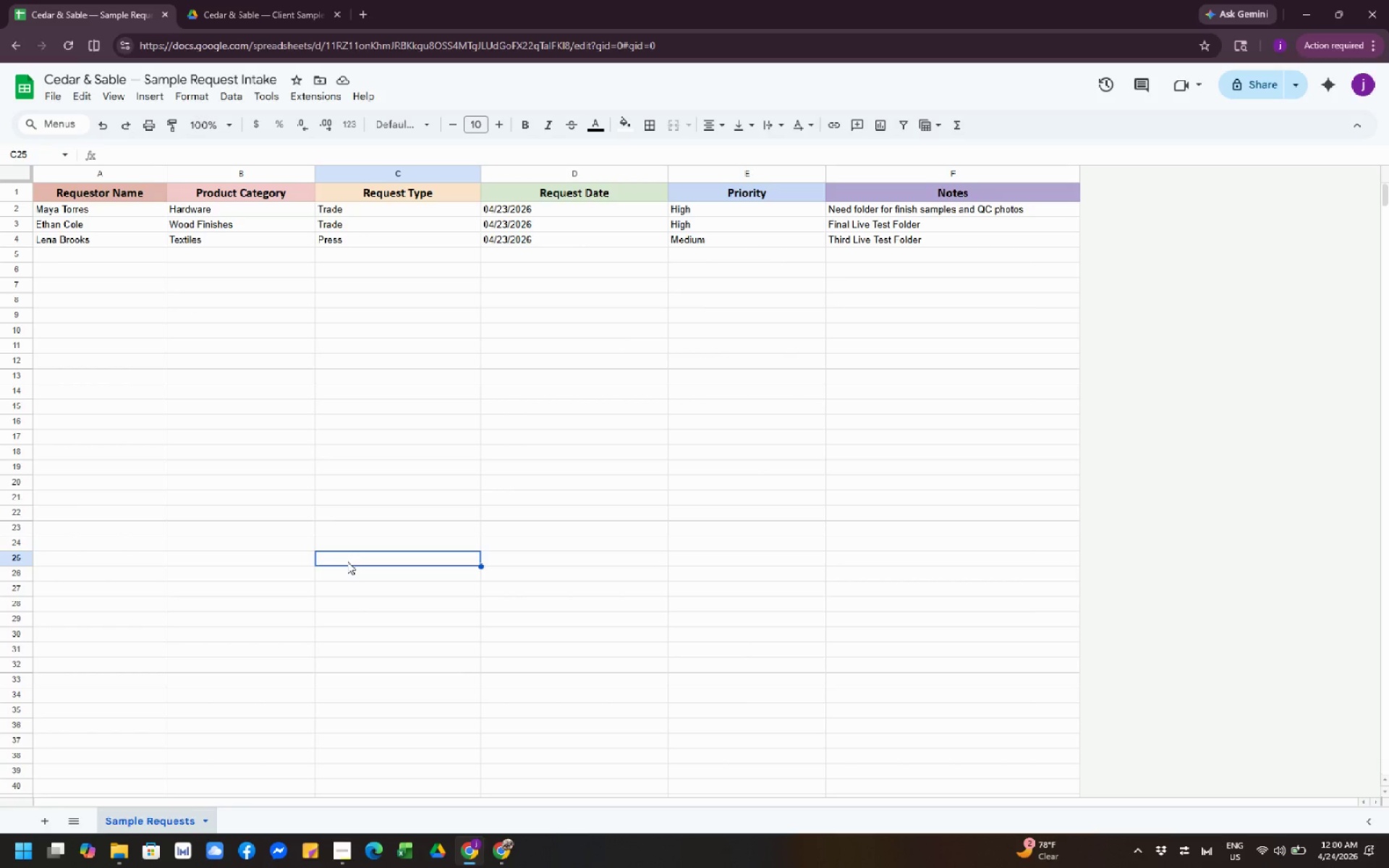 
wait(12.25)
 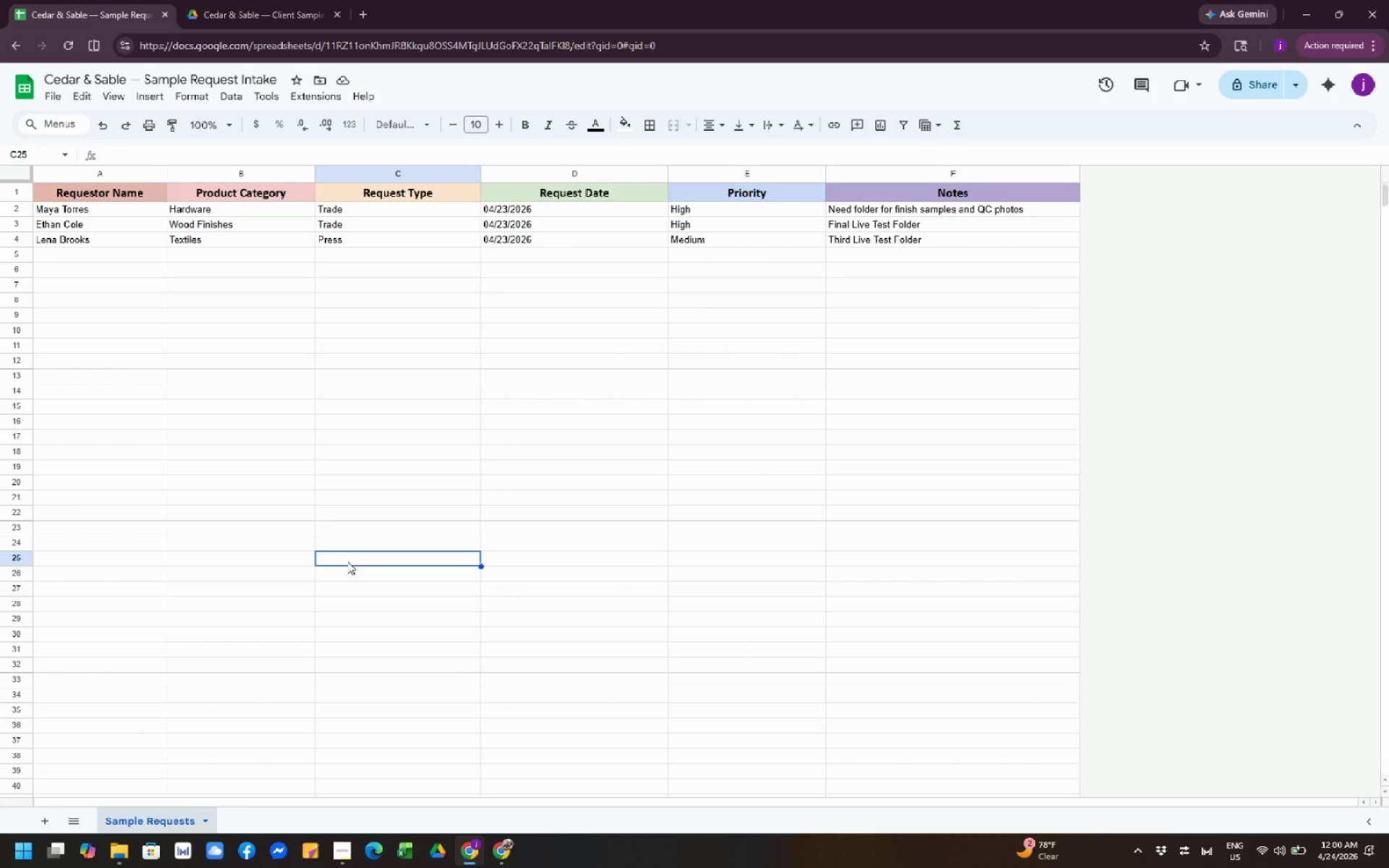 
left_click([503, 857])
 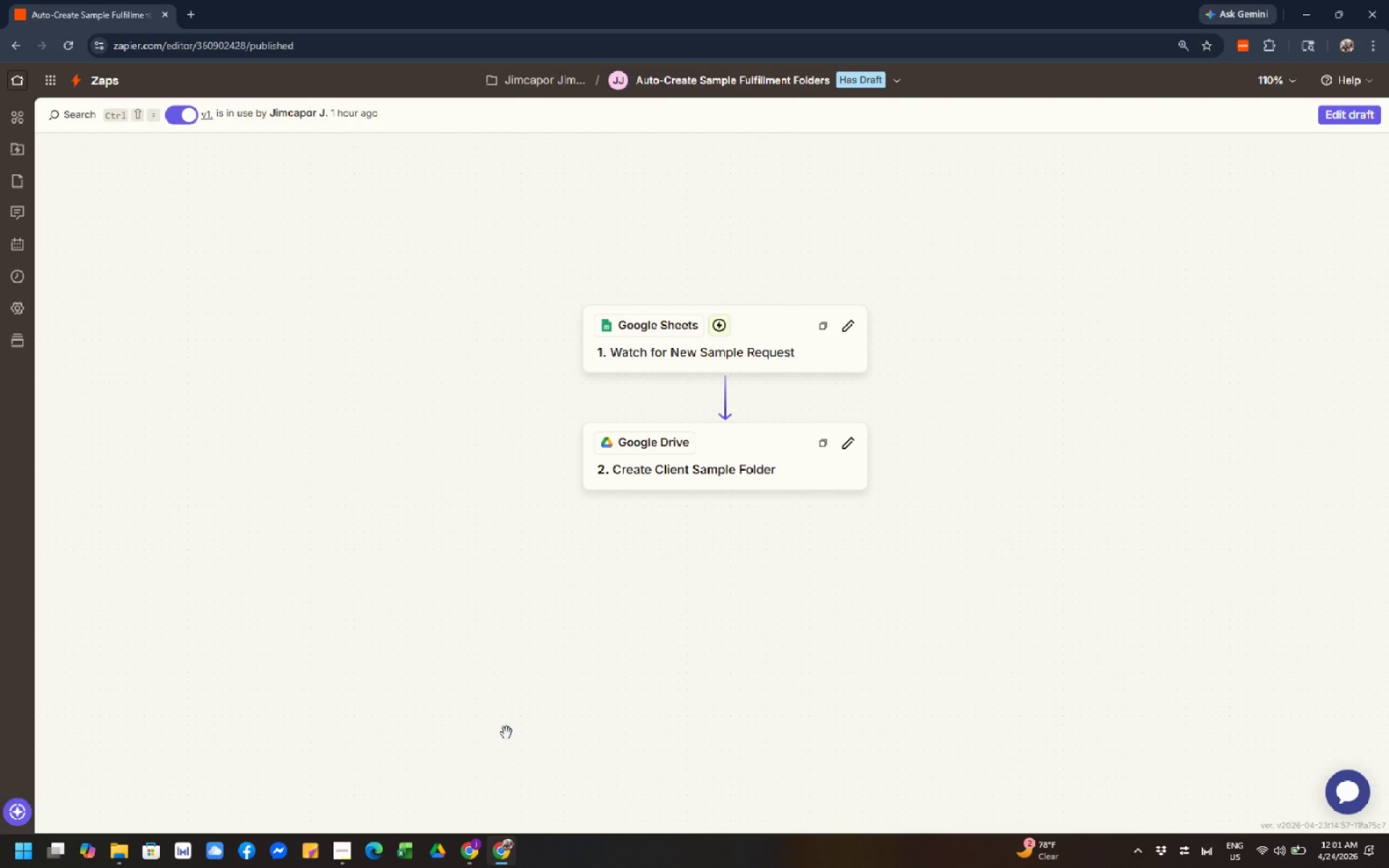 
left_click([467, 856])
 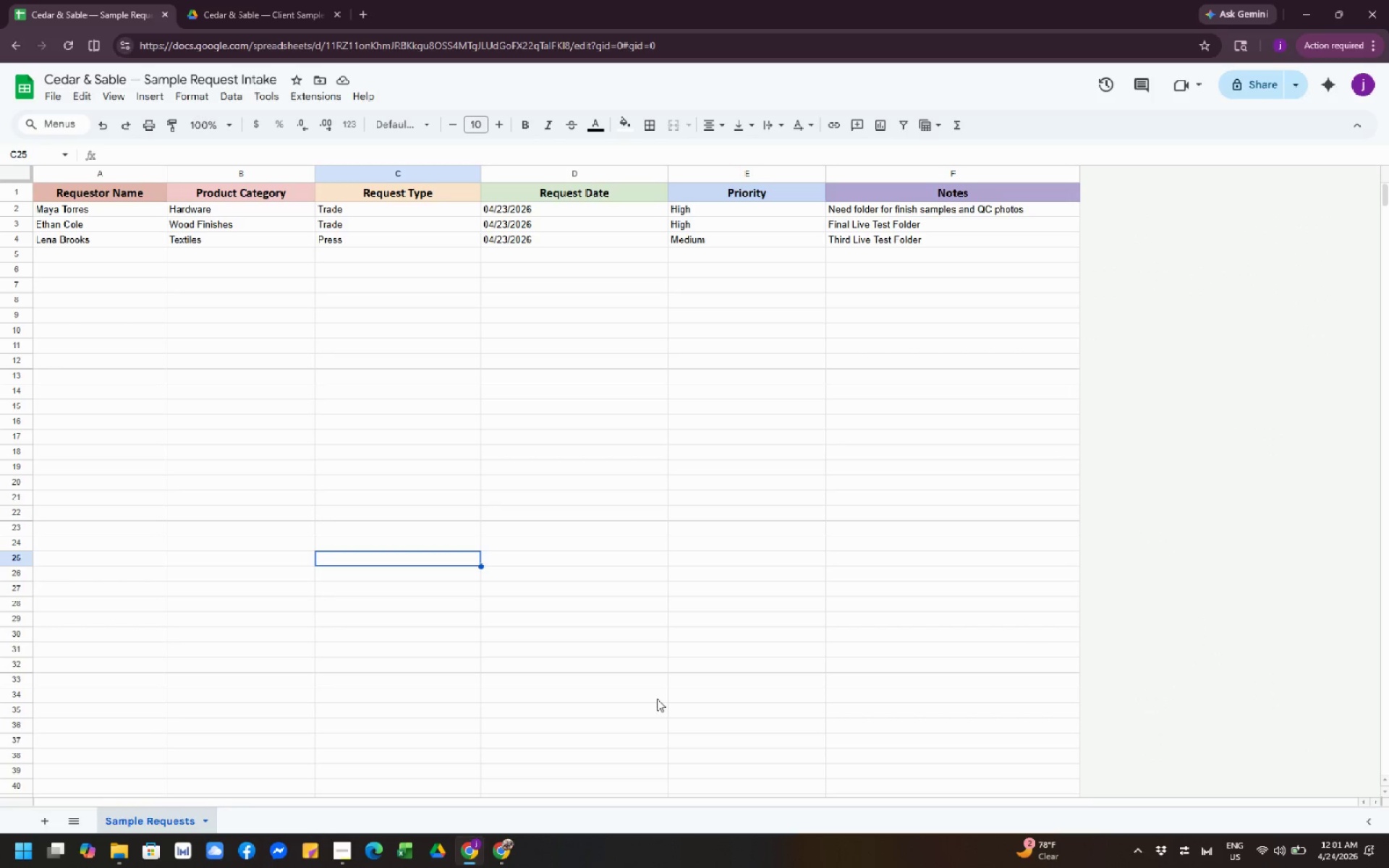 
left_click([688, 690])
 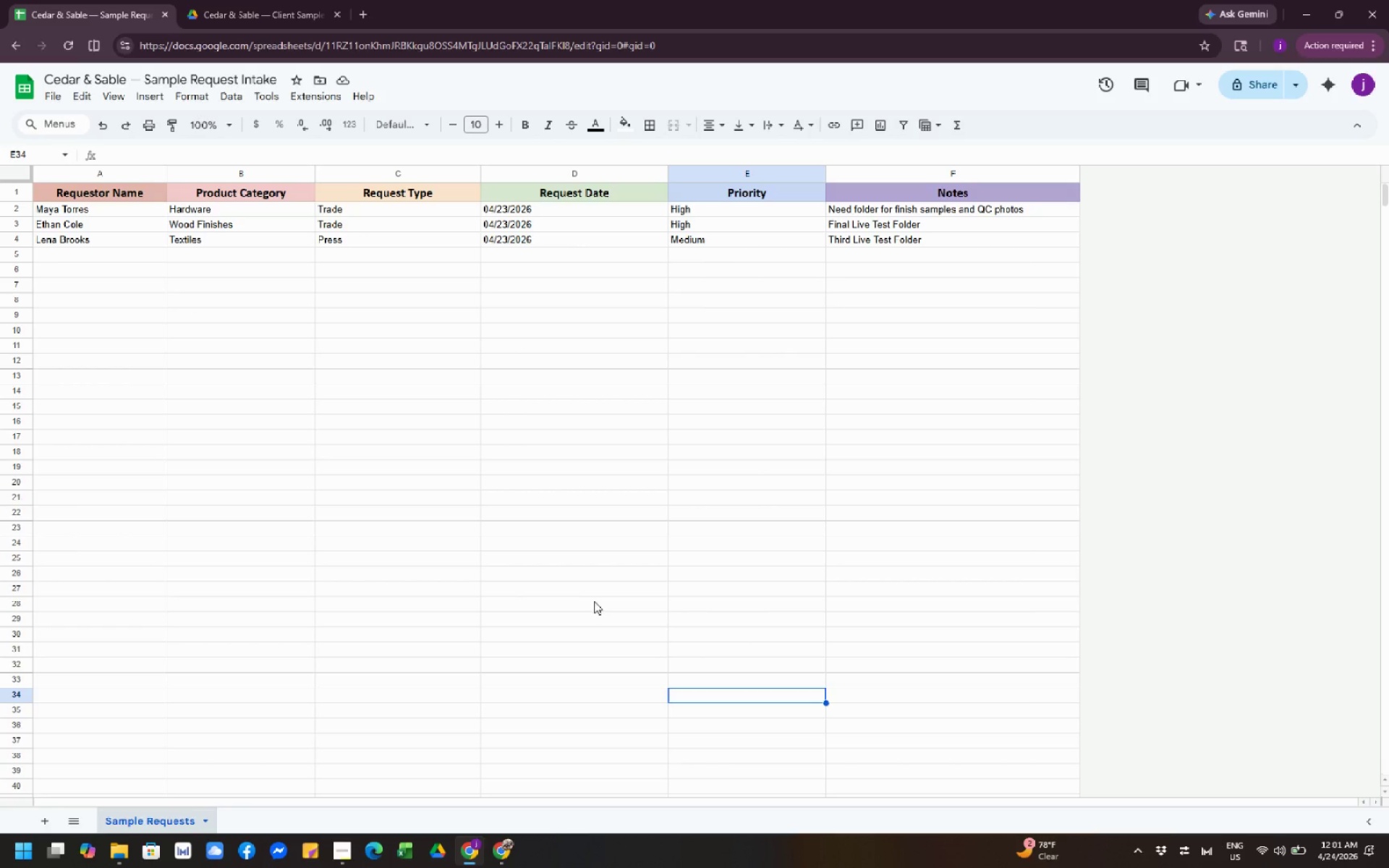 
left_click([570, 590])
 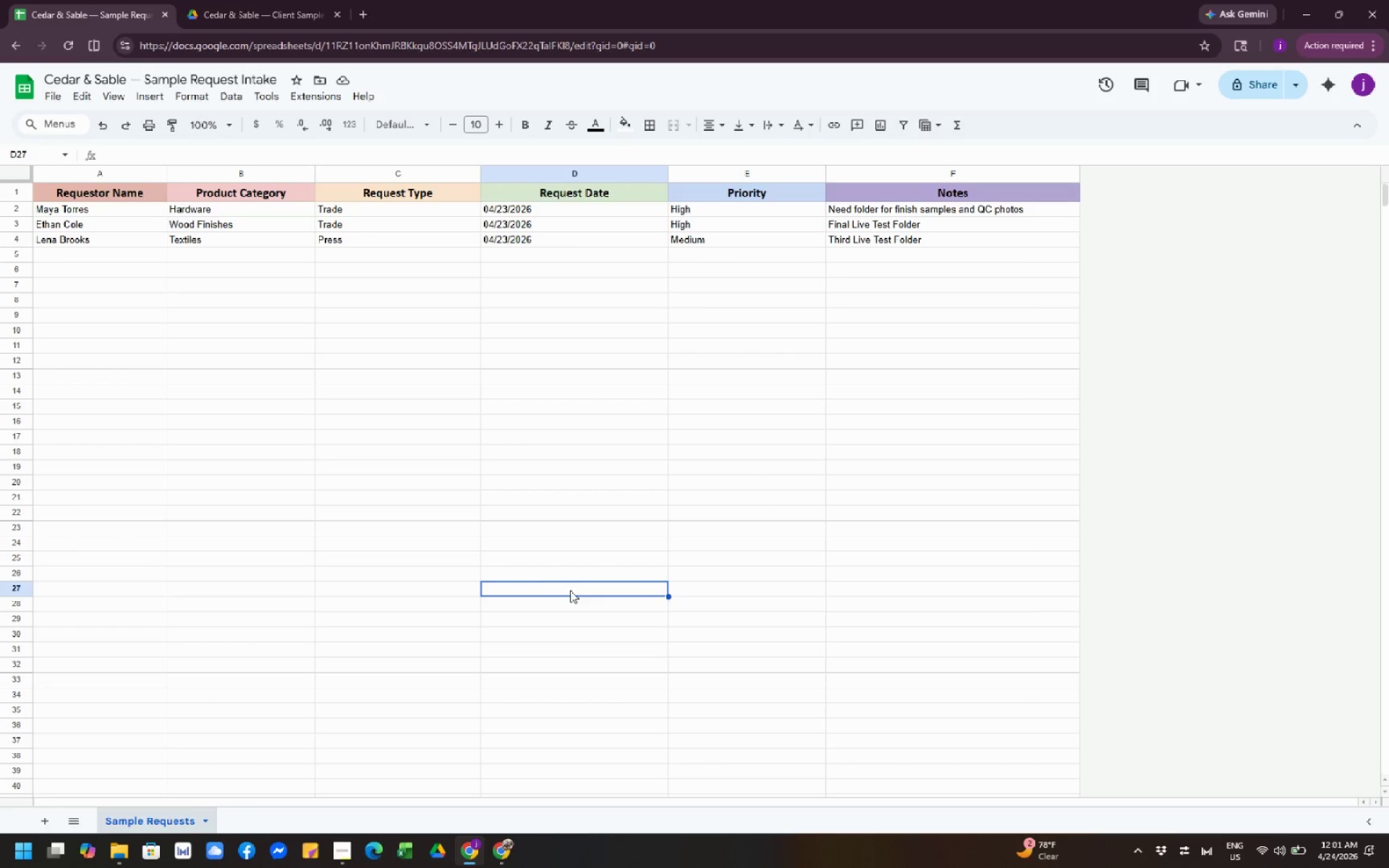 
wait(6.19)
 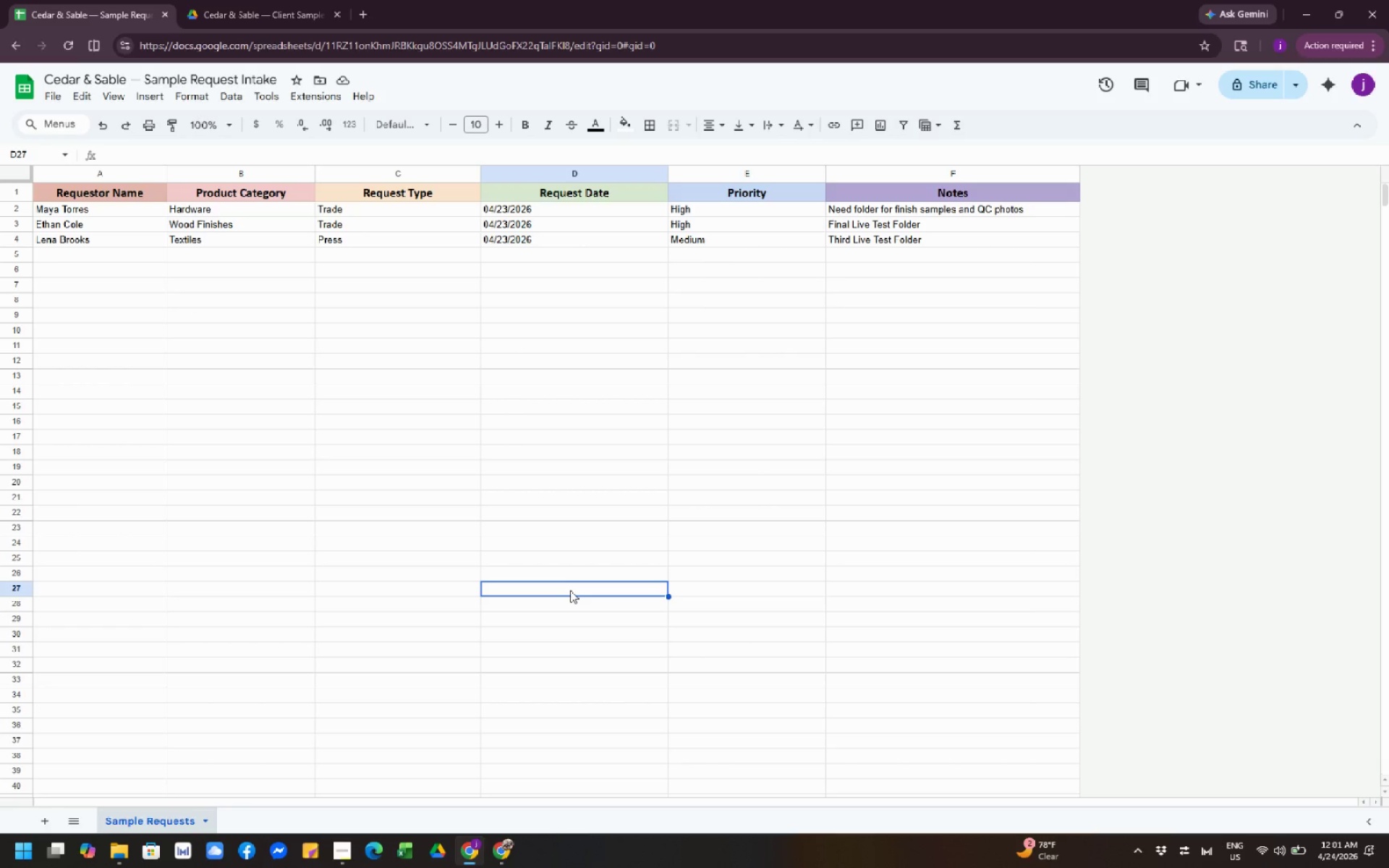 
left_click([399, 516])
 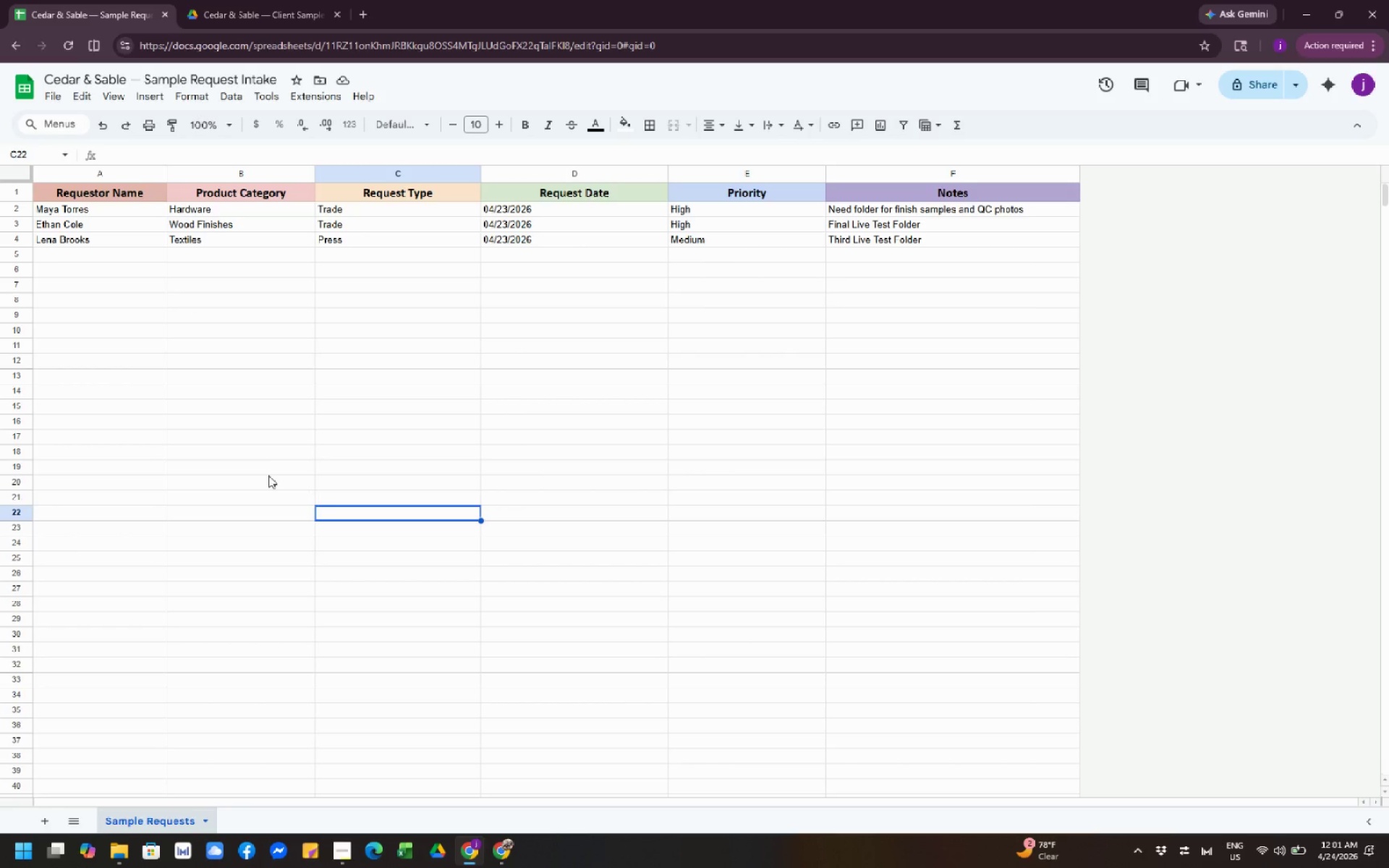 
left_click([258, 475])
 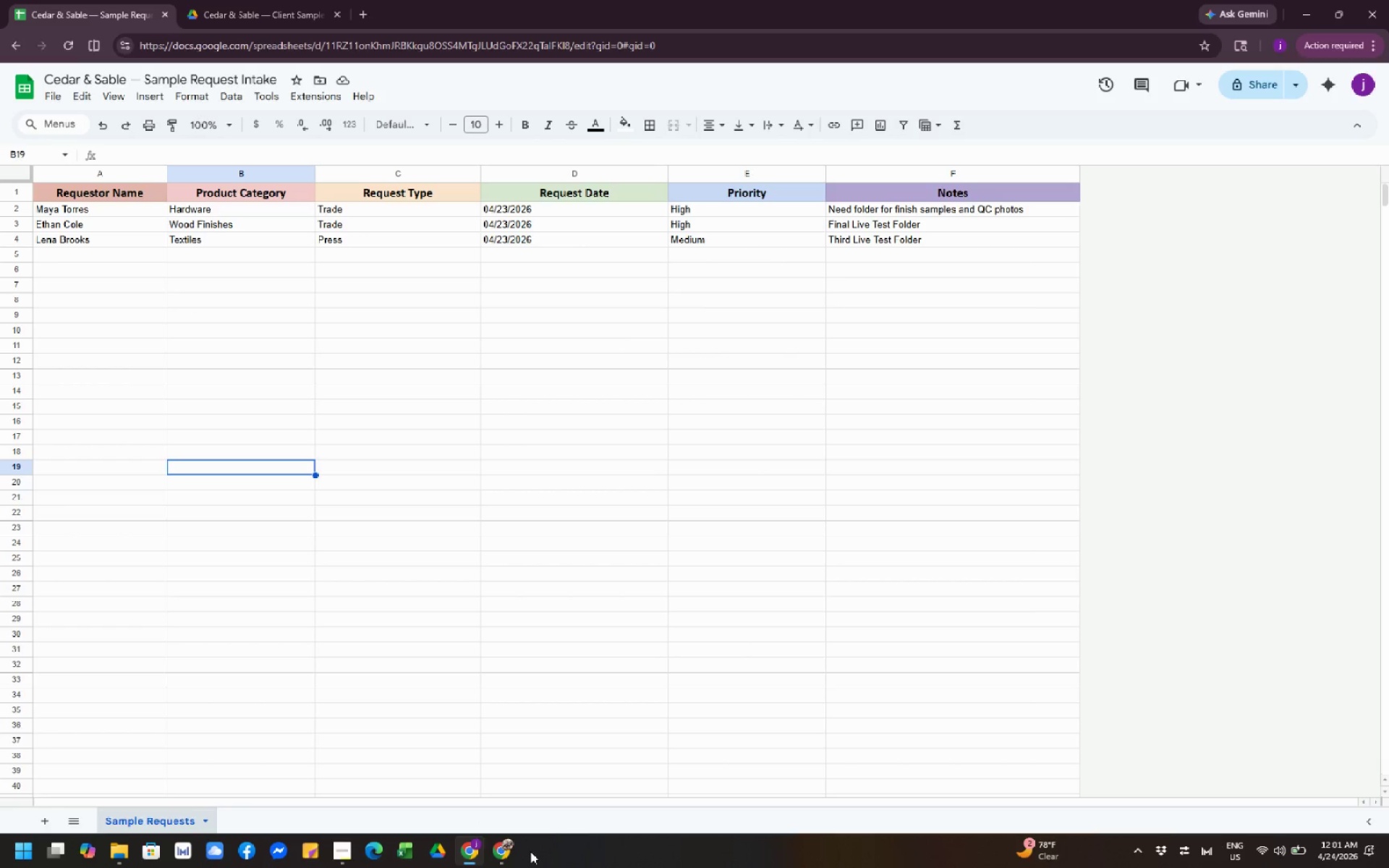 
left_click([508, 851])
 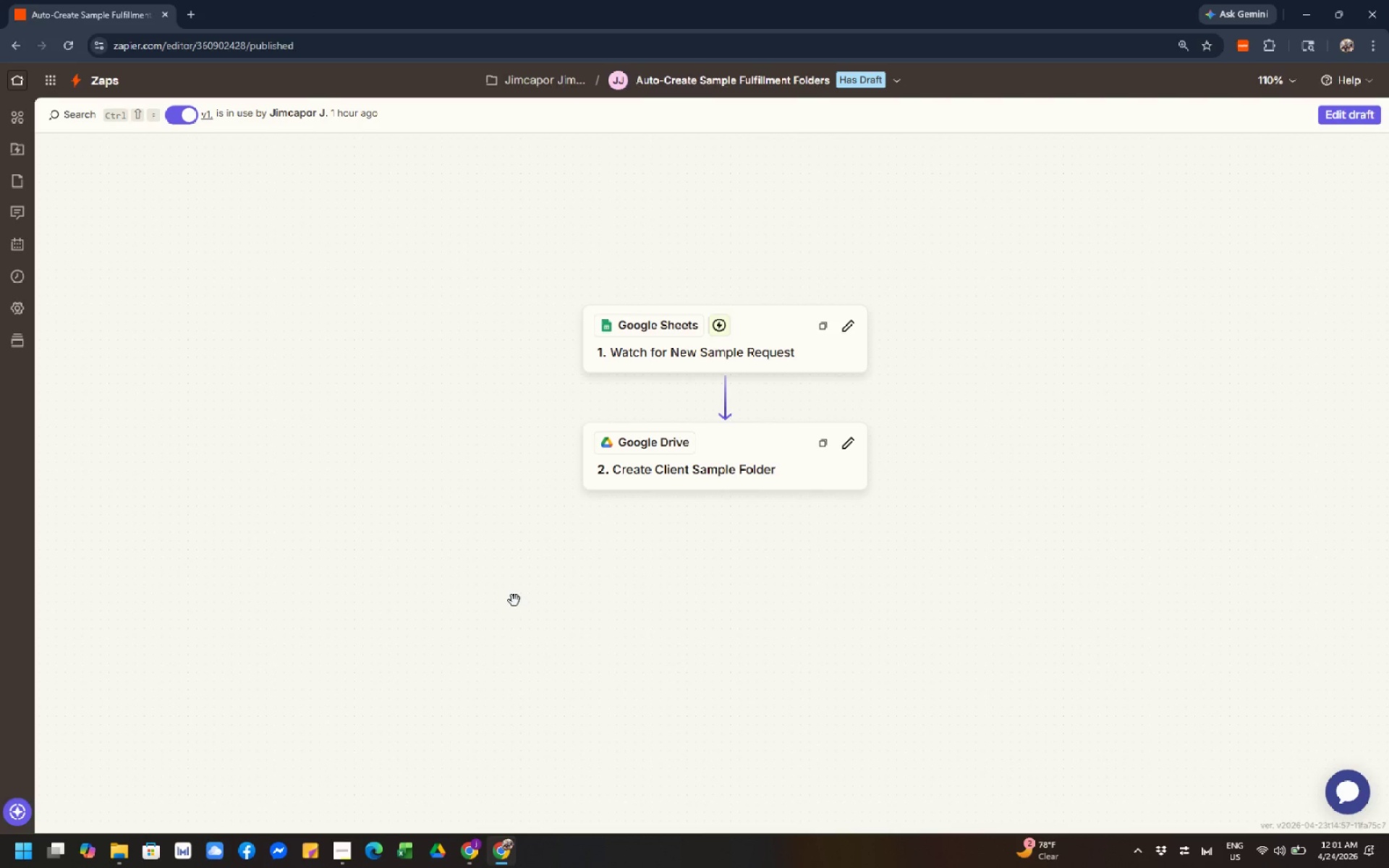 
left_click([512, 598])
 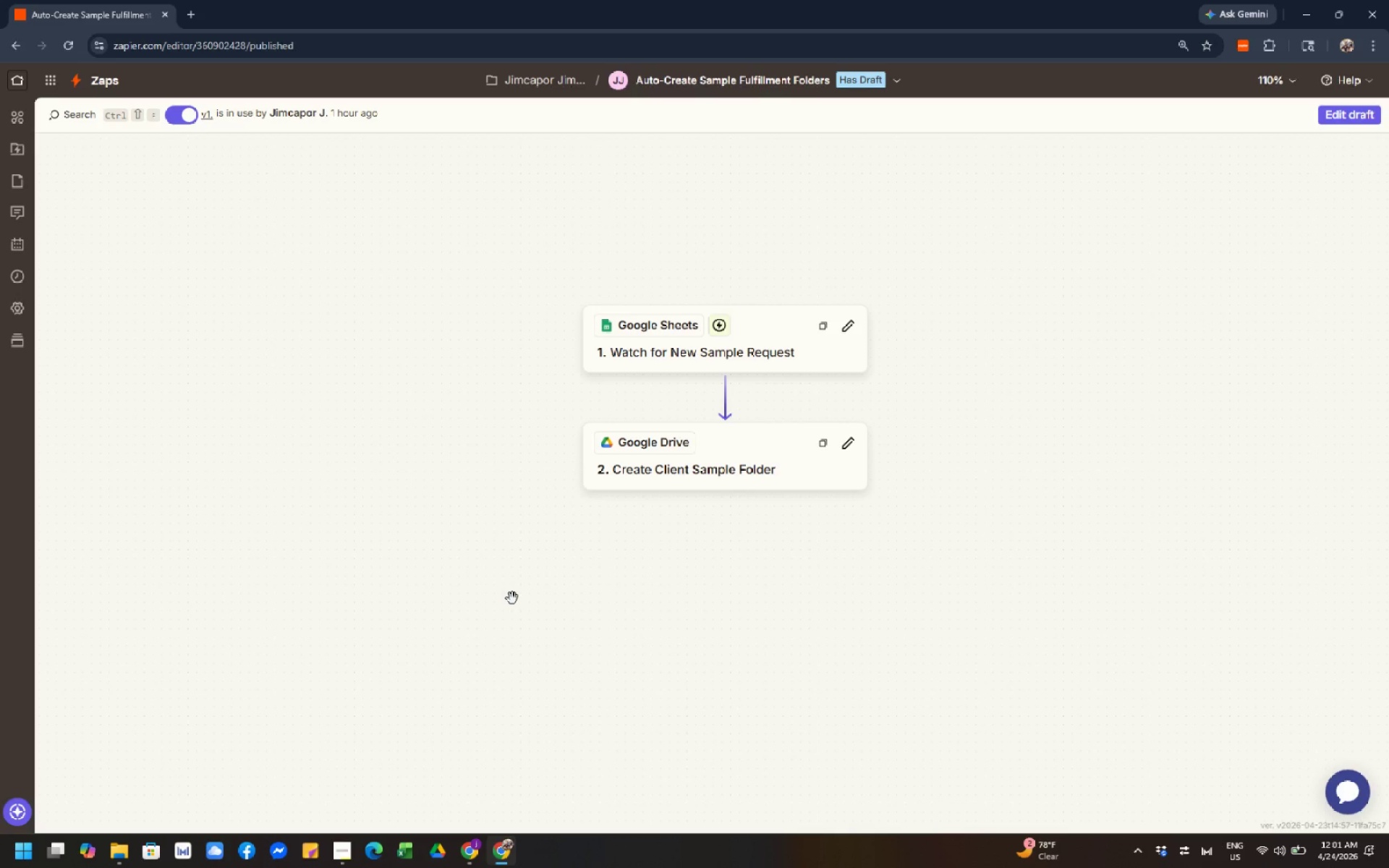 
wait(15.84)
 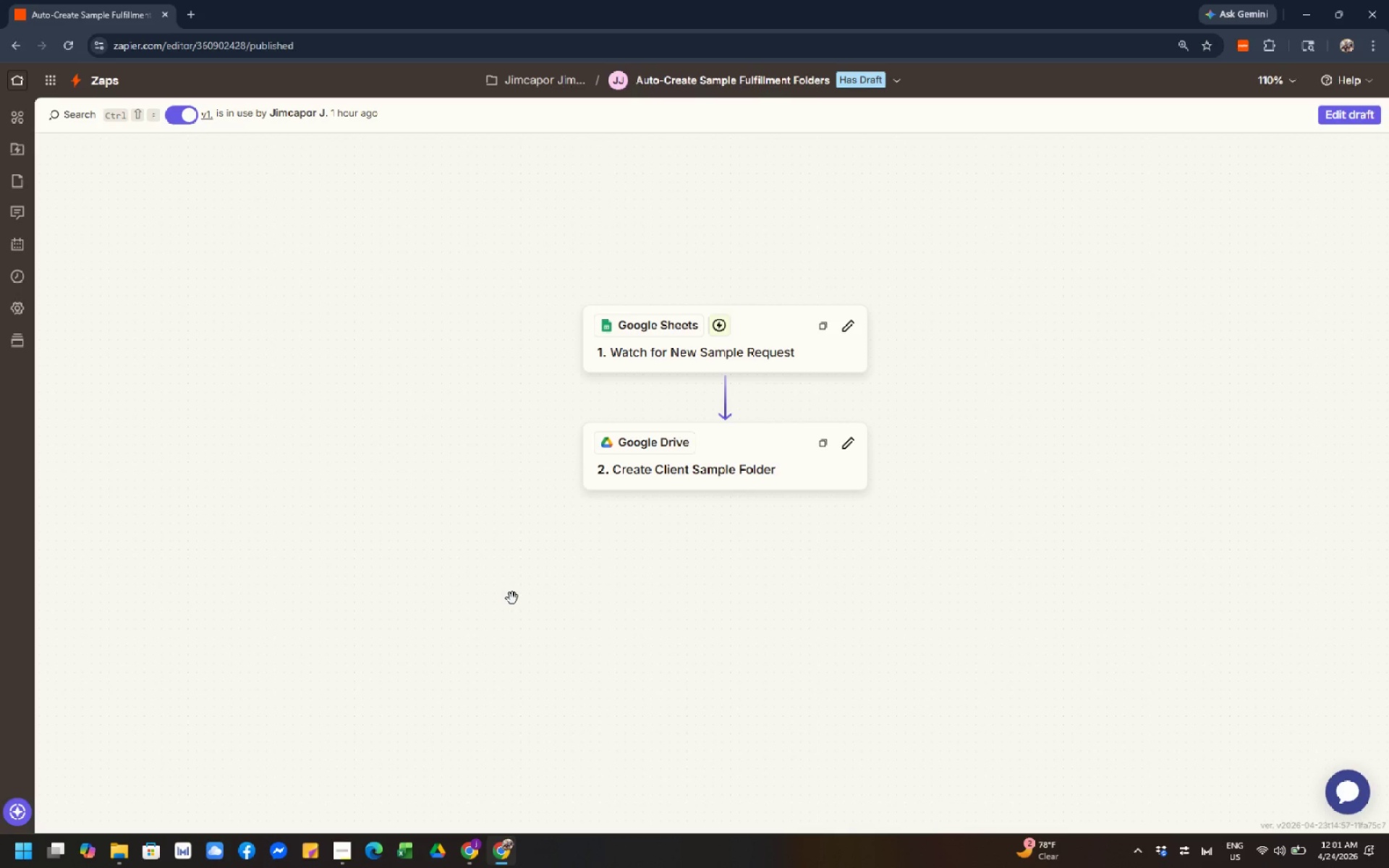 
left_click_drag(start_coordinate=[496, 509], to_coordinate=[457, 481])
 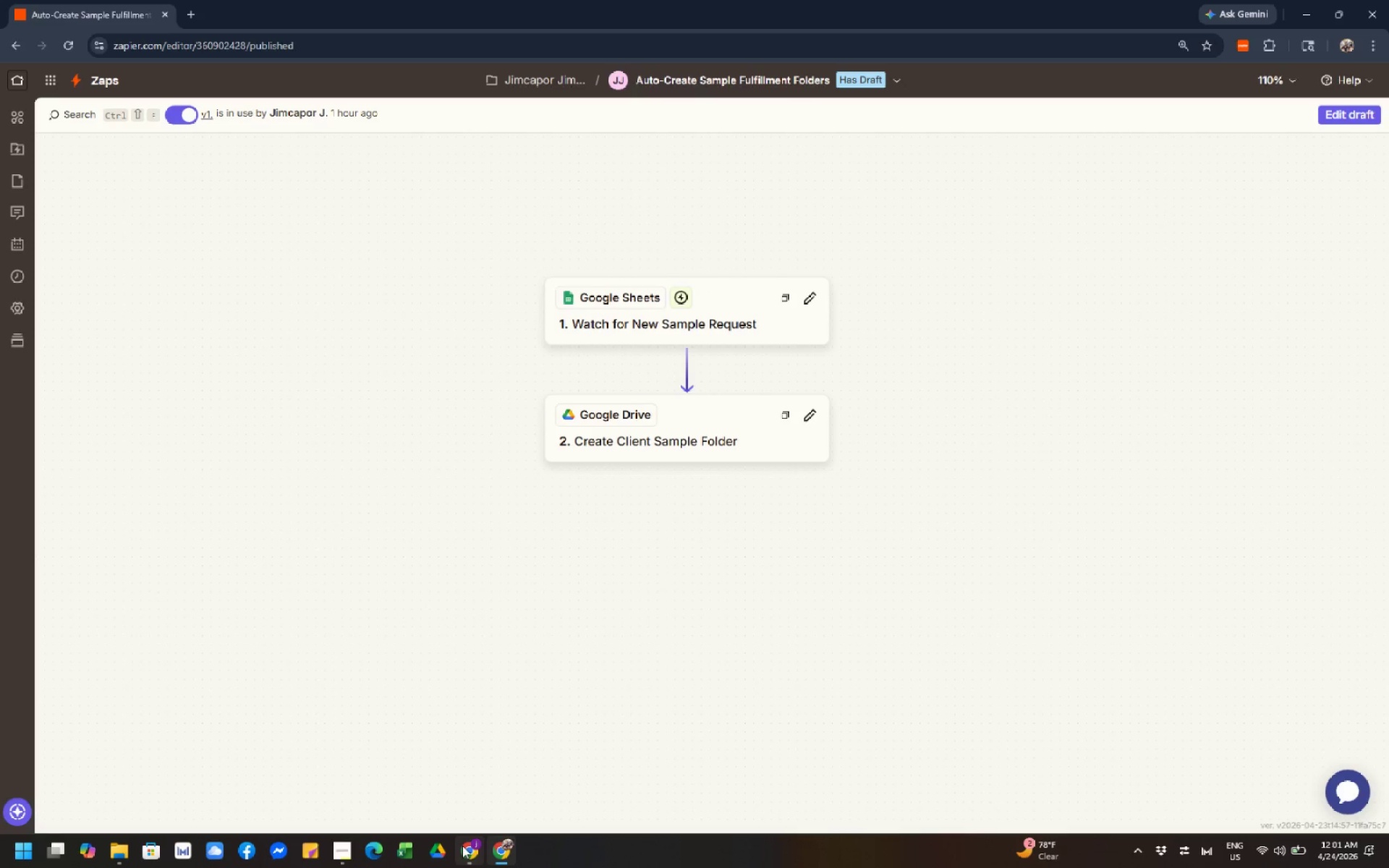 
left_click([467, 855])
 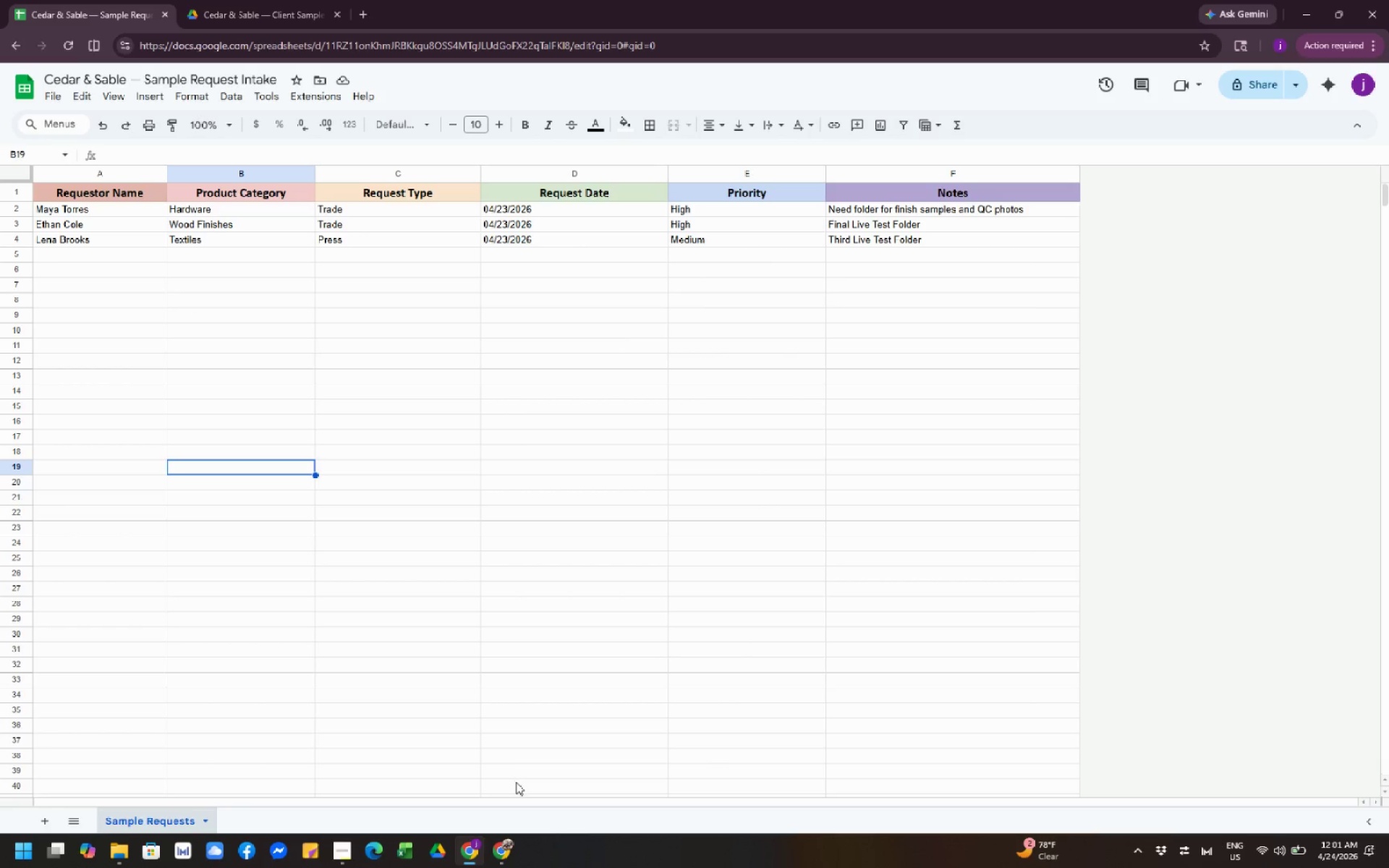 
wait(15.67)
 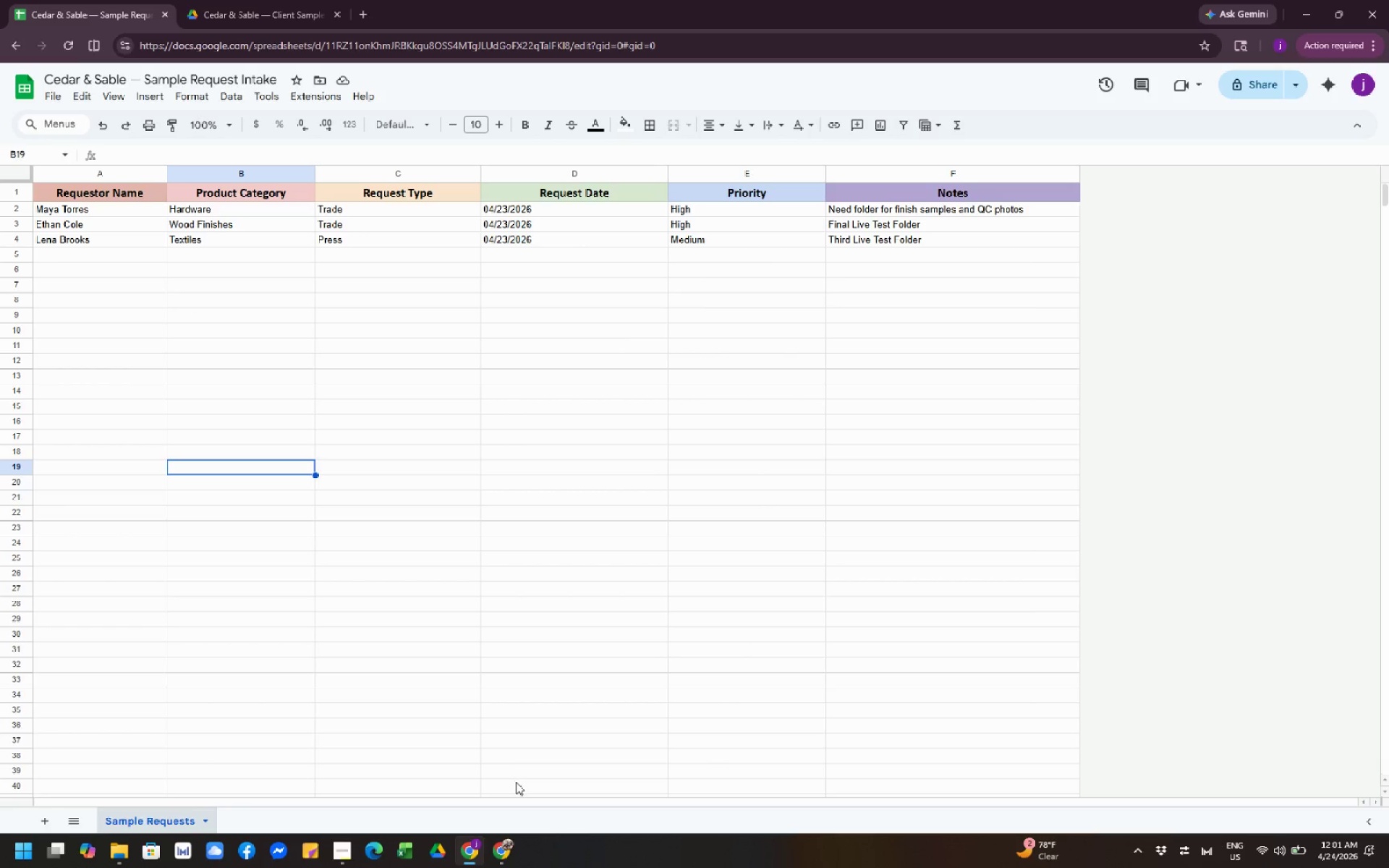 
left_click([632, 654])
 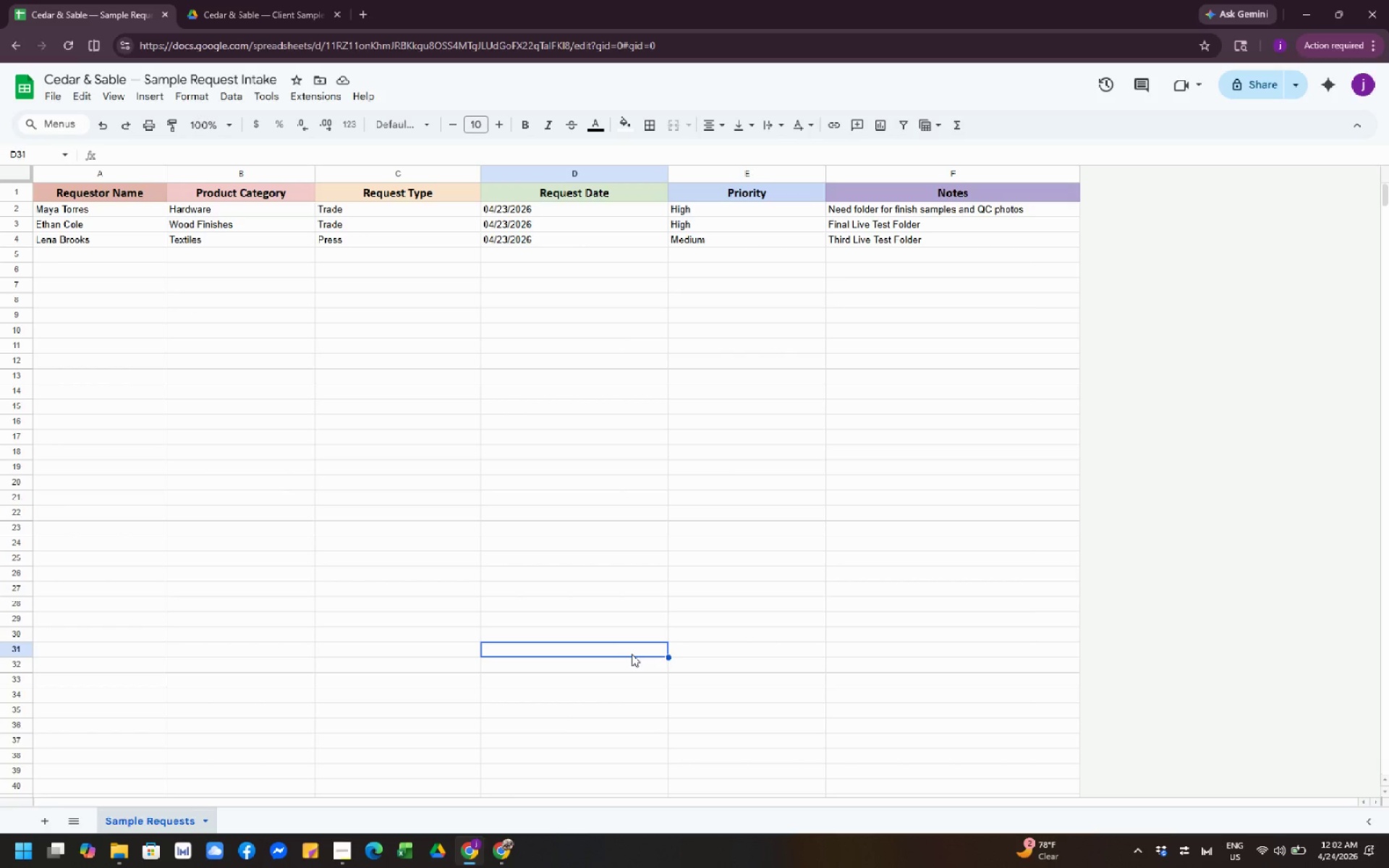 
left_click([760, 592])
 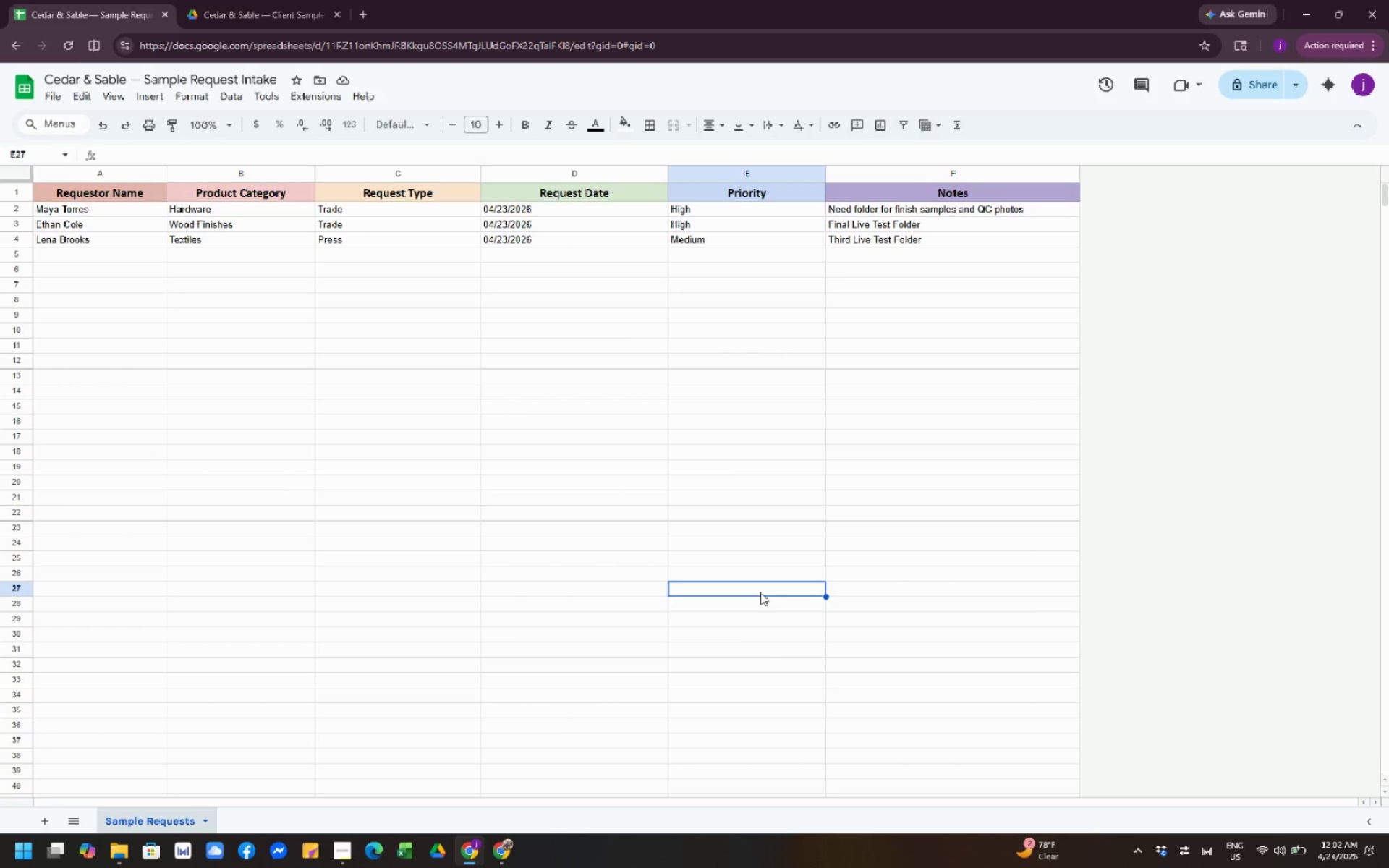 
left_click([616, 501])
 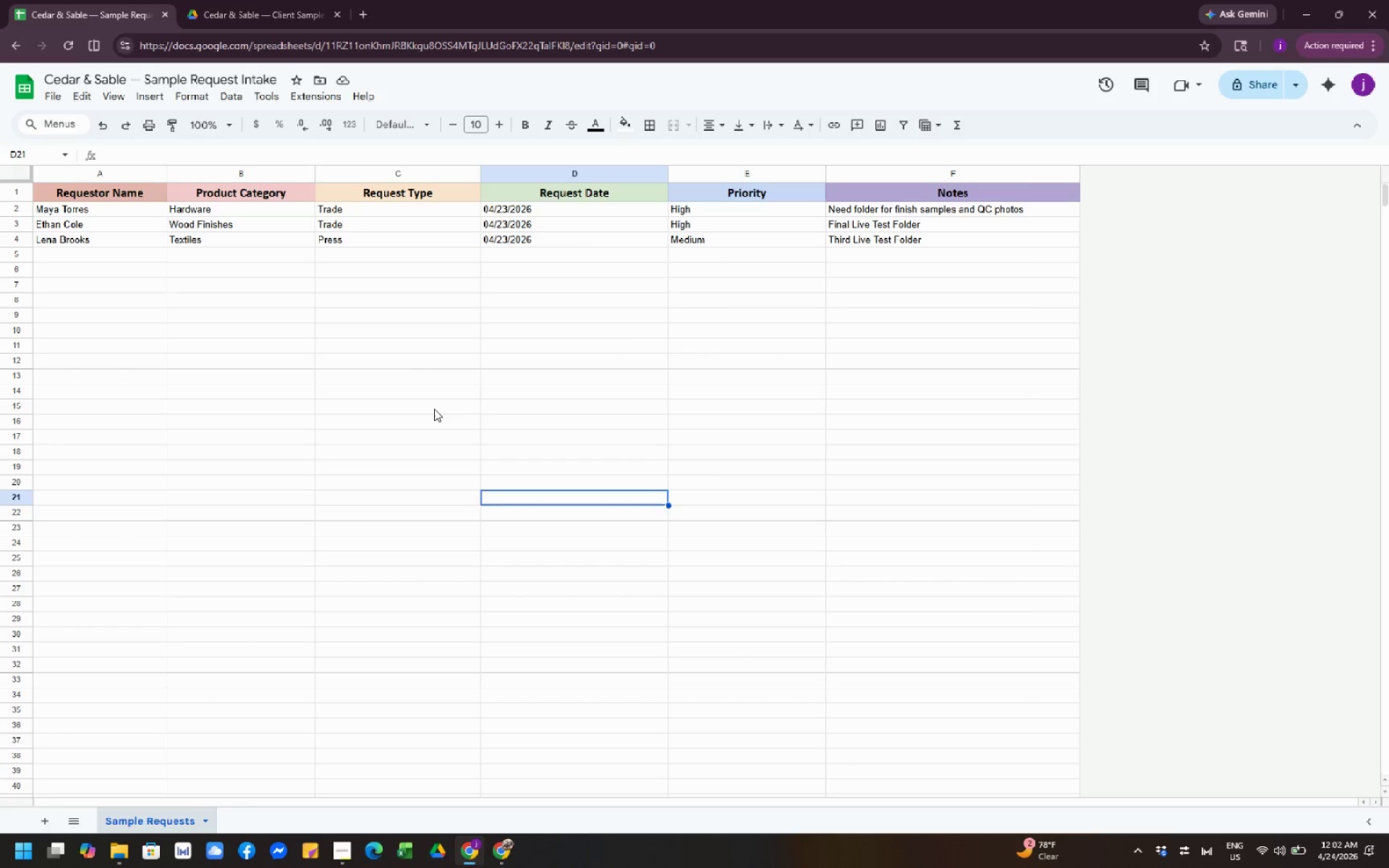 
left_click([434, 409])
 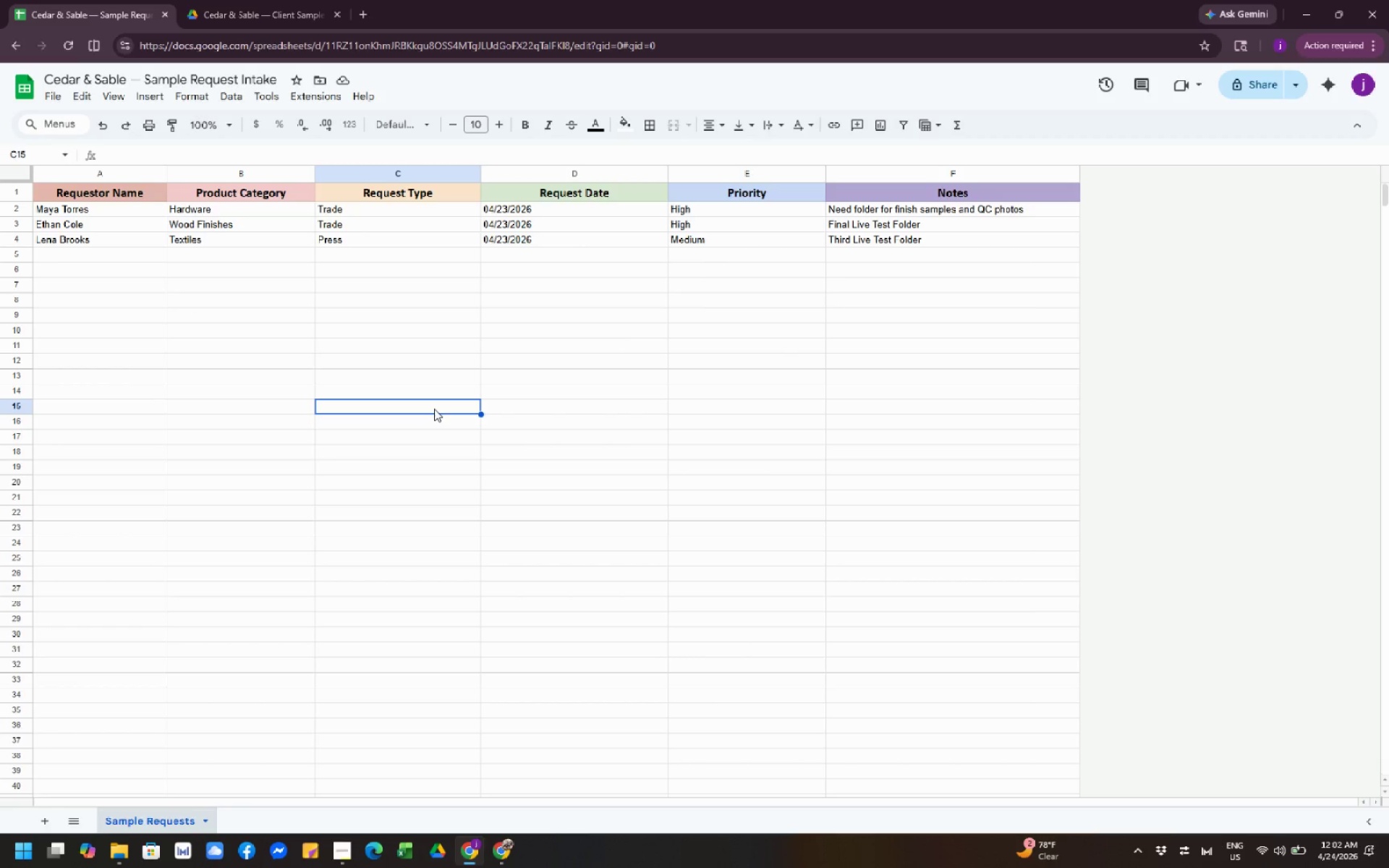 
wait(7.64)
 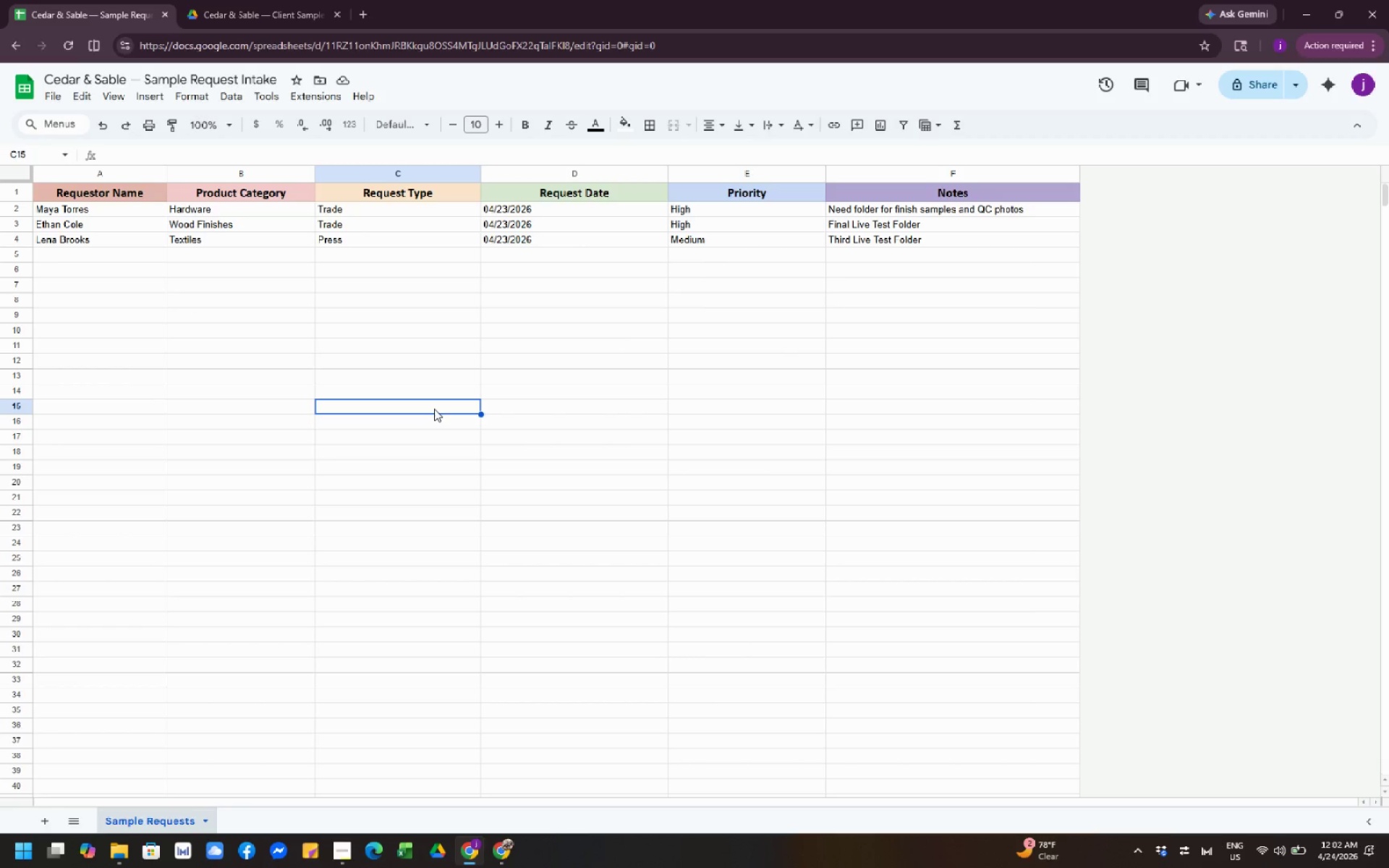 
left_click([370, 492])
 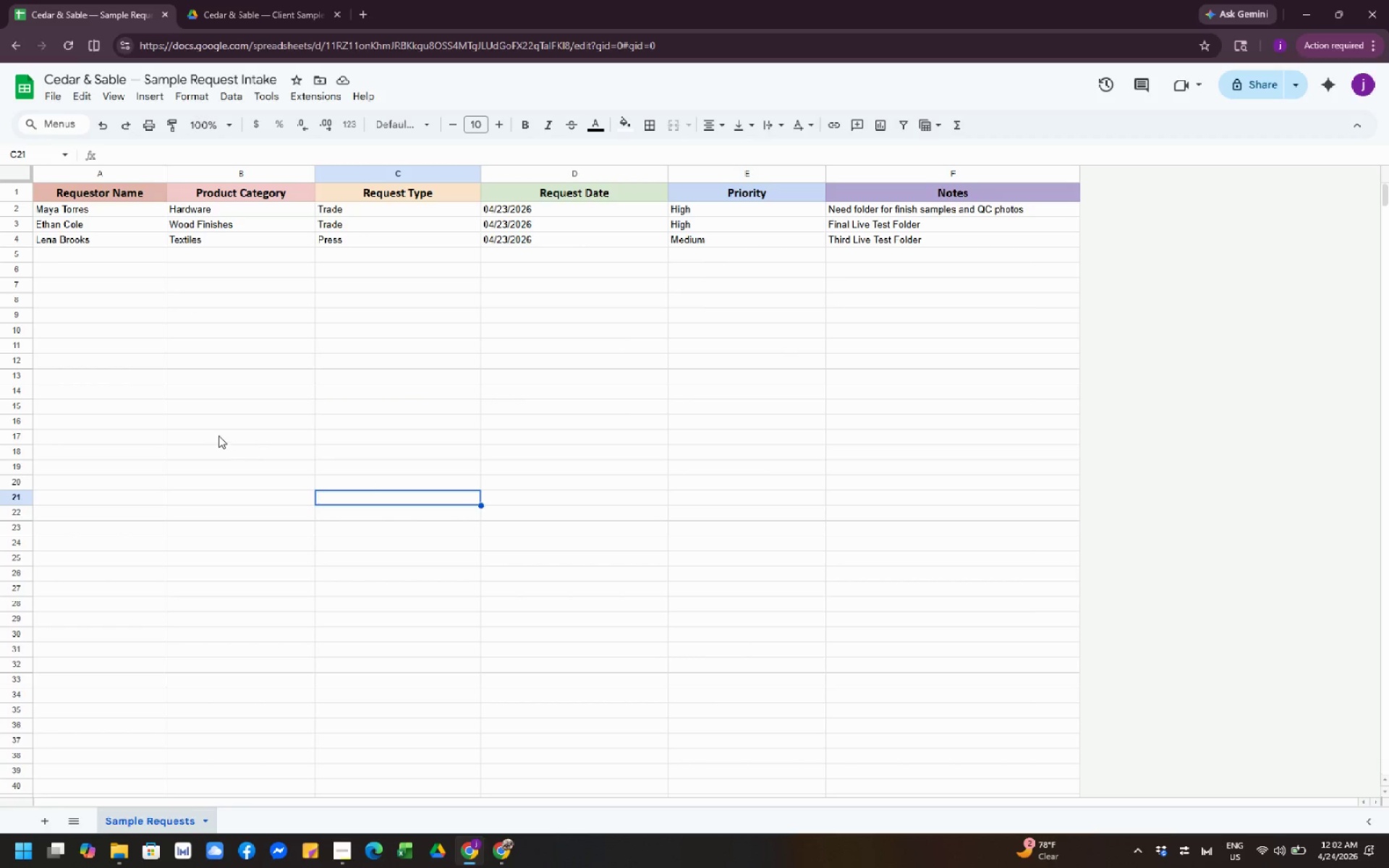 
left_click([218, 435])
 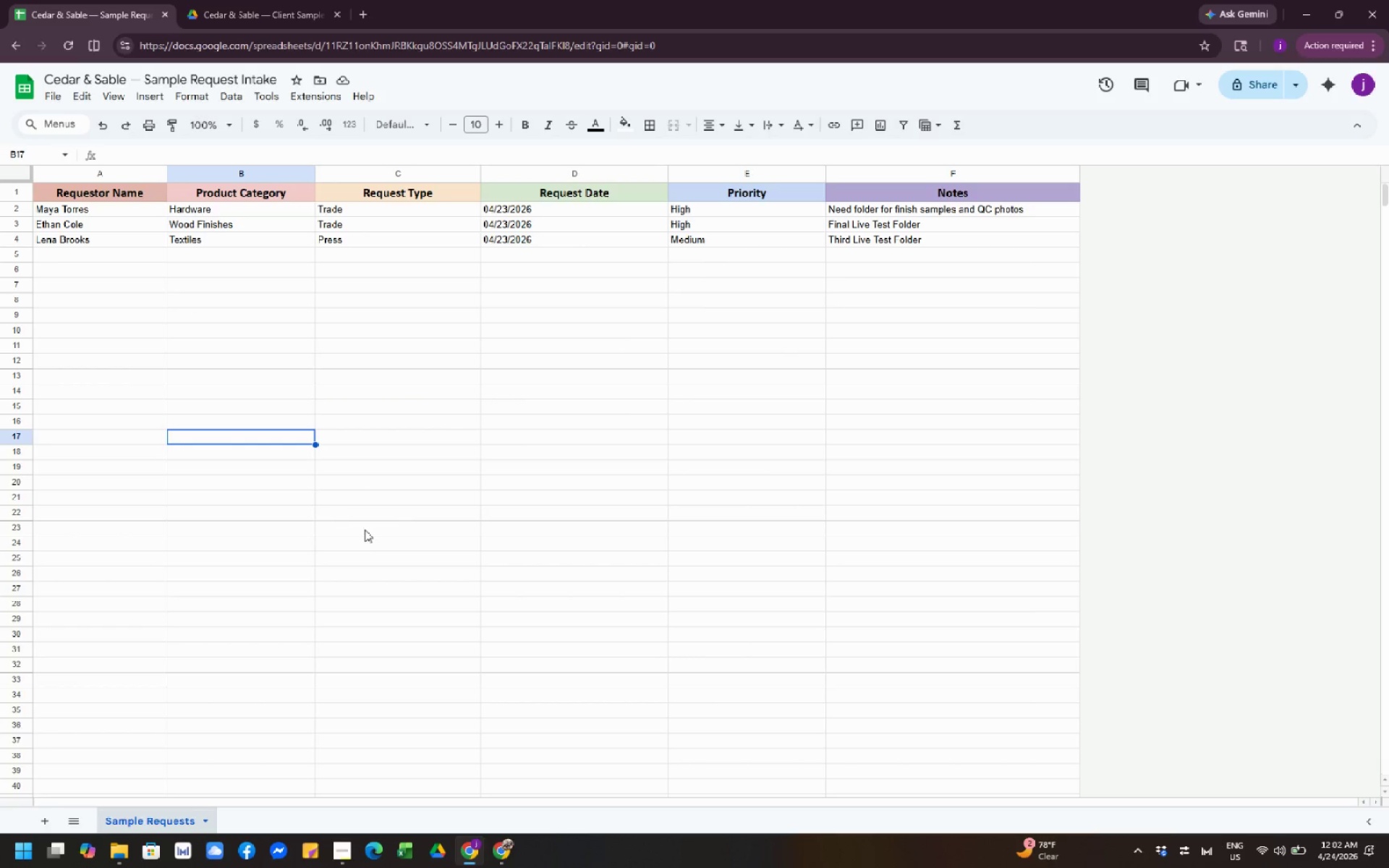 
left_click([365, 529])
 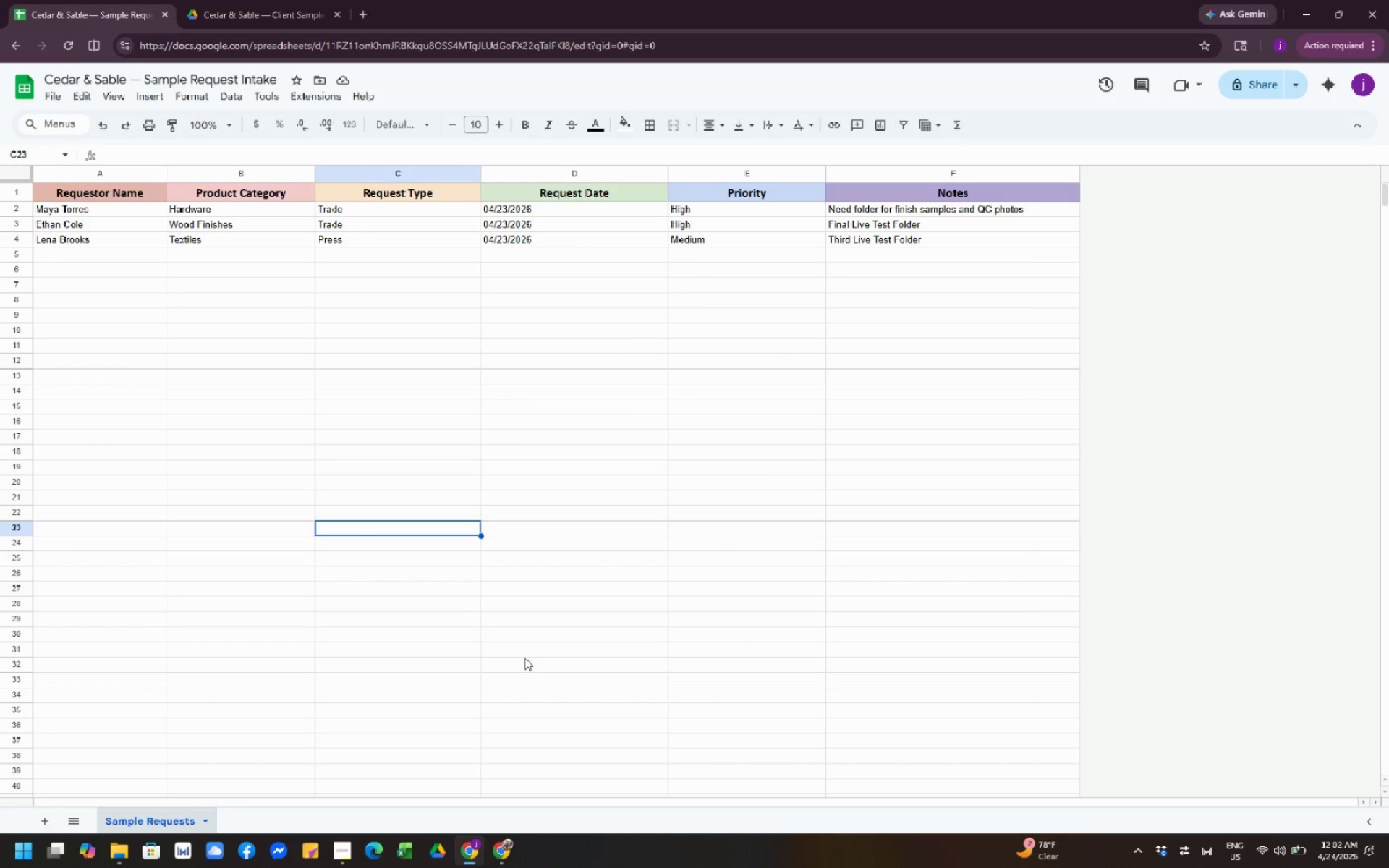 
left_click([524, 658])
 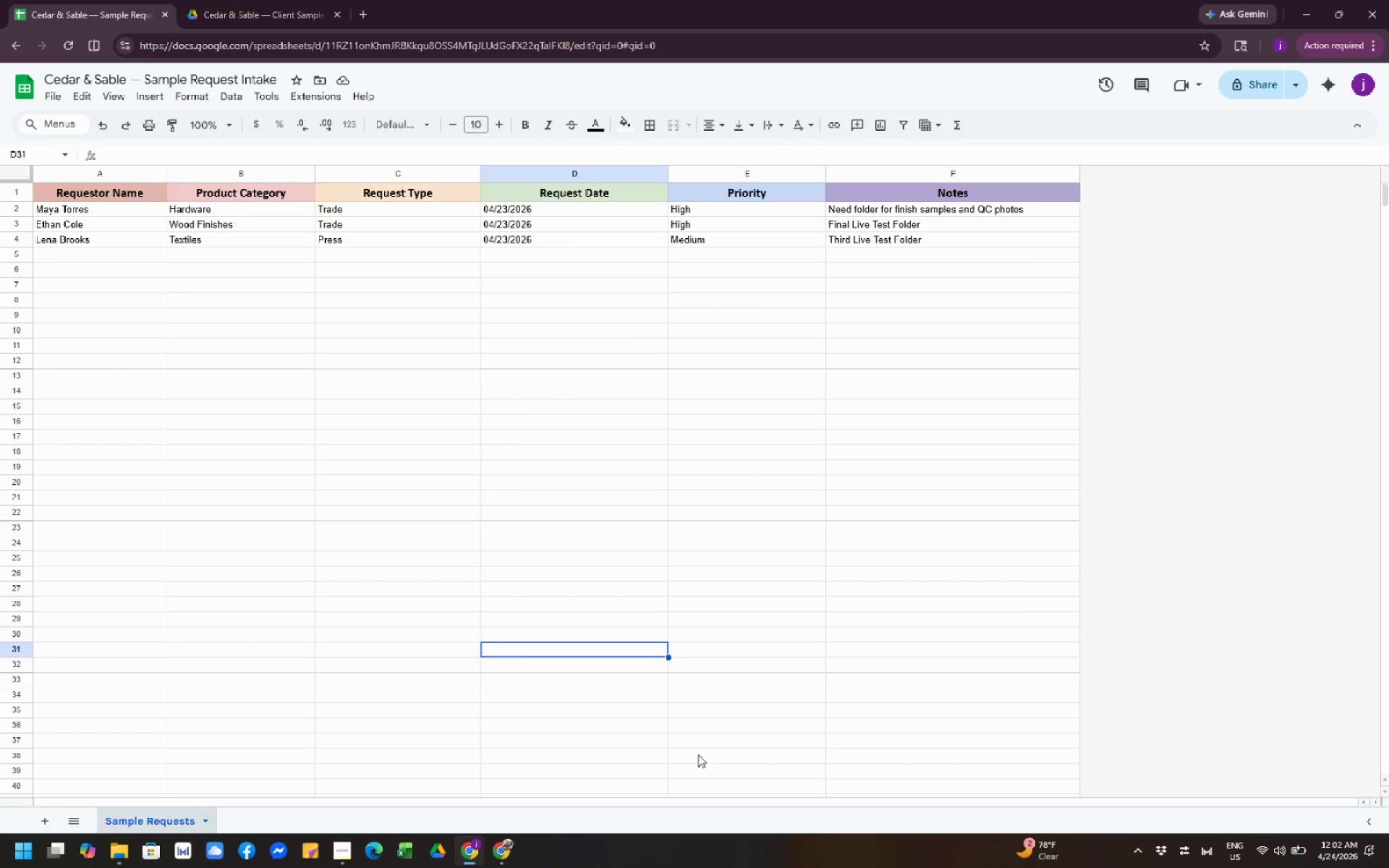 
left_click([784, 695])
 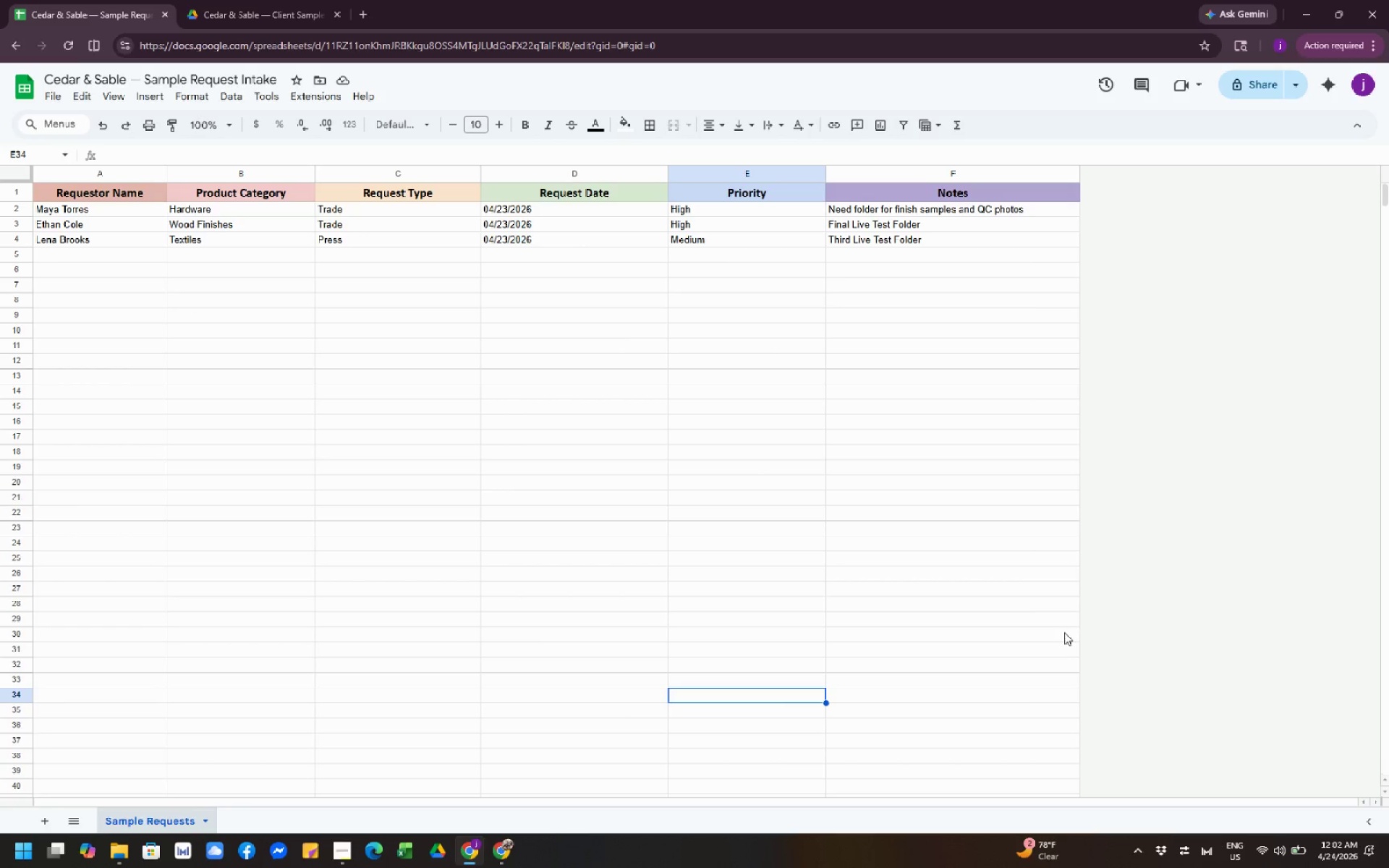 
left_click([1064, 632])
 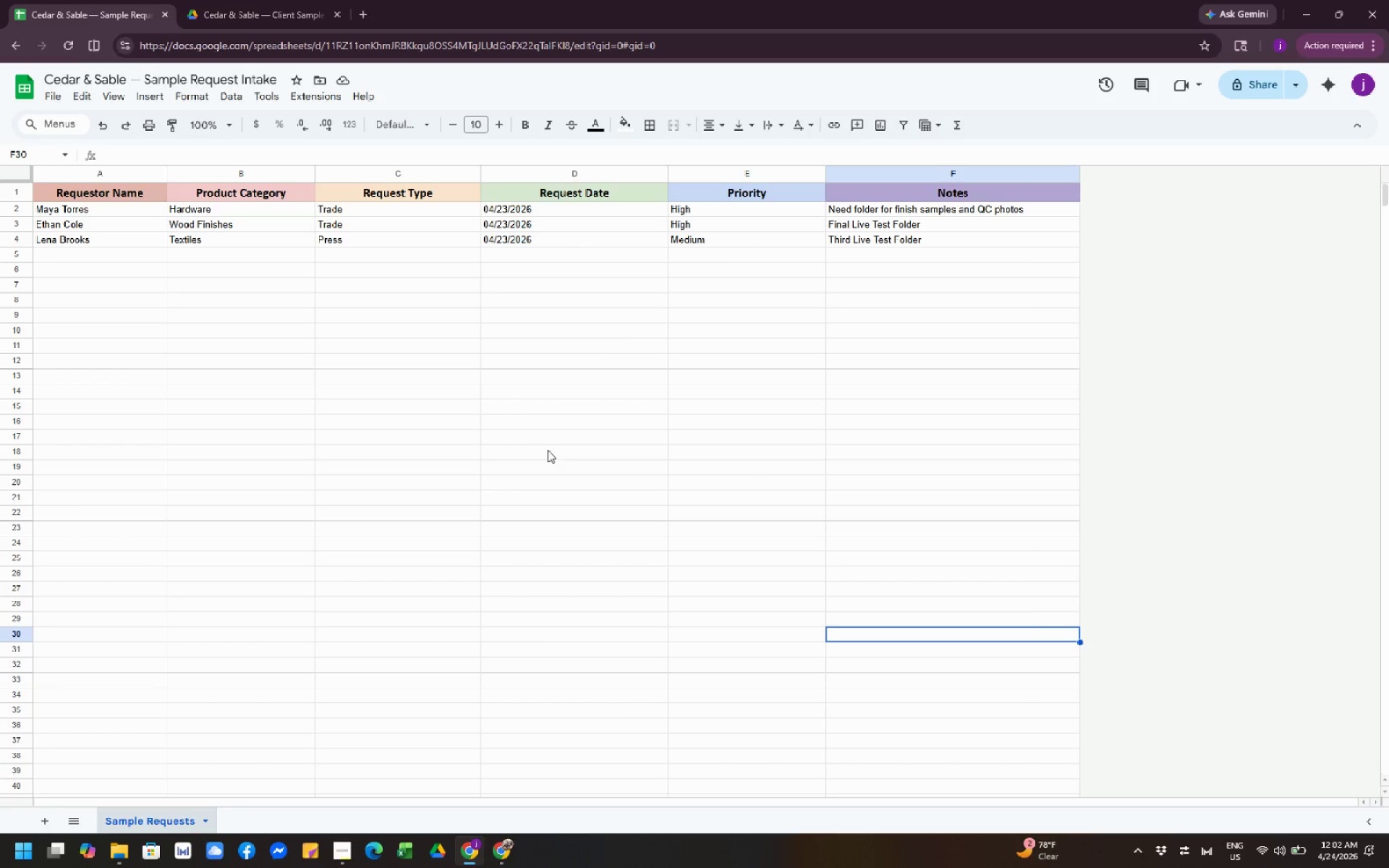 
wait(6.47)
 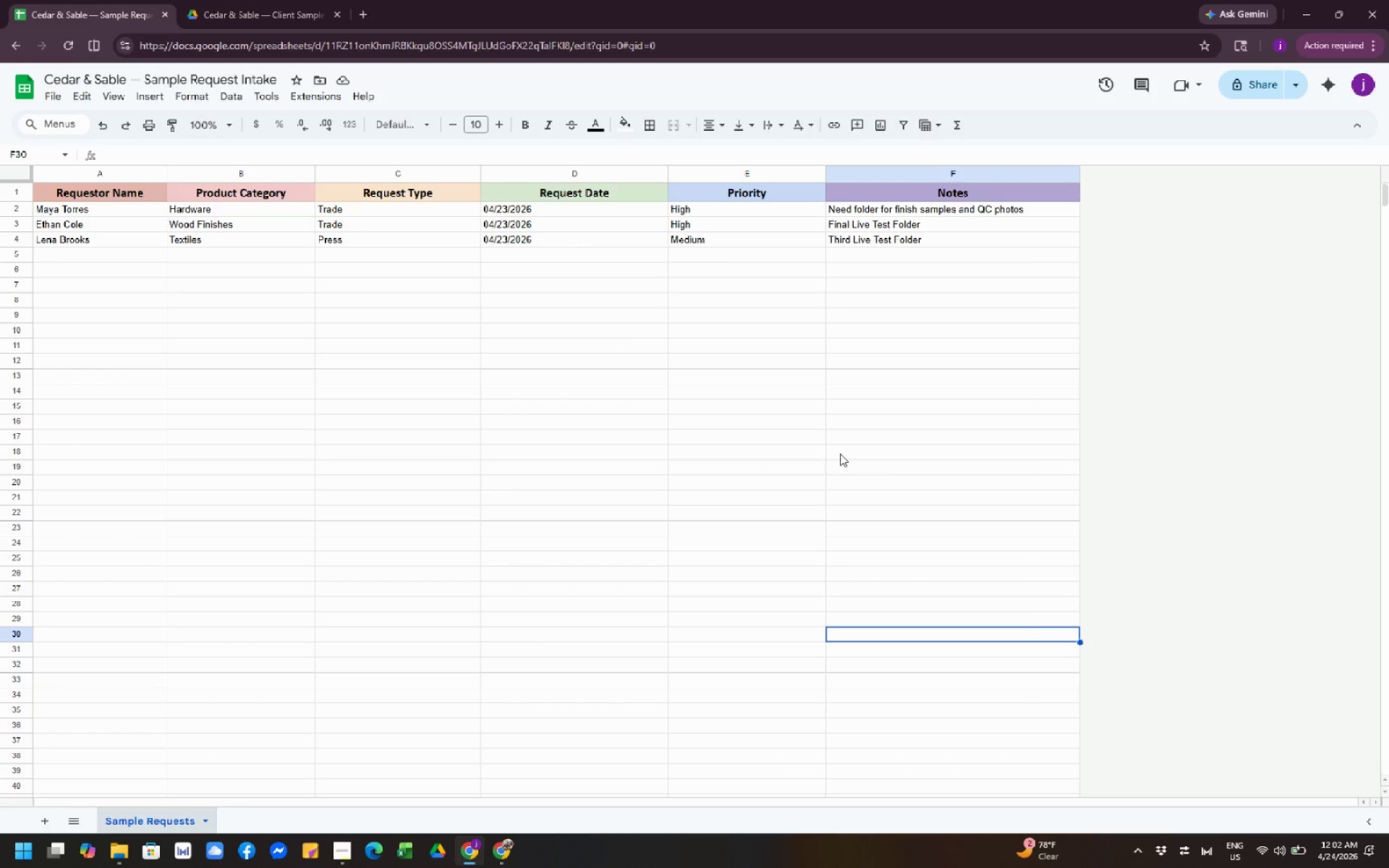 
left_click([498, 848])
 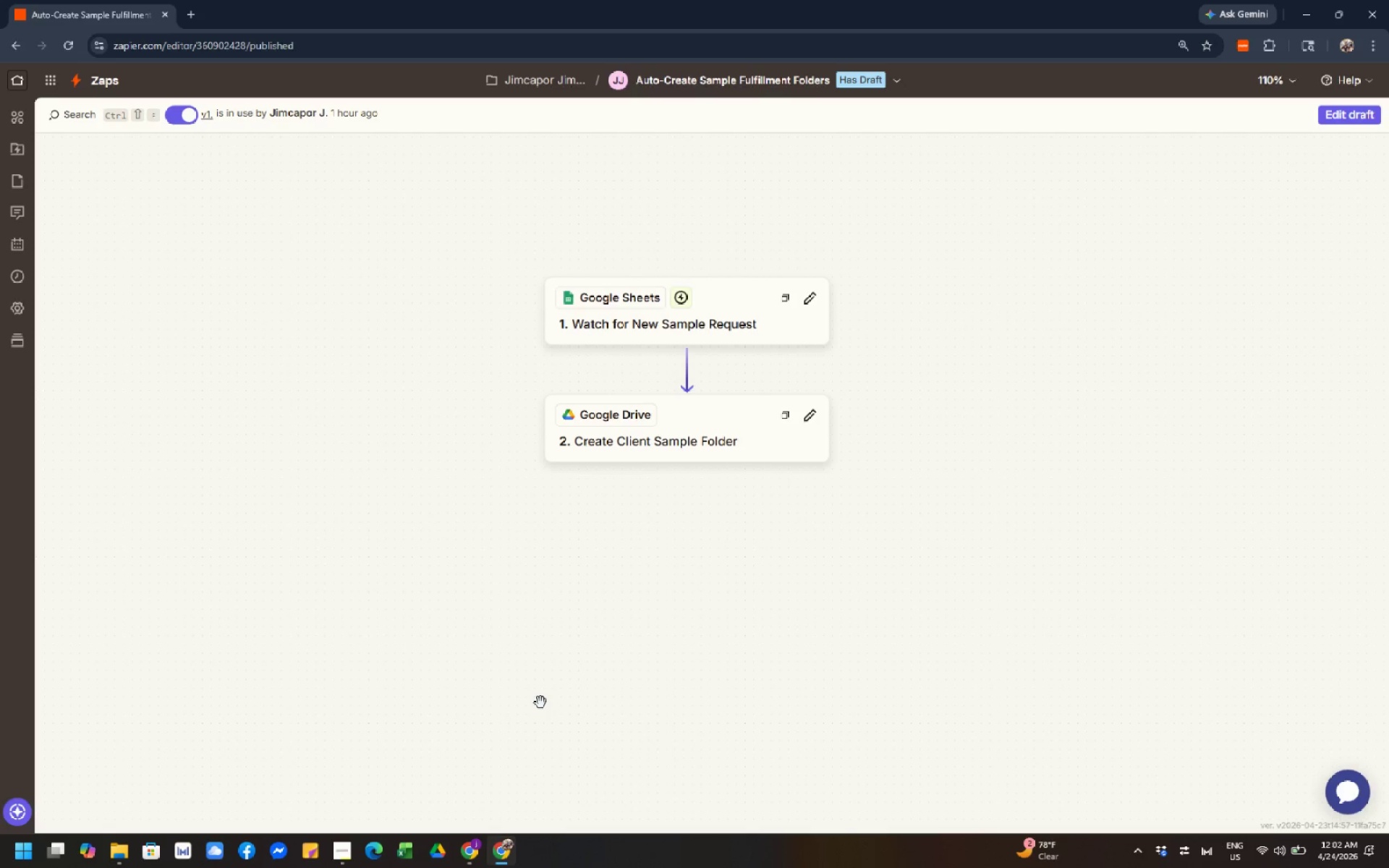 
left_click_drag(start_coordinate=[540, 702], to_coordinate=[474, 796])
 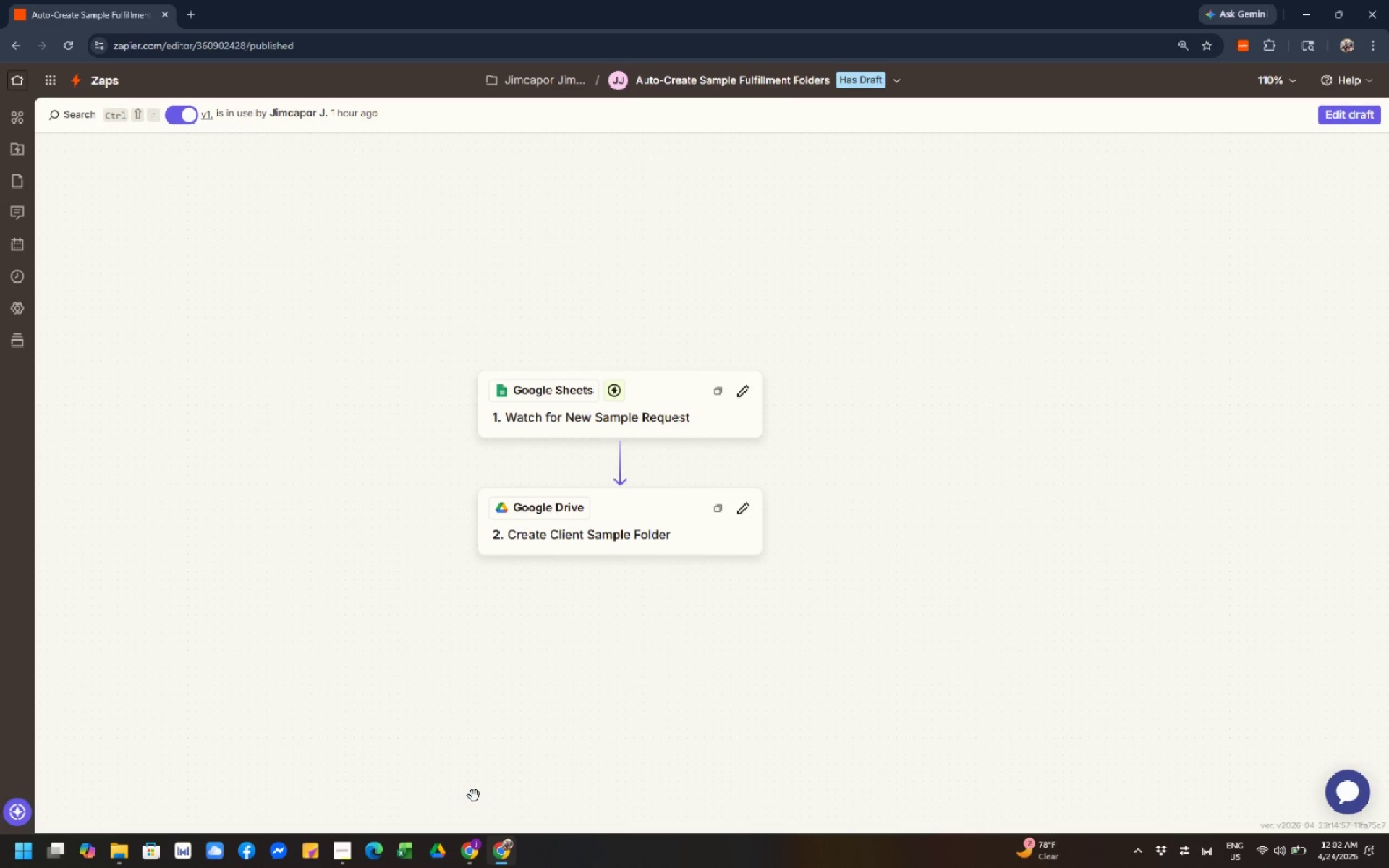 
wait(7.25)
 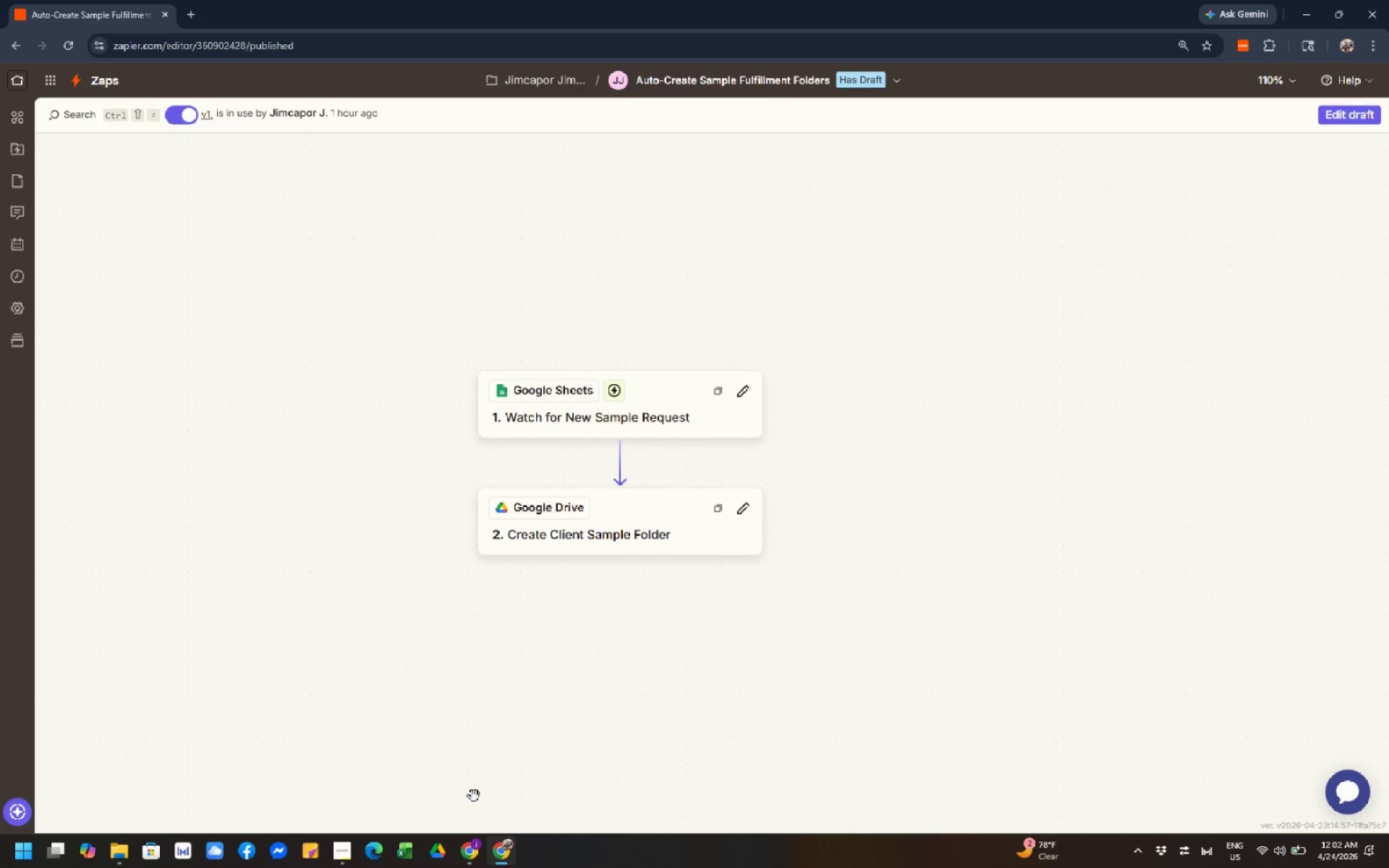 
left_click_drag(start_coordinate=[467, 759], to_coordinate=[488, 710])
 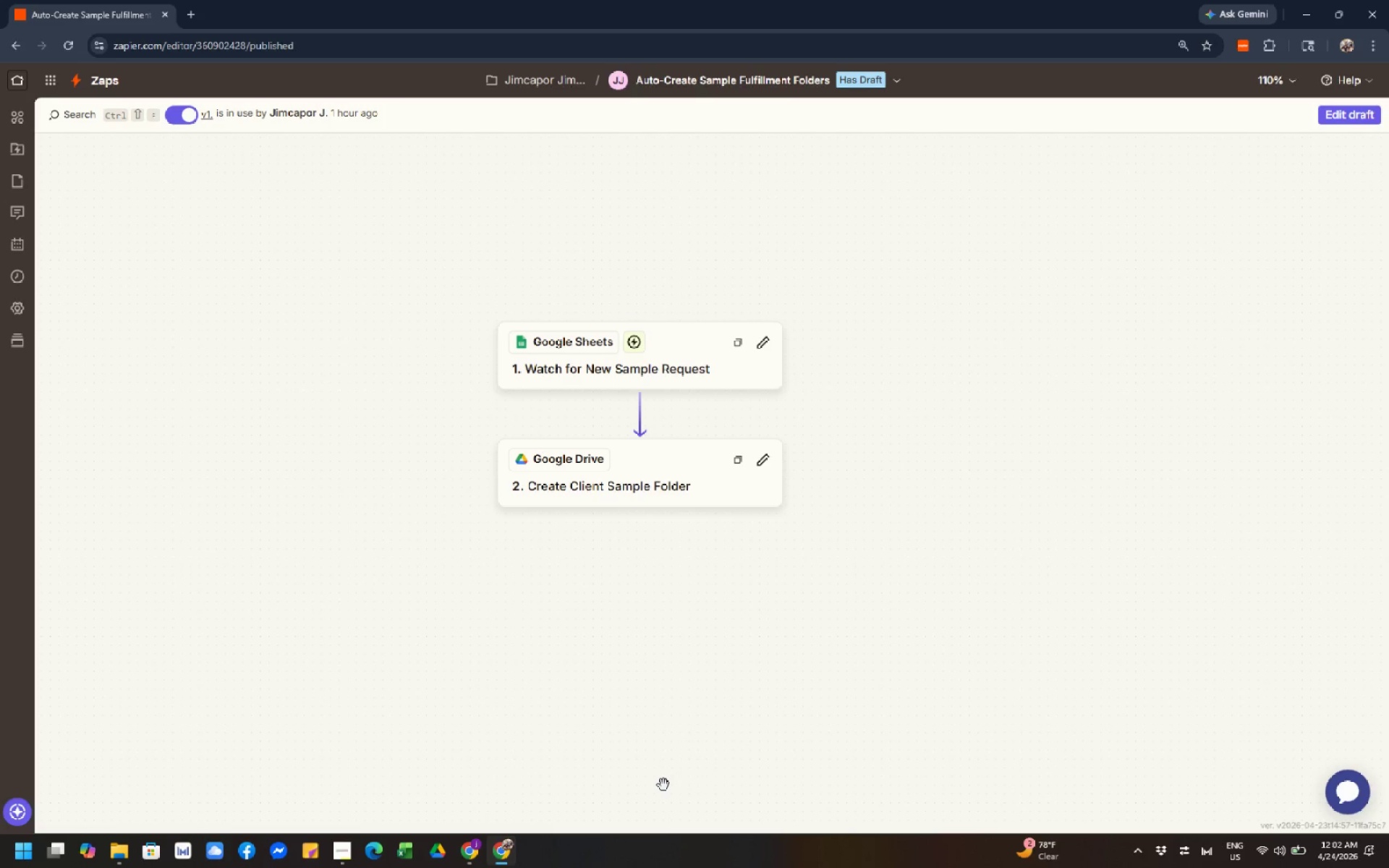 
wait(18.33)
 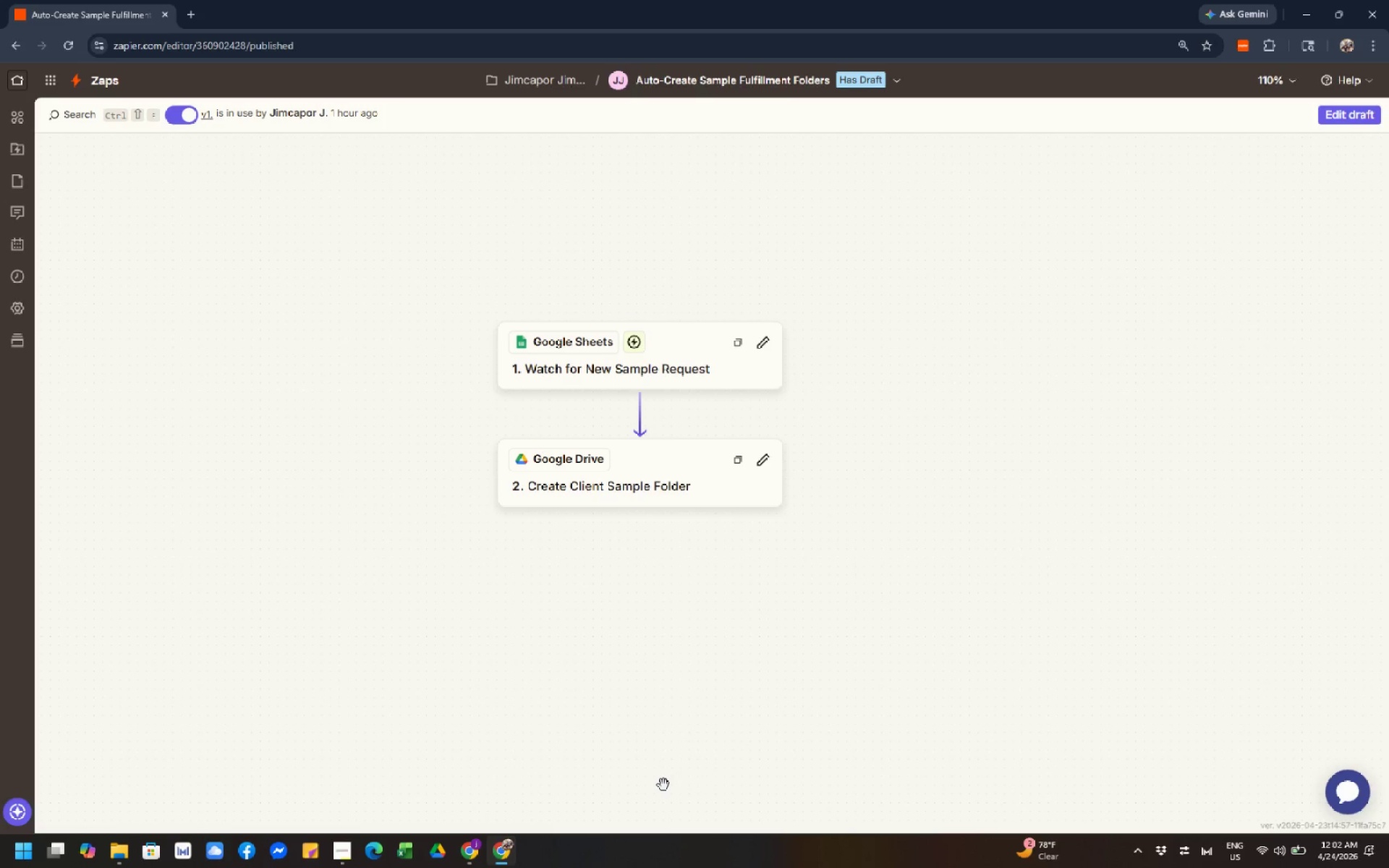 
left_click([474, 846])
 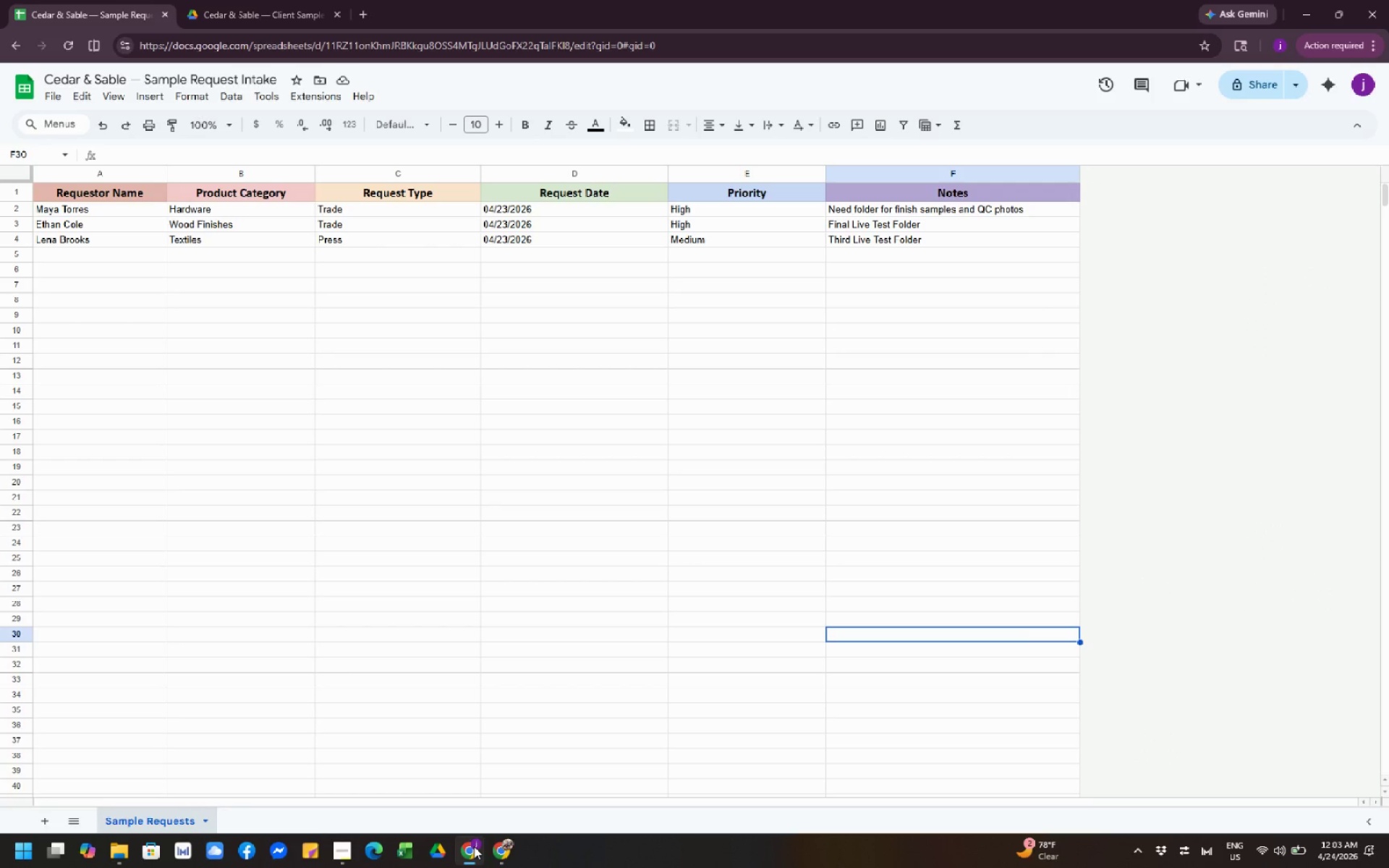 
wait(11.11)
 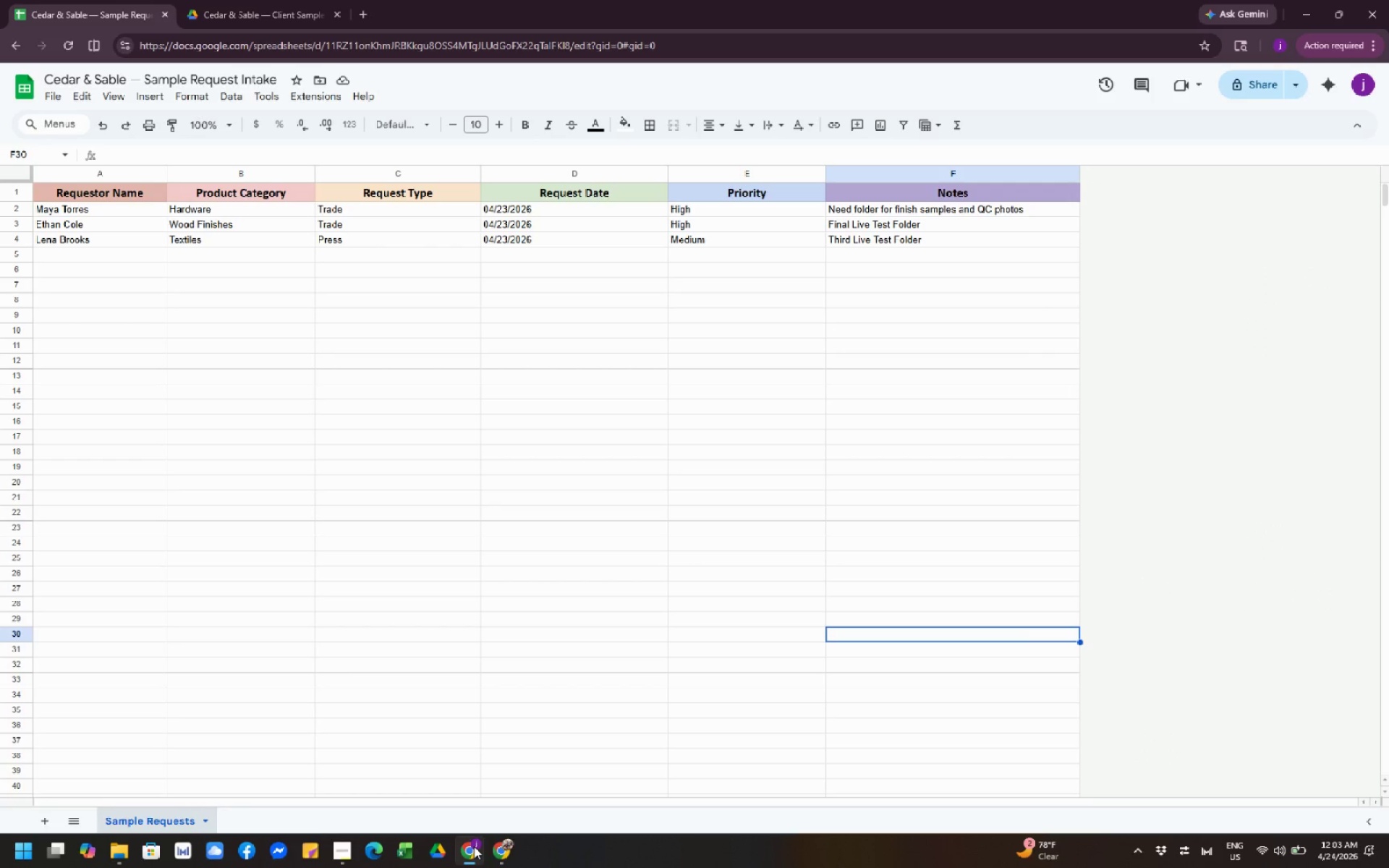 
left_click([528, 723])
 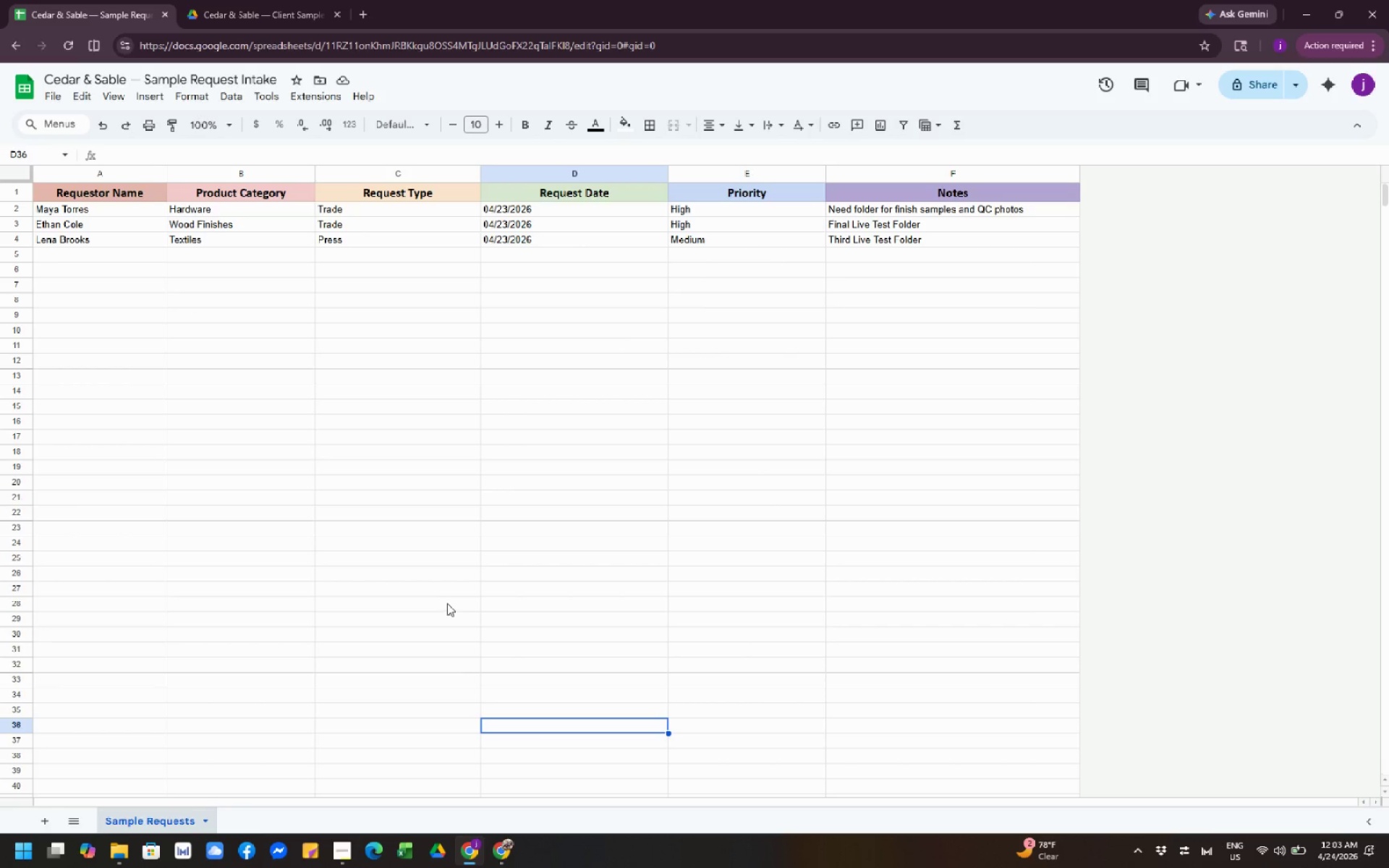 
left_click([447, 603])
 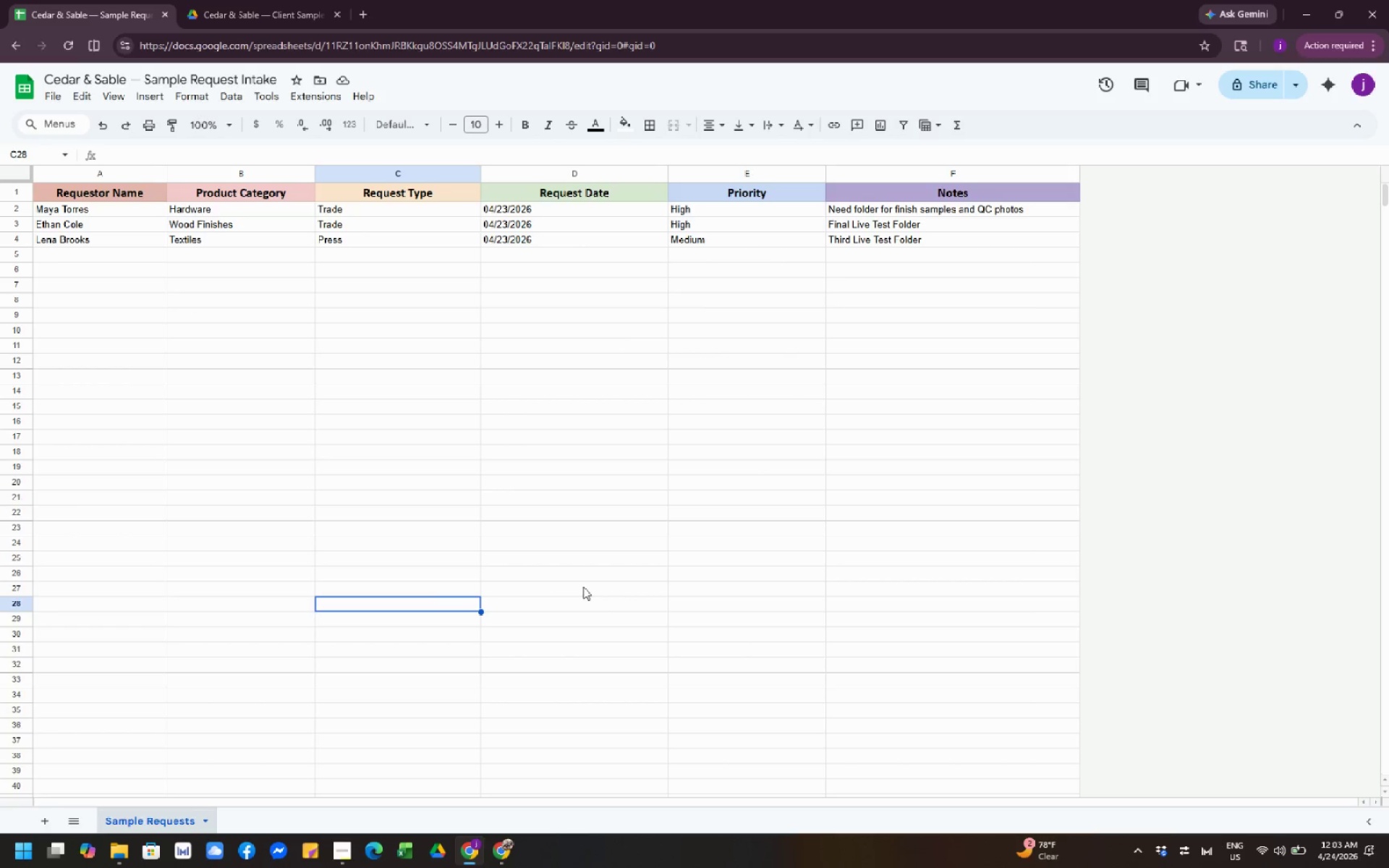 
wait(5.45)
 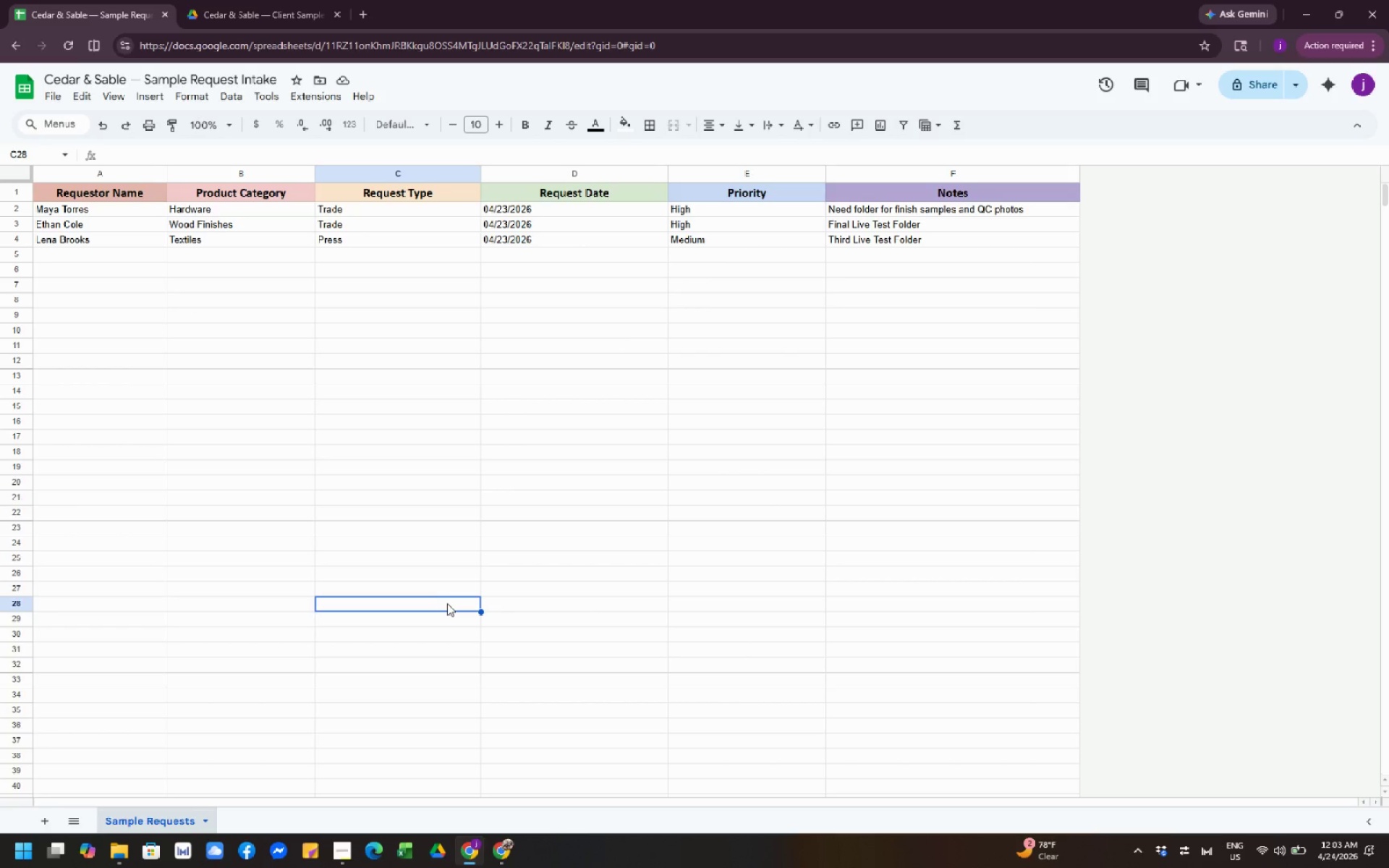 
left_click([506, 844])
 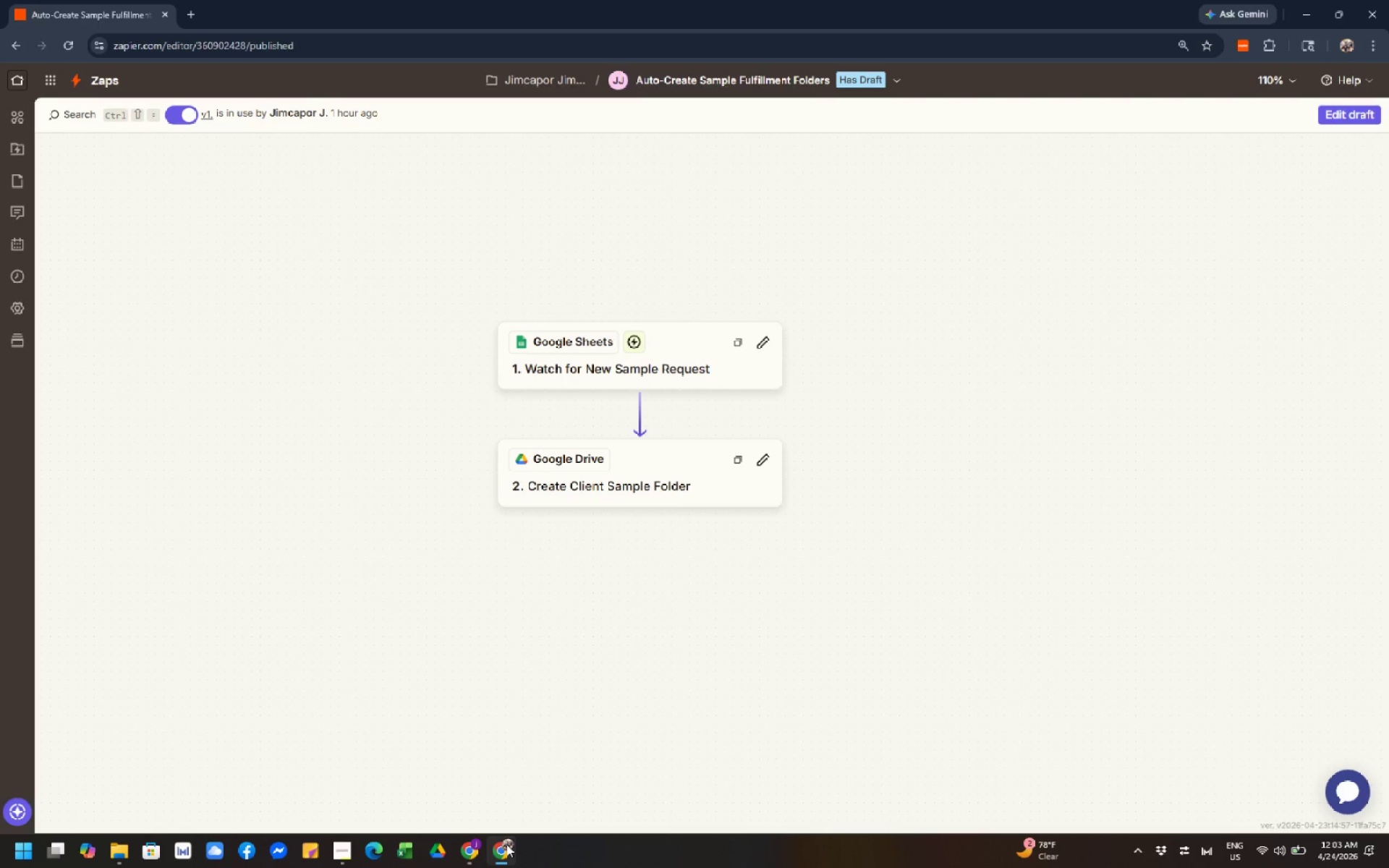 
wait(9.28)
 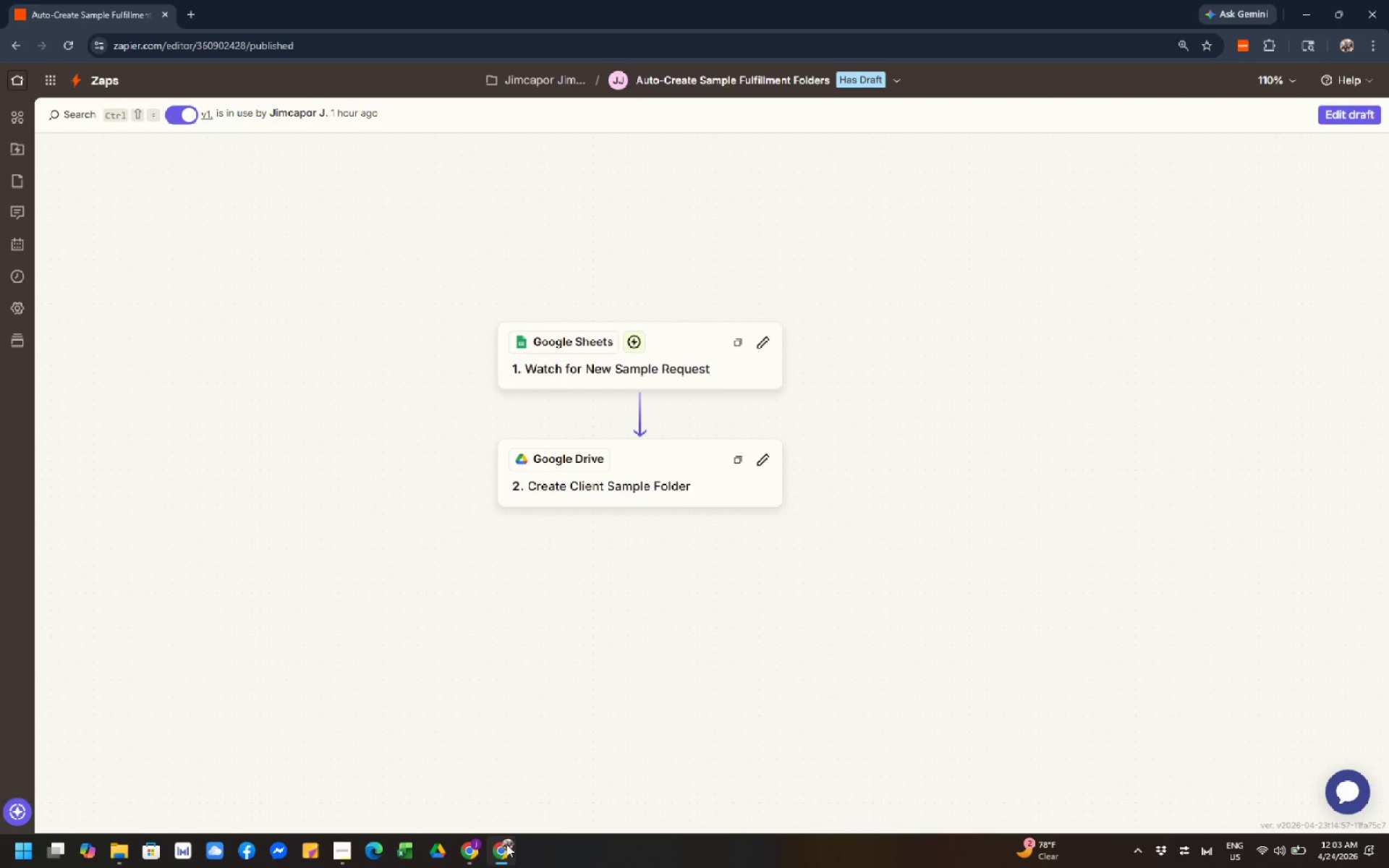 
left_click([484, 848])
 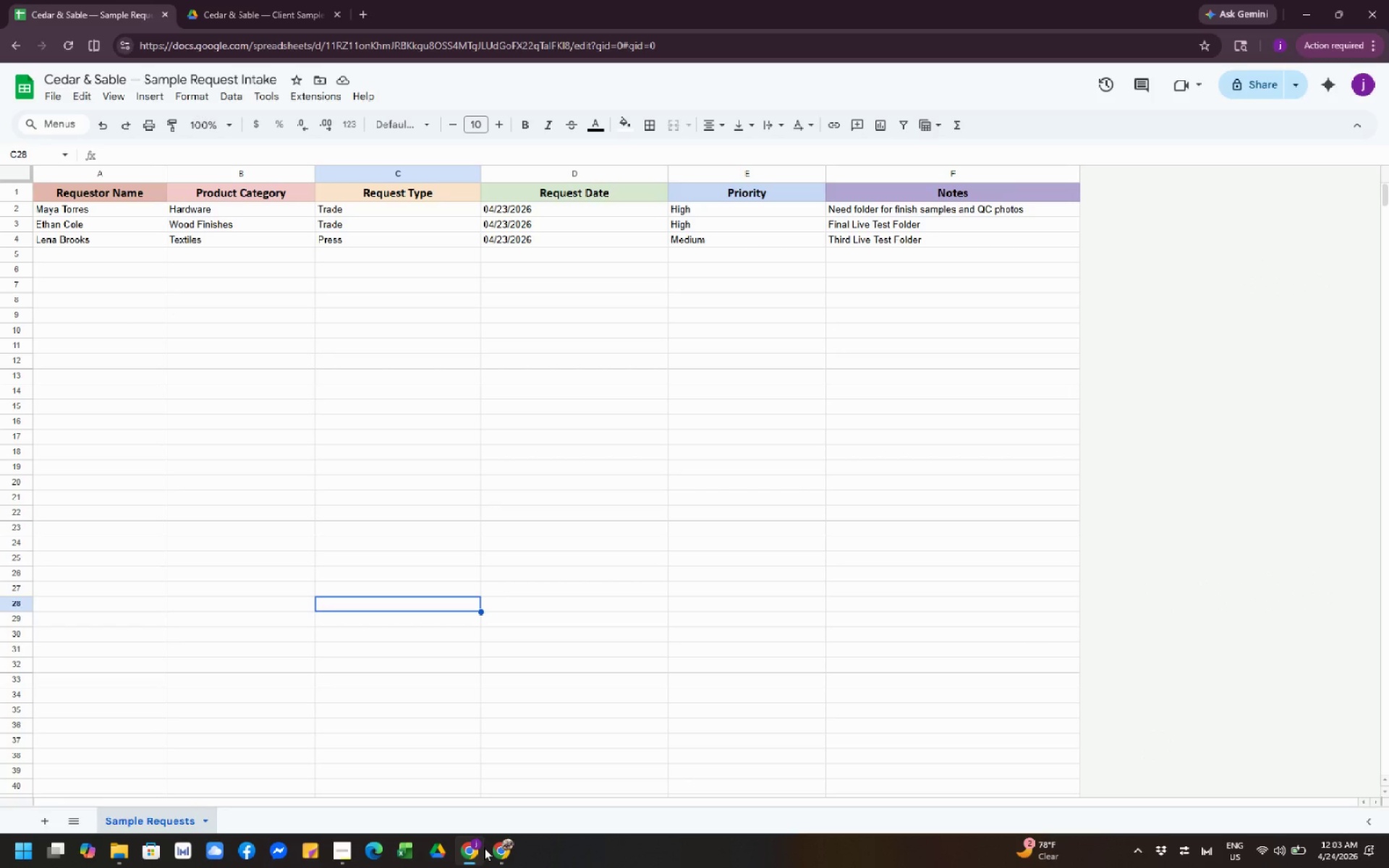 
wait(12.67)
 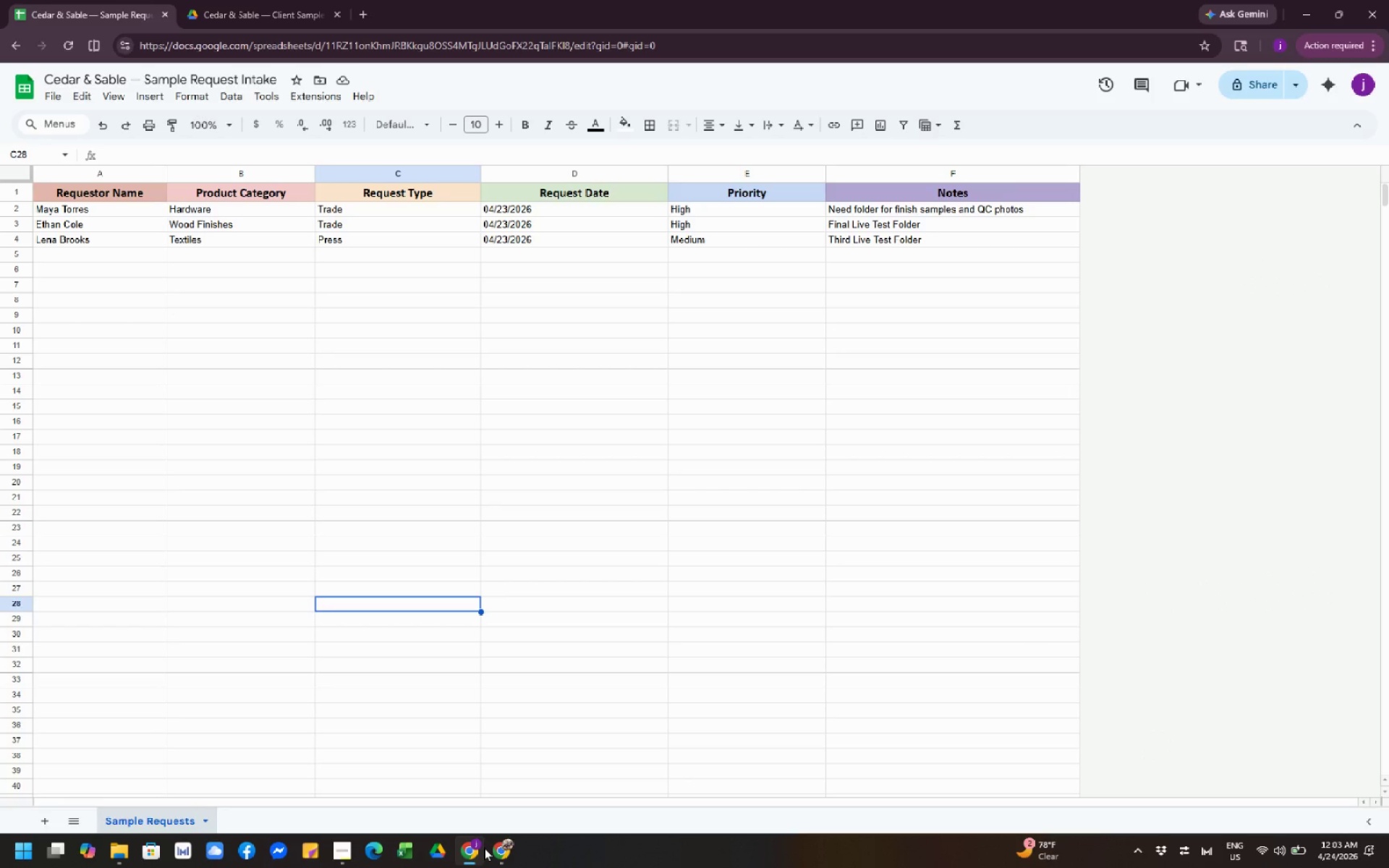 
left_click([511, 844])
 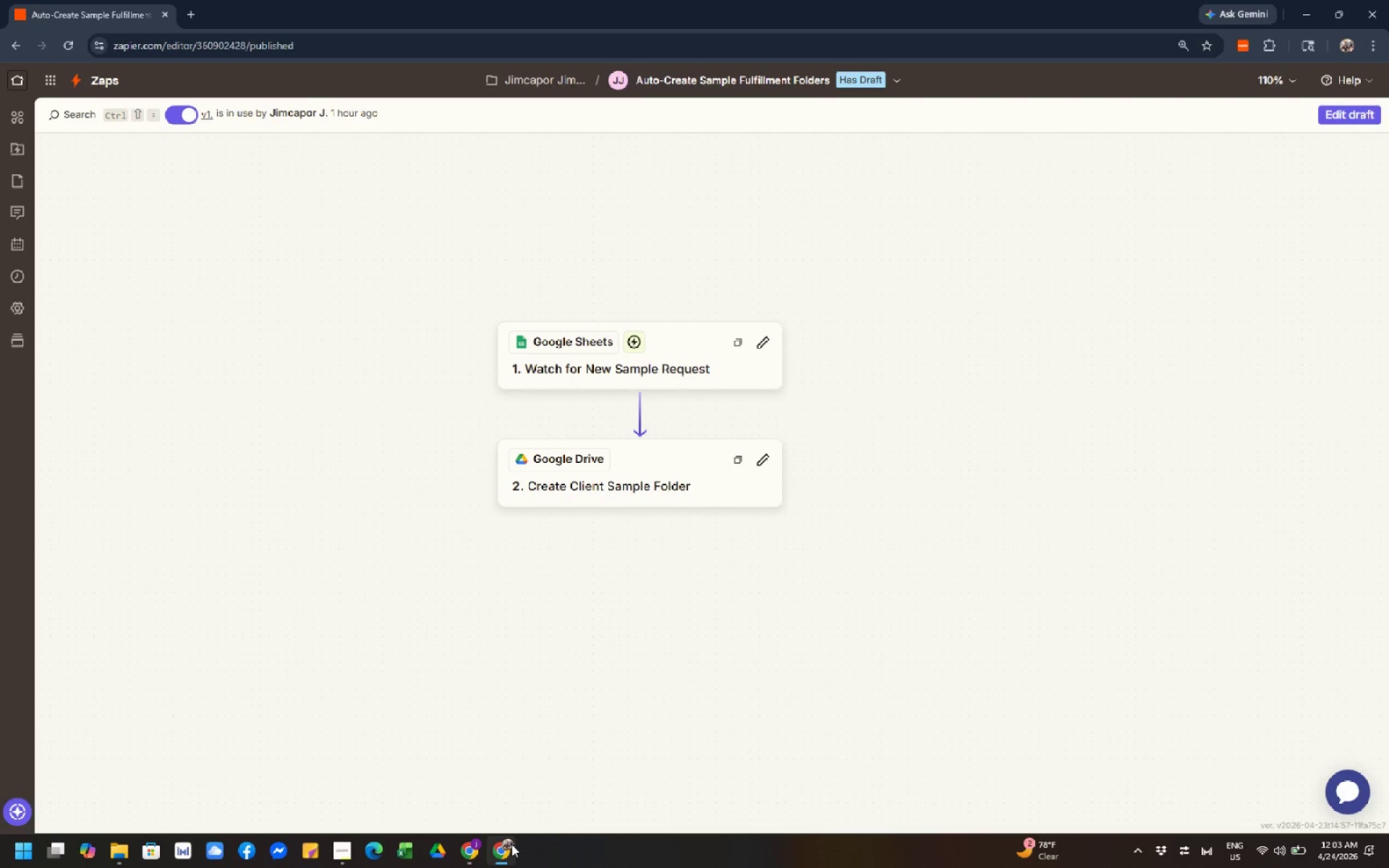 
wait(12.19)
 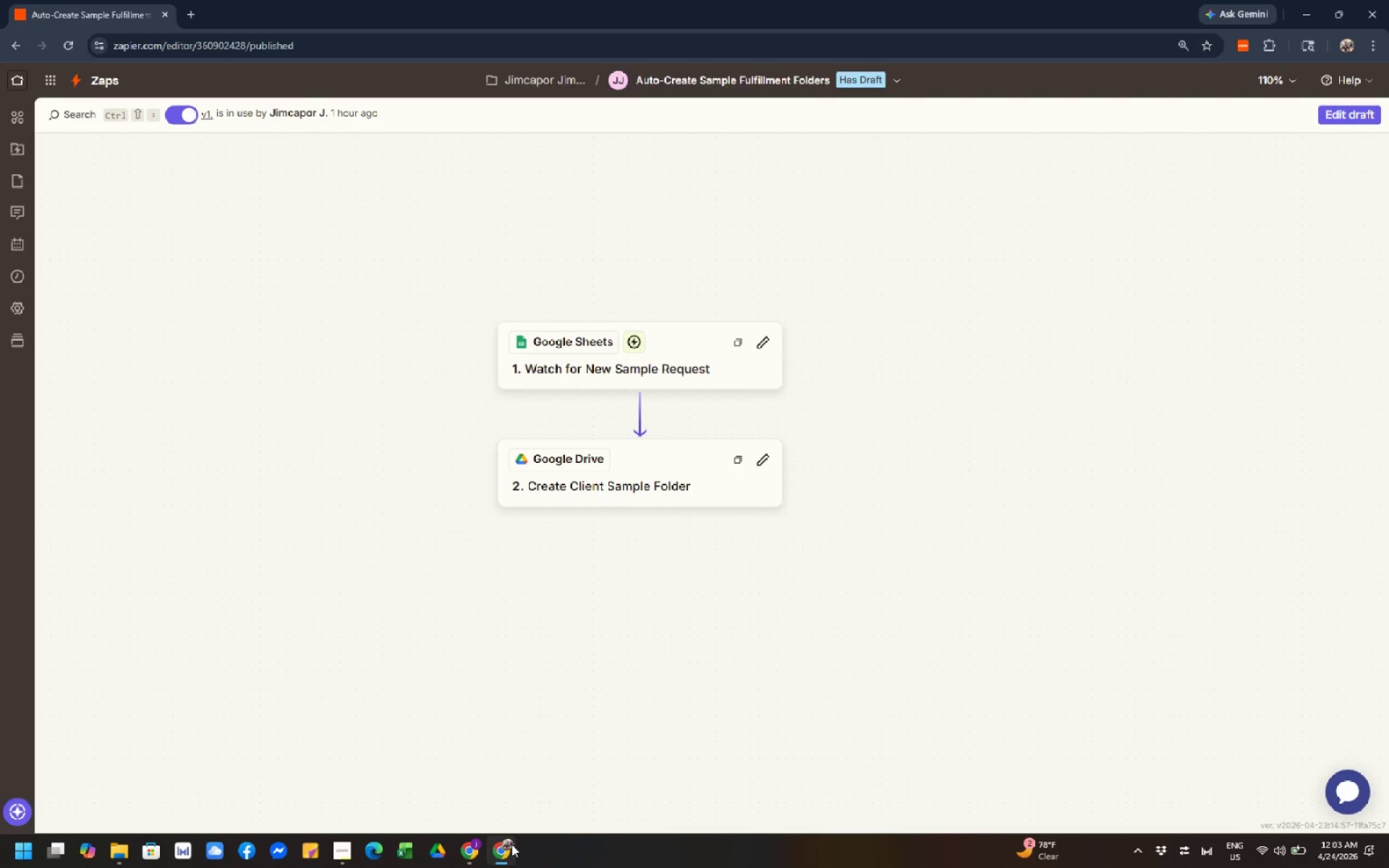 
left_click([473, 848])
 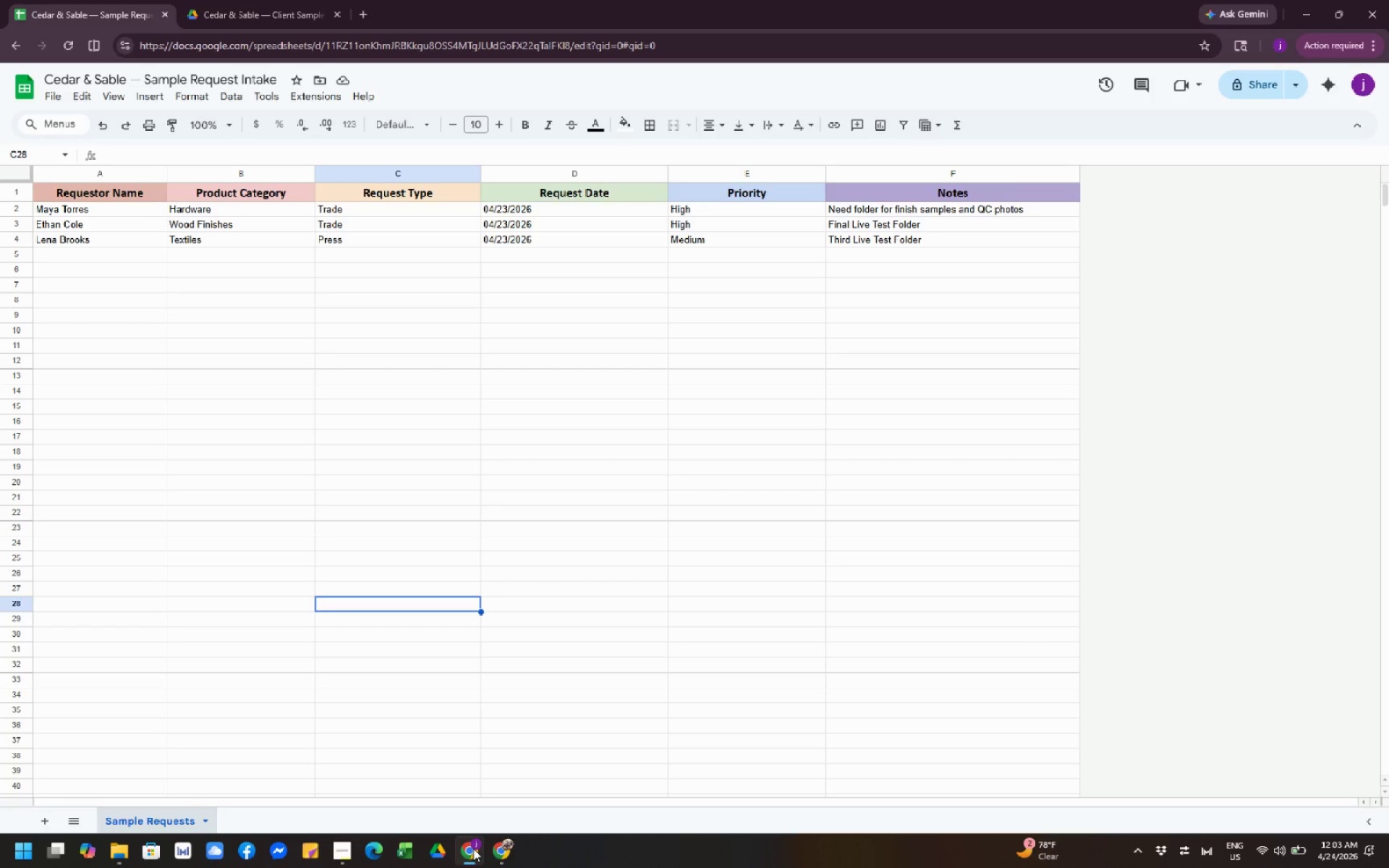 
wait(9.16)
 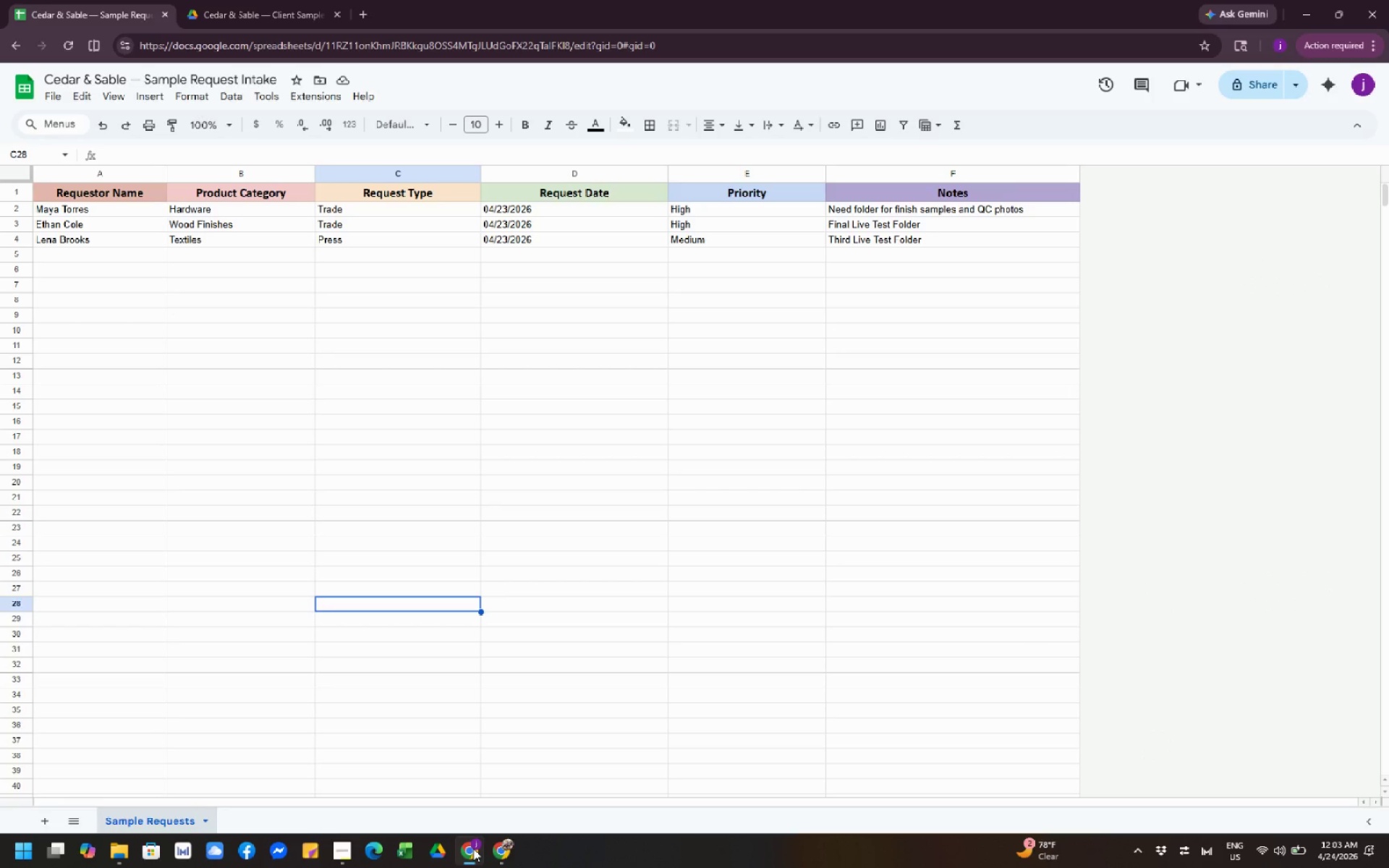 
left_click([503, 850])
 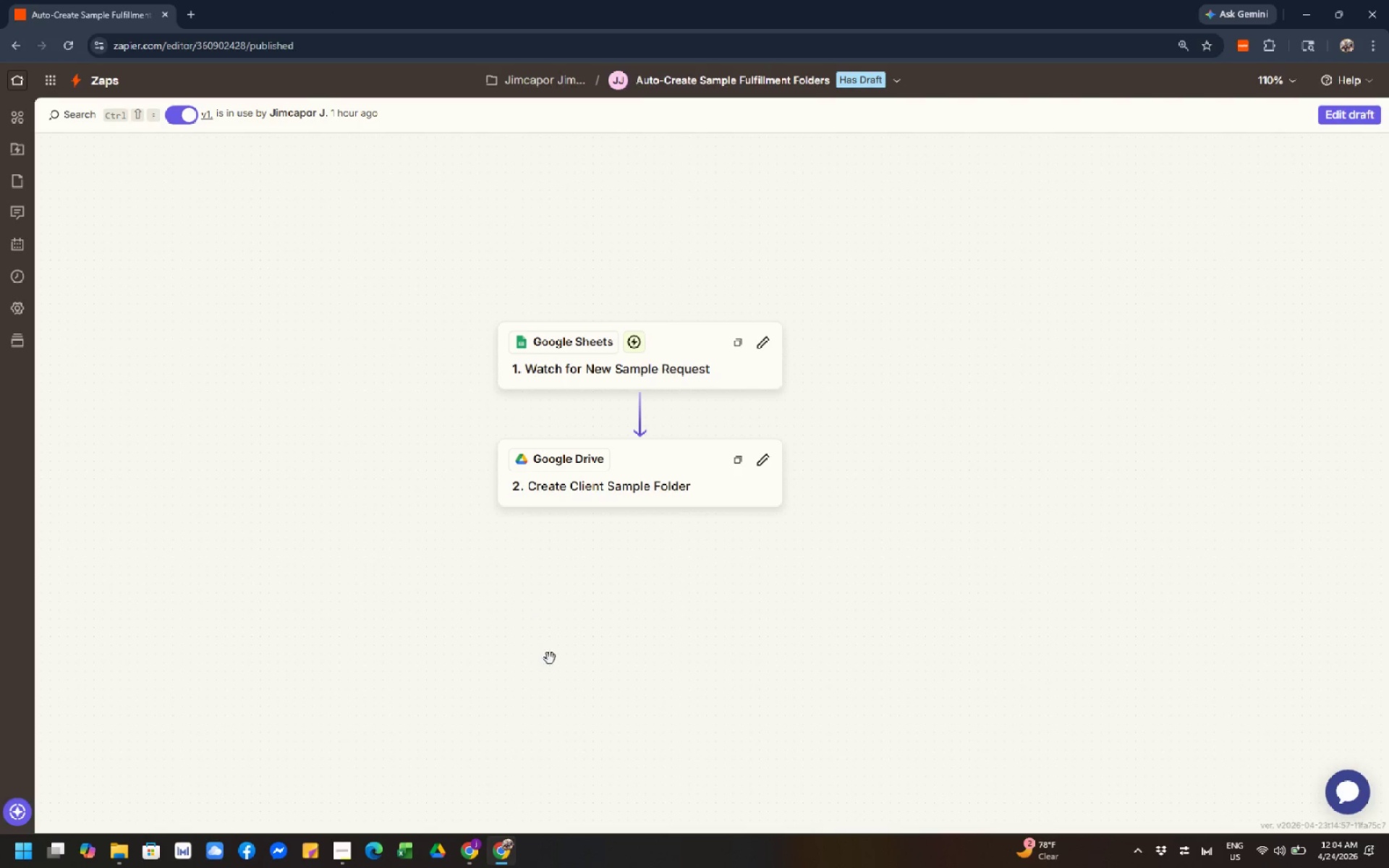 
wait(5.92)
 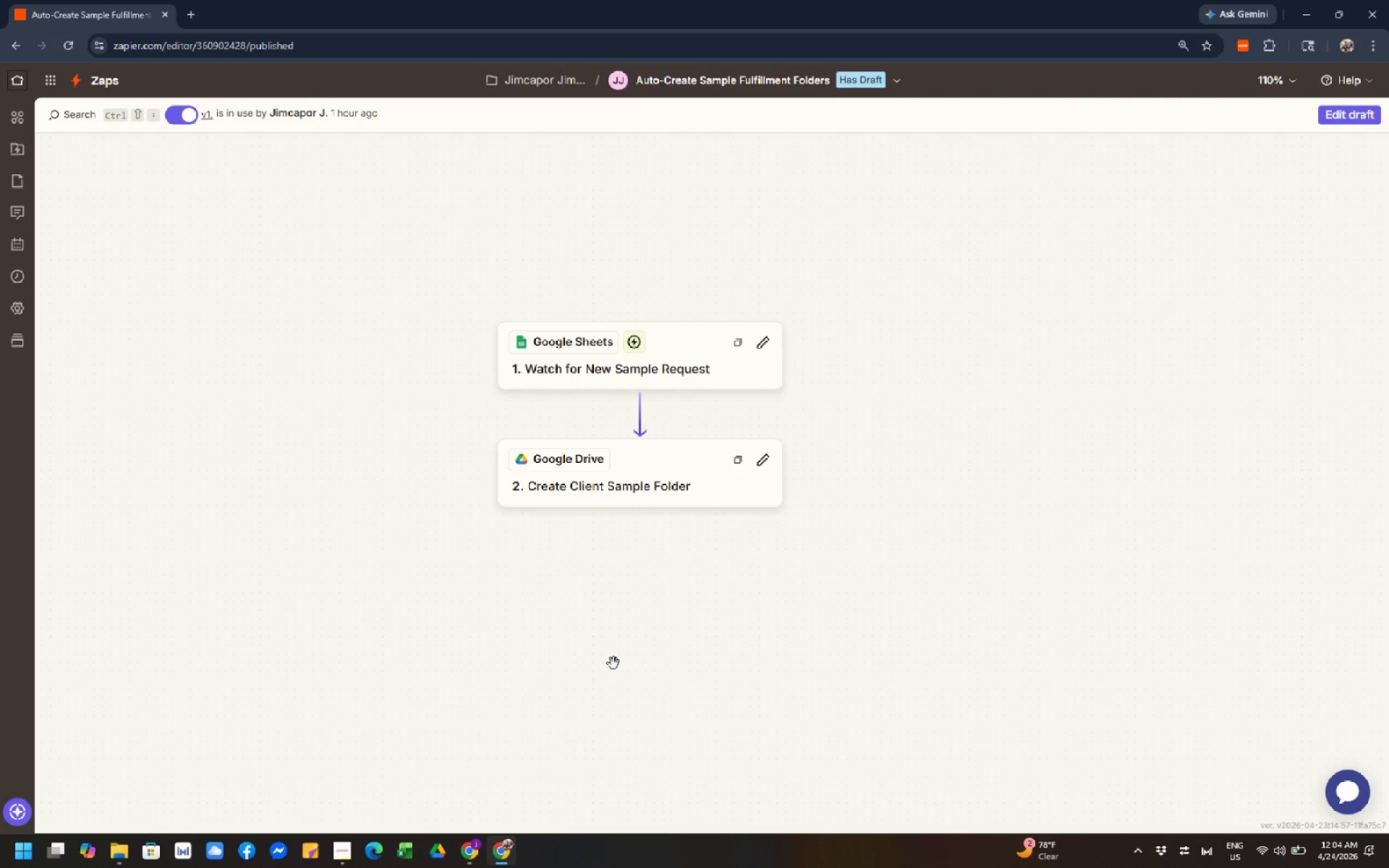 
left_click([470, 845])
 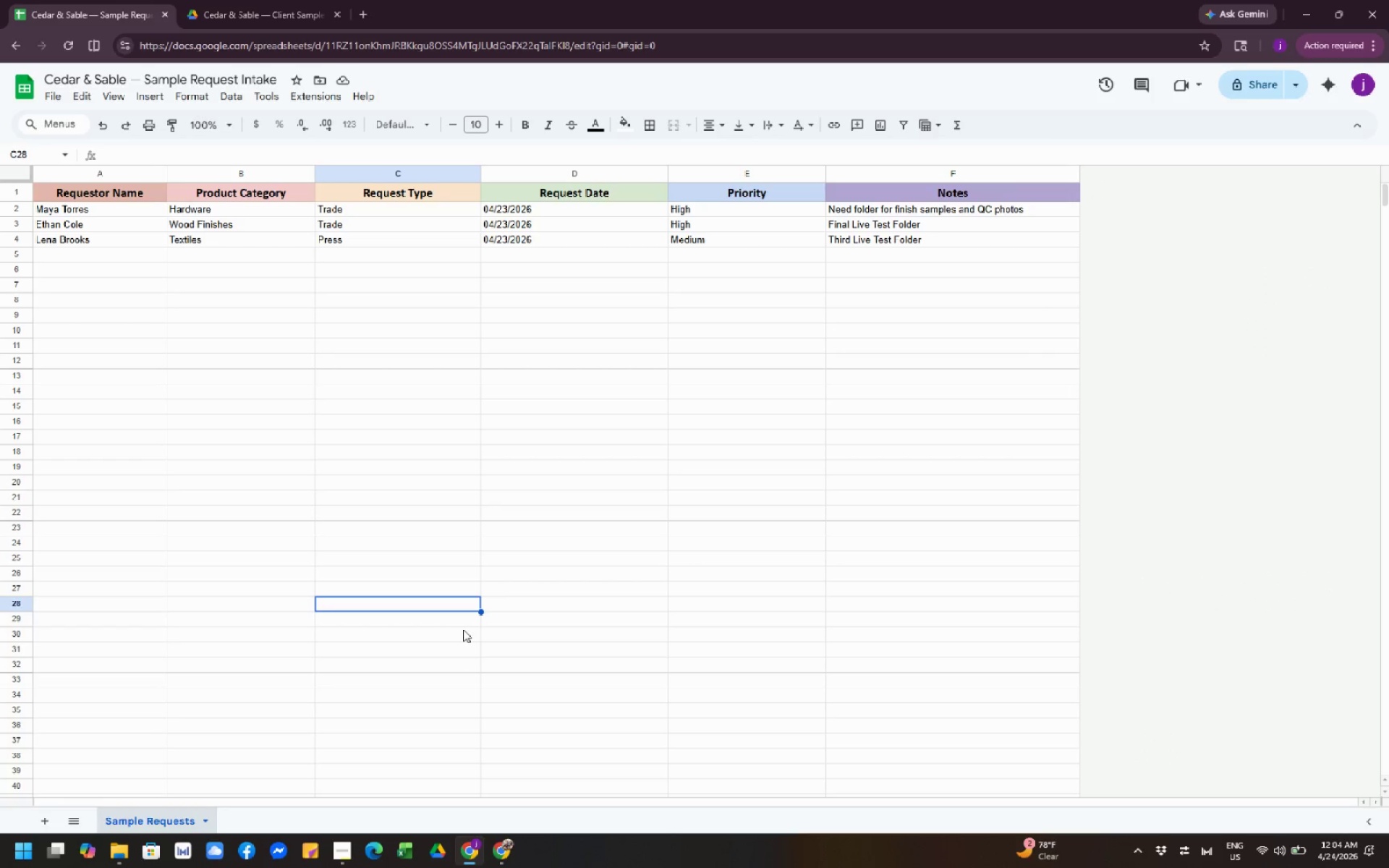 
left_click([463, 626])
 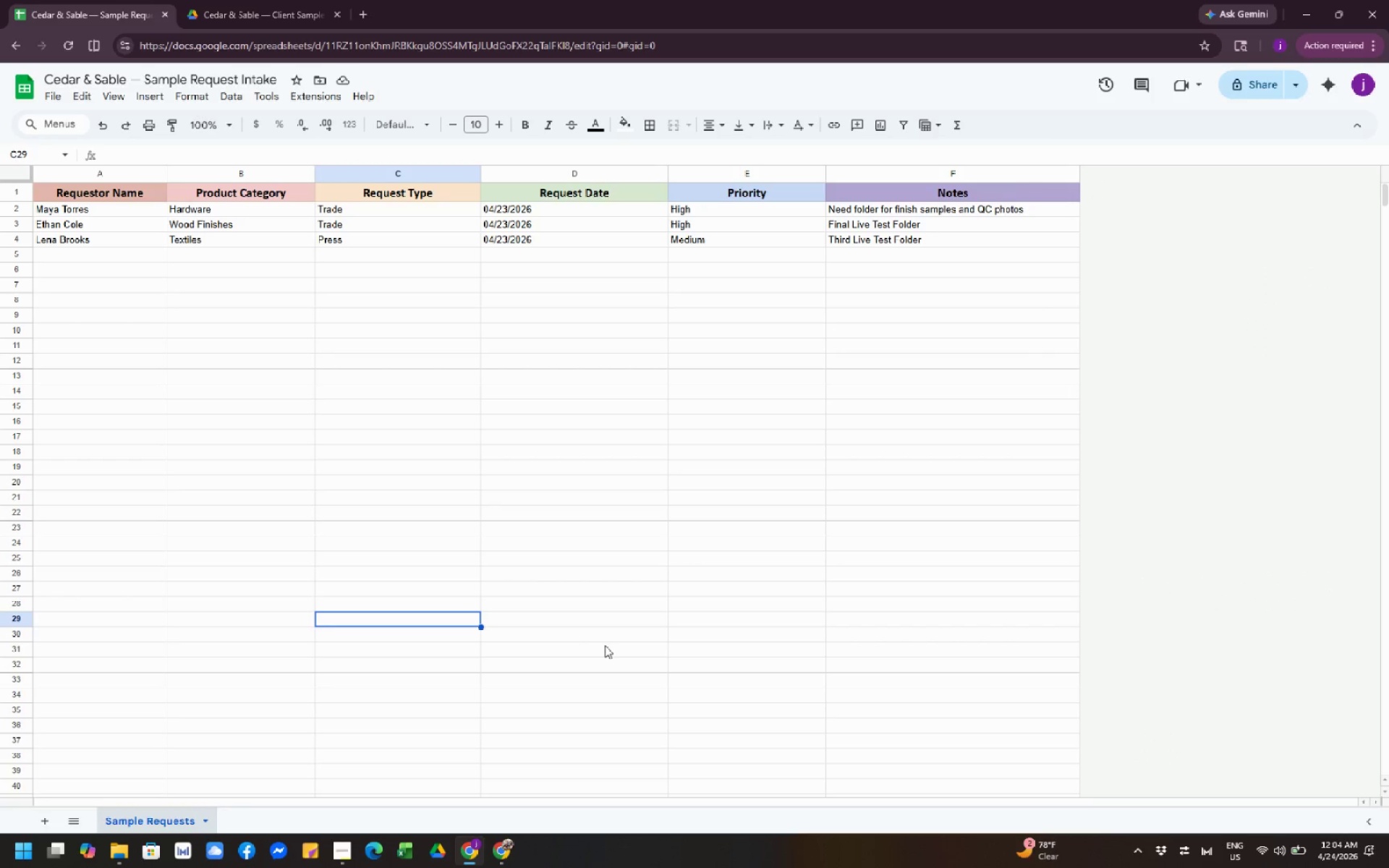 
left_click([605, 645])
 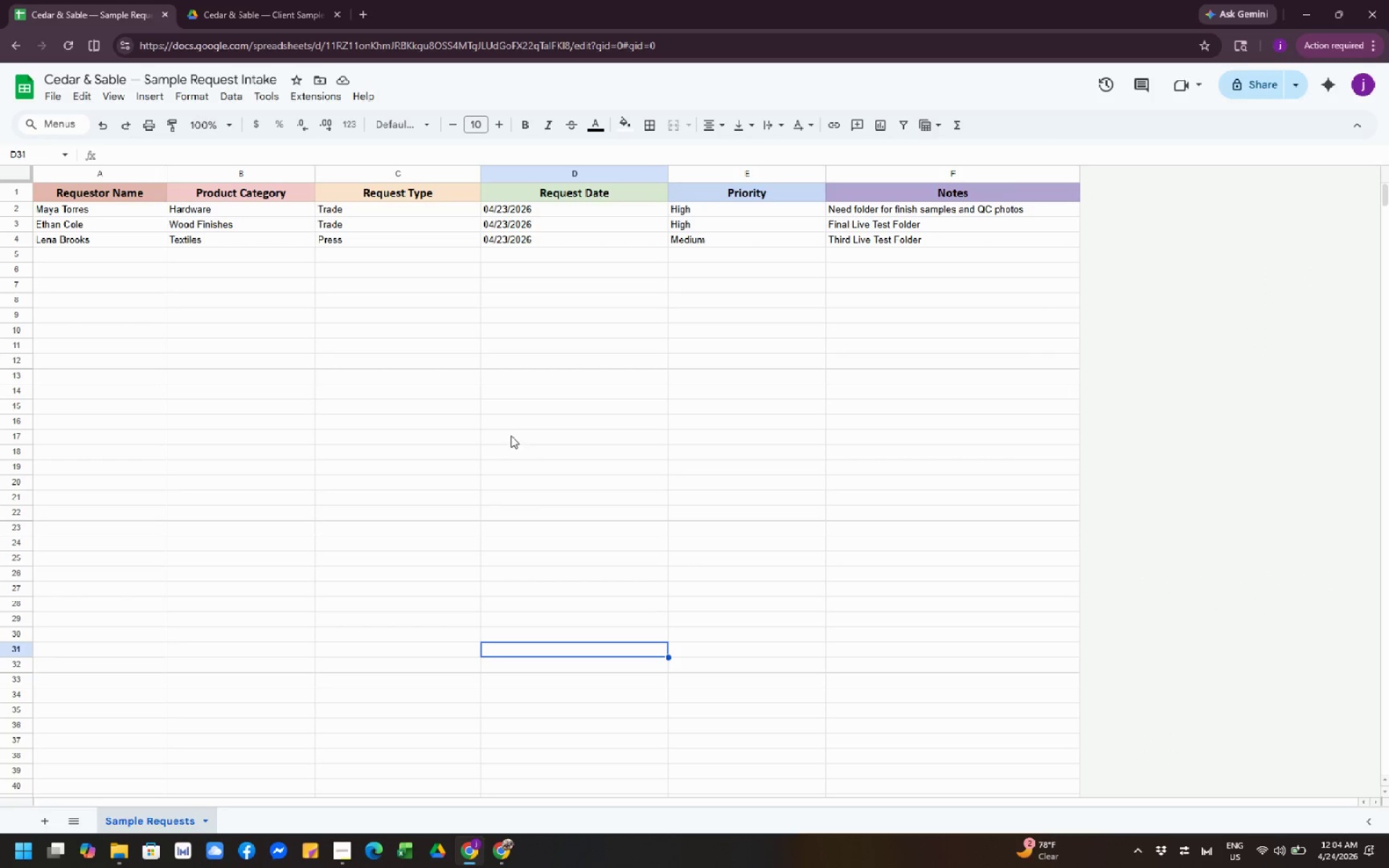 
wait(5.02)
 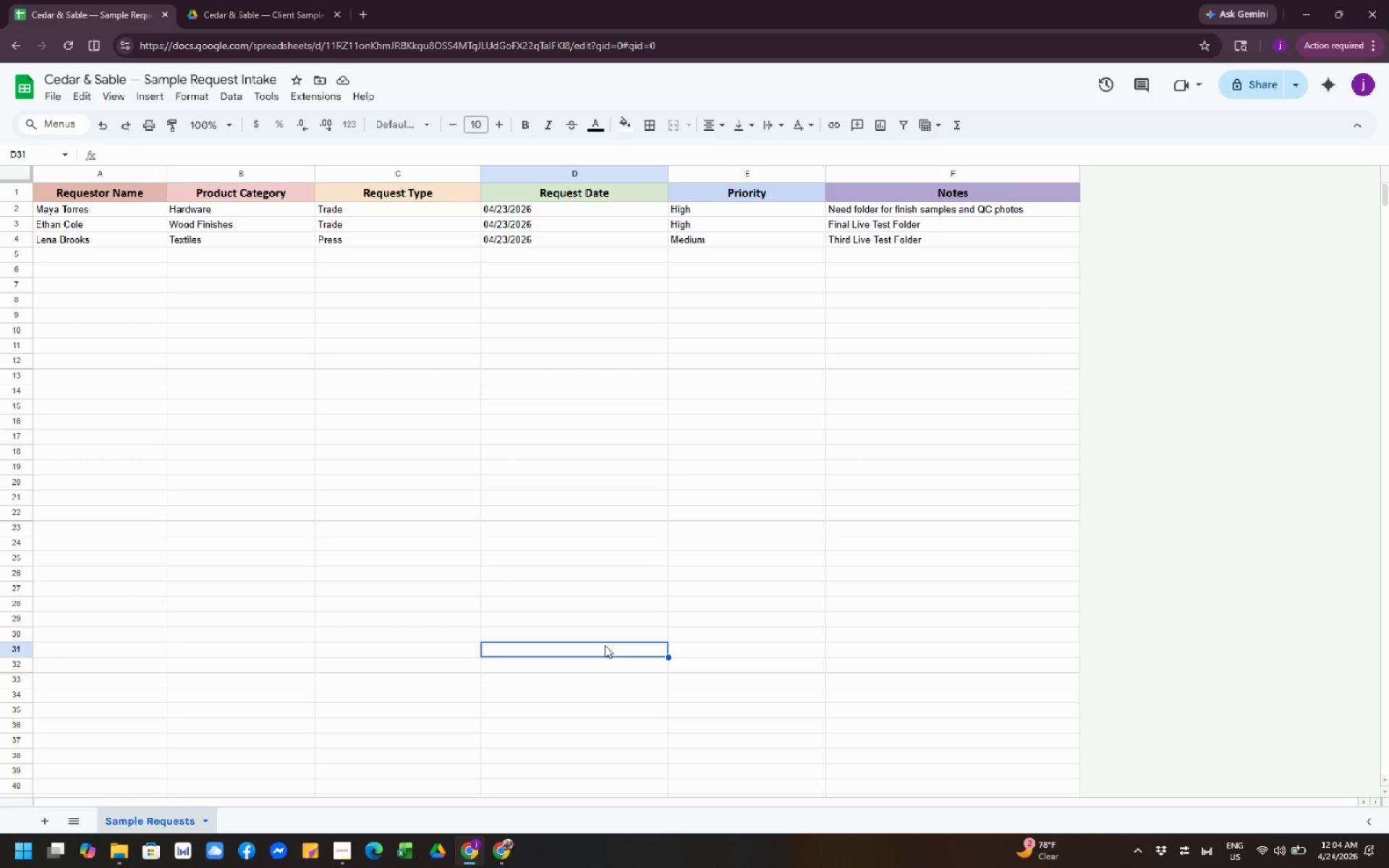 
left_click([485, 286])
 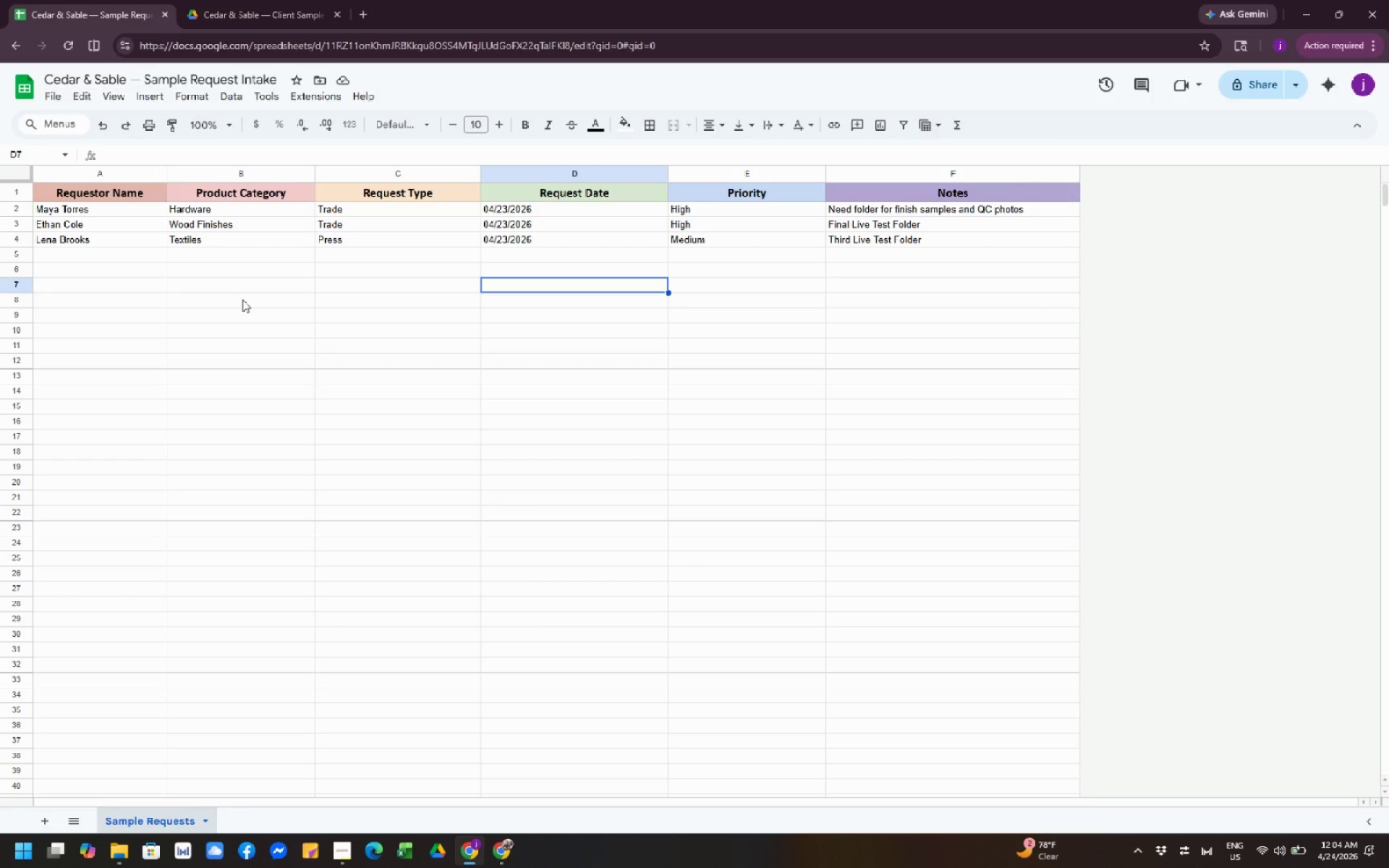 
left_click([242, 299])
 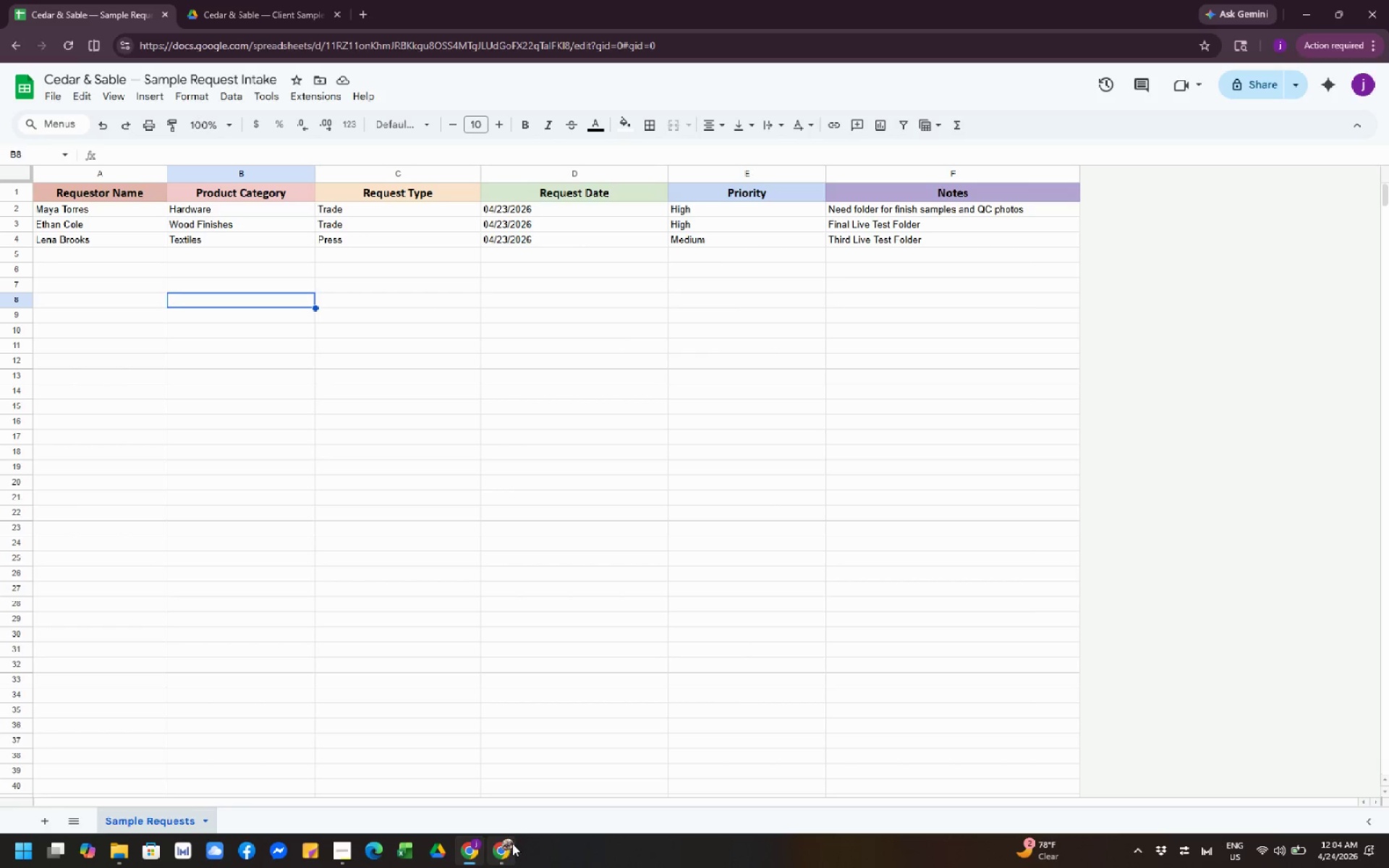 
left_click([506, 850])
 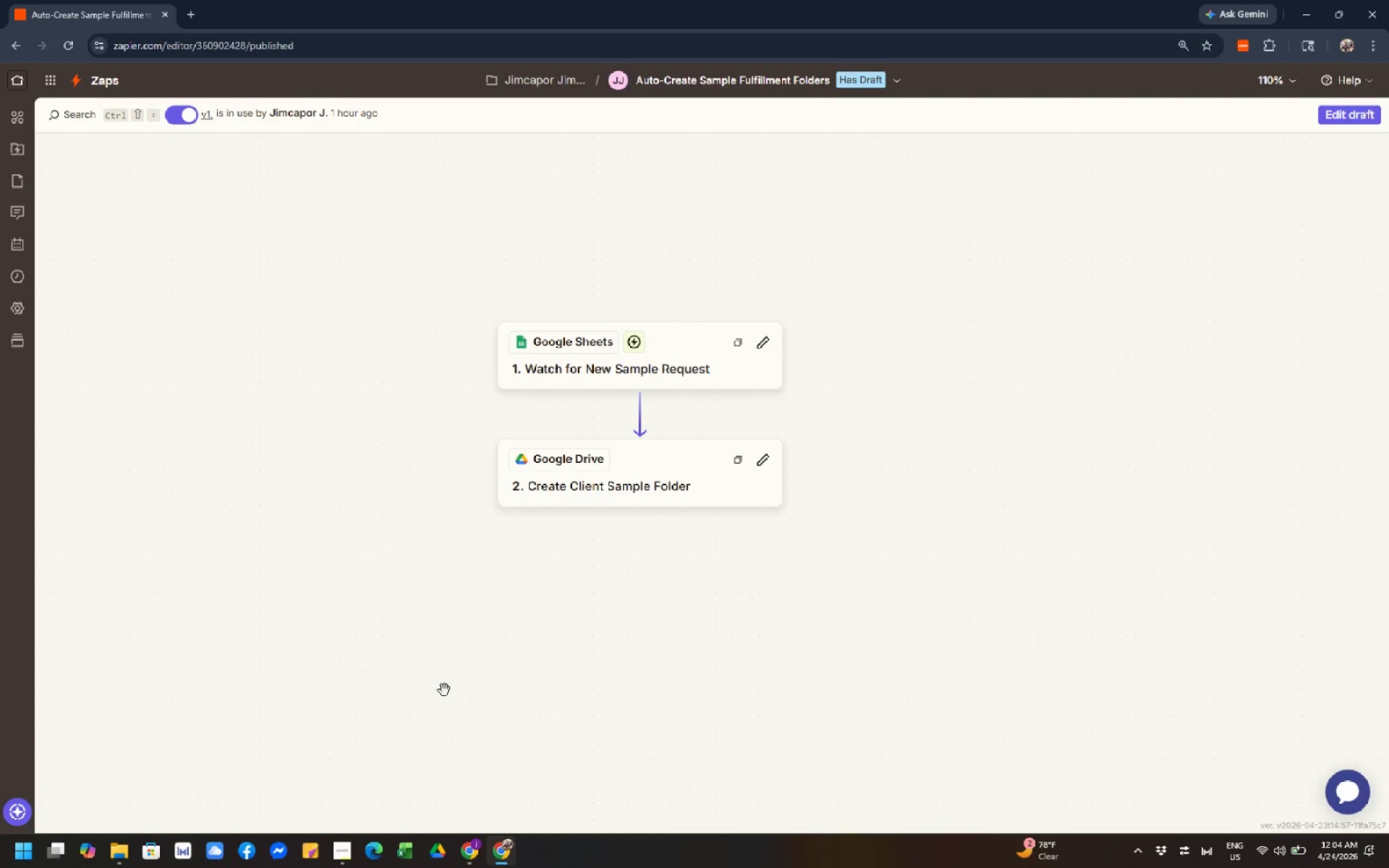 
left_click_drag(start_coordinate=[428, 662], to_coordinate=[456, 665])
 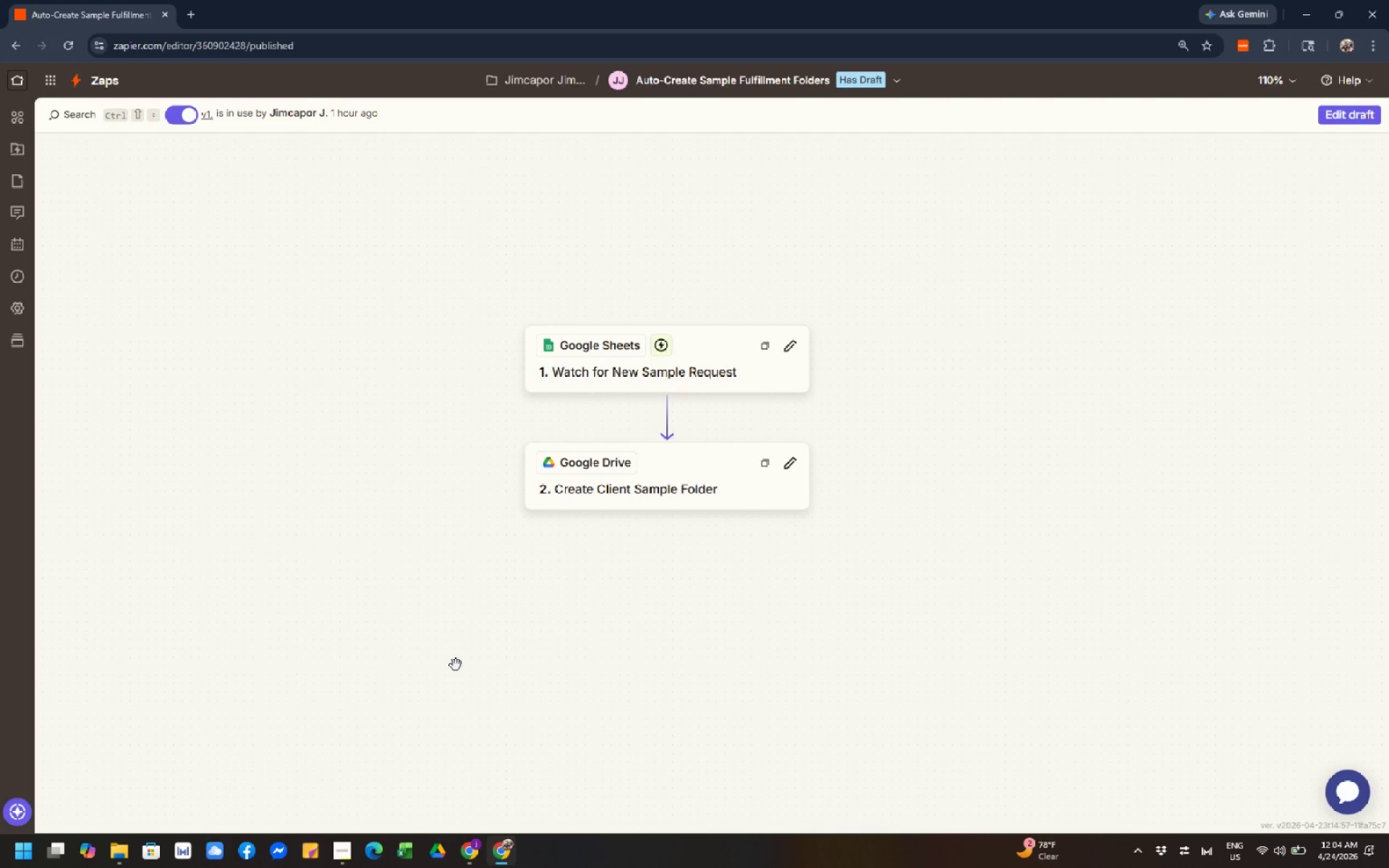 
wait(11.92)
 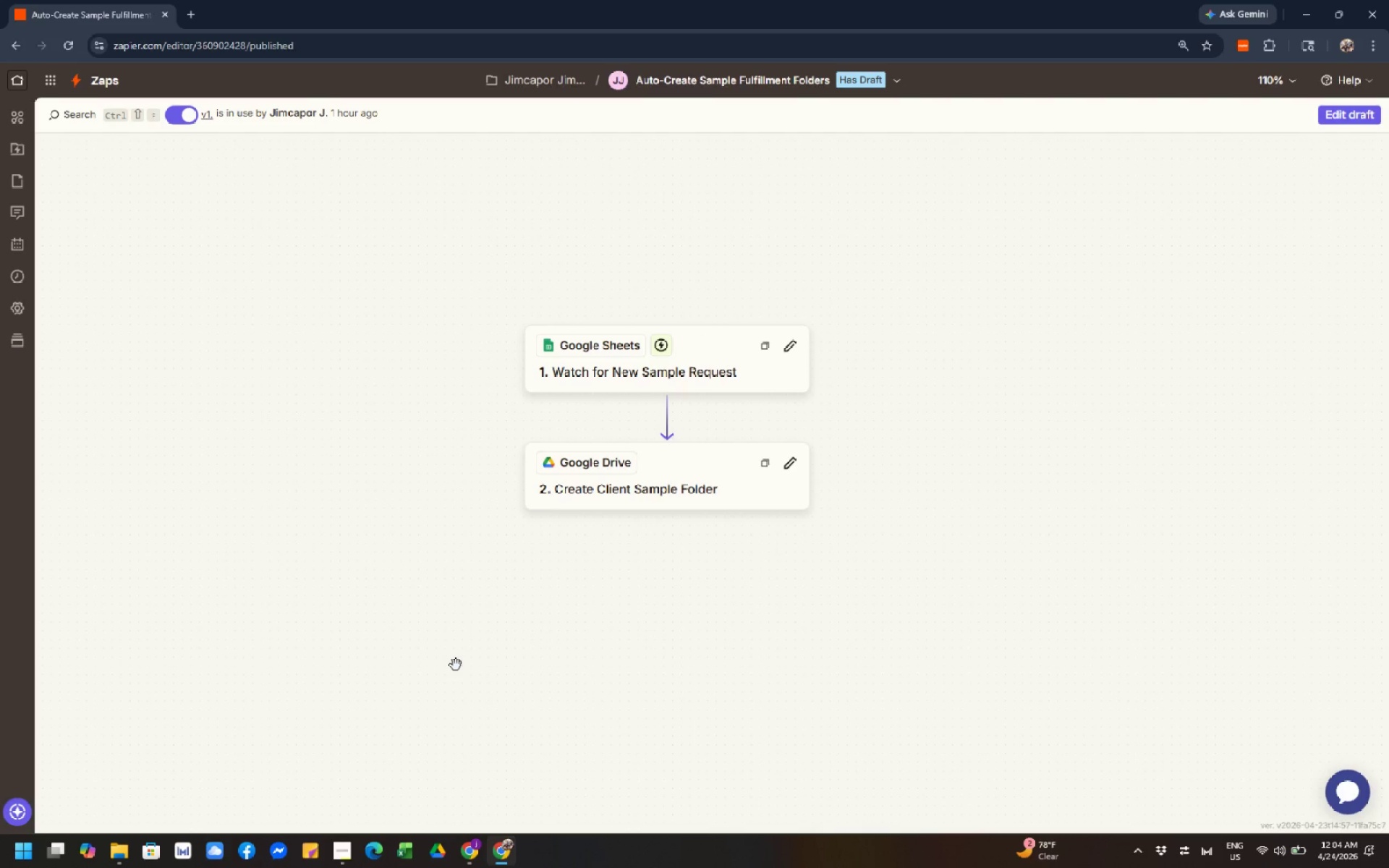 
left_click([479, 849])
 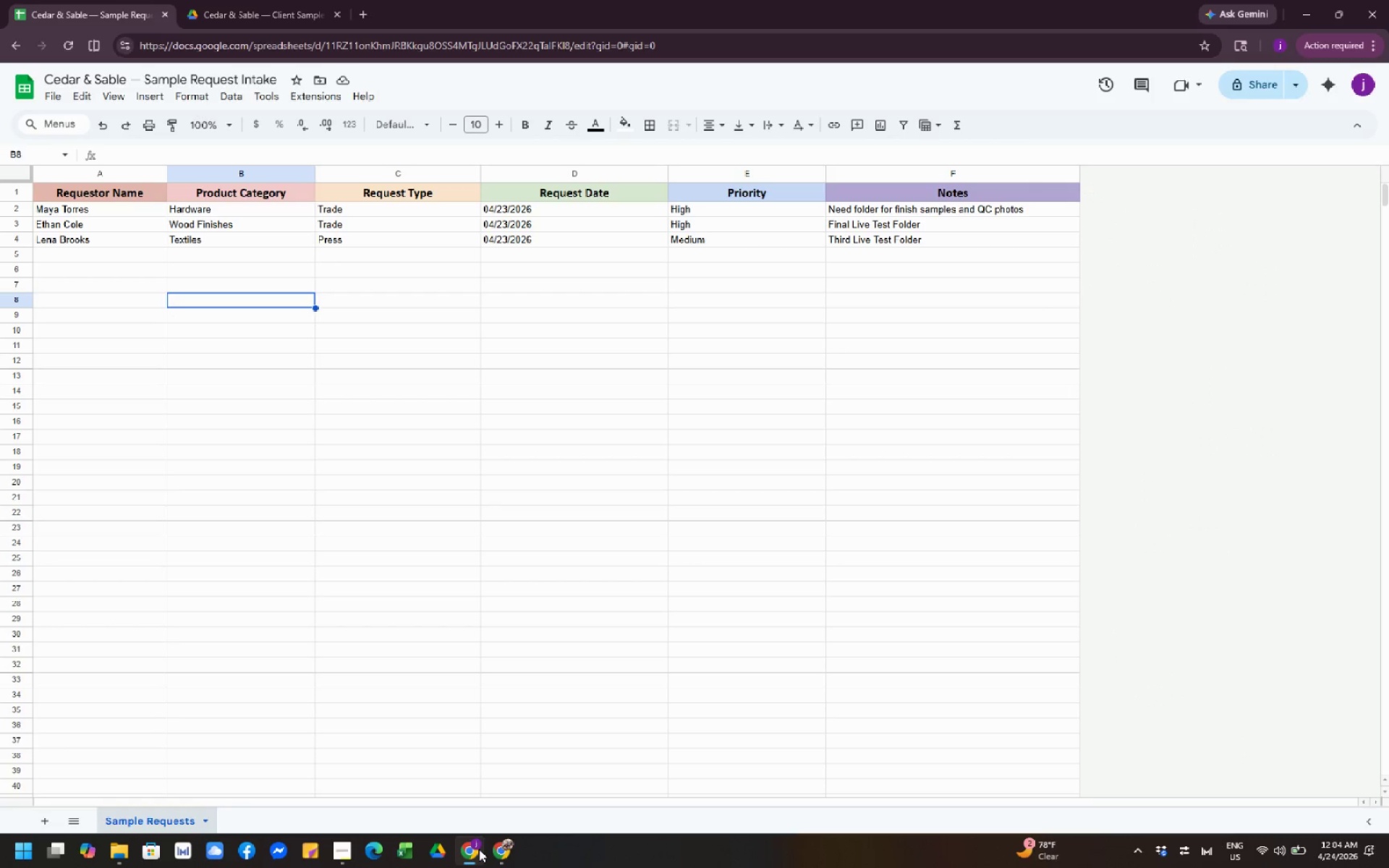 
left_click([588, 611])
 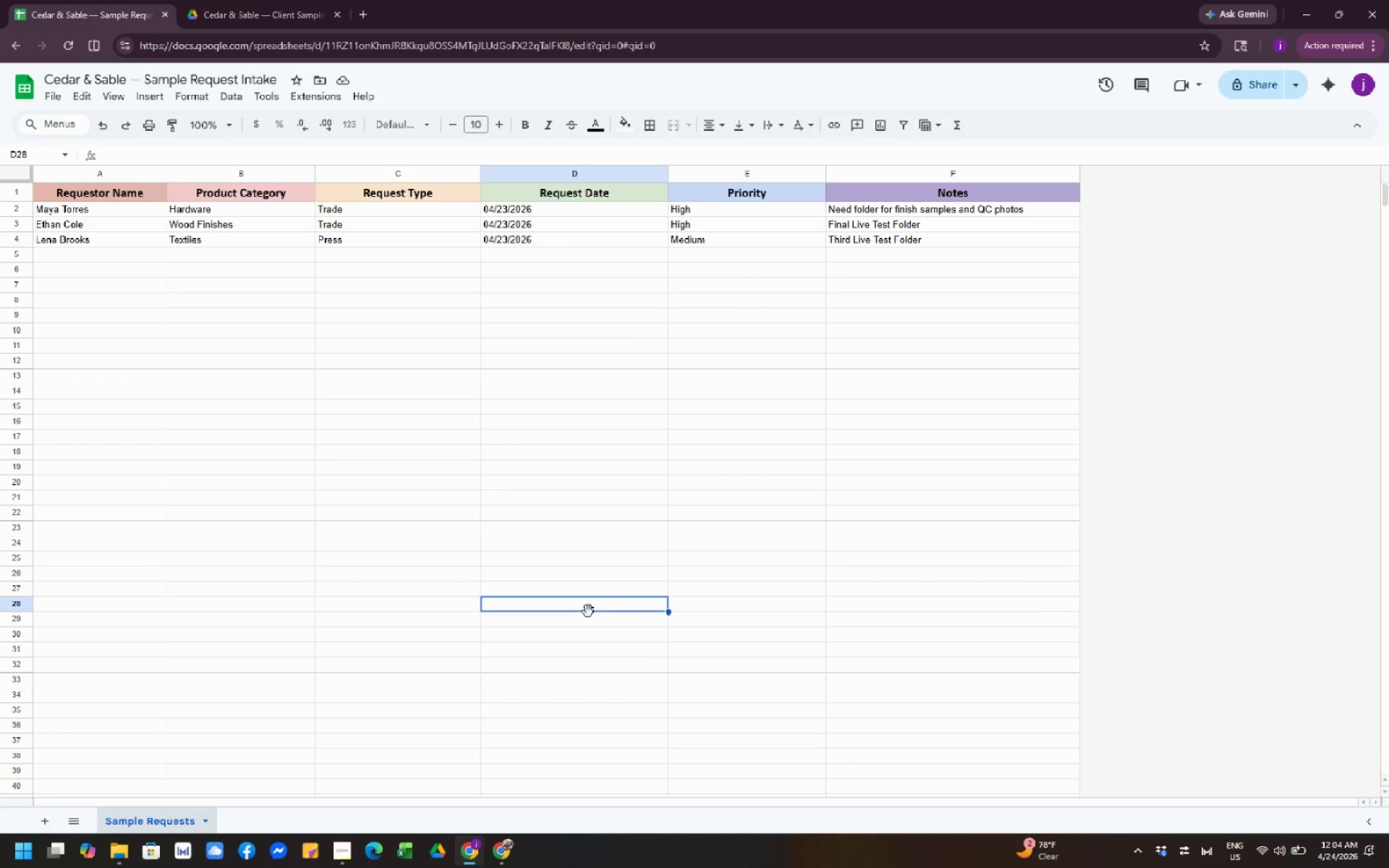 
wait(8.53)
 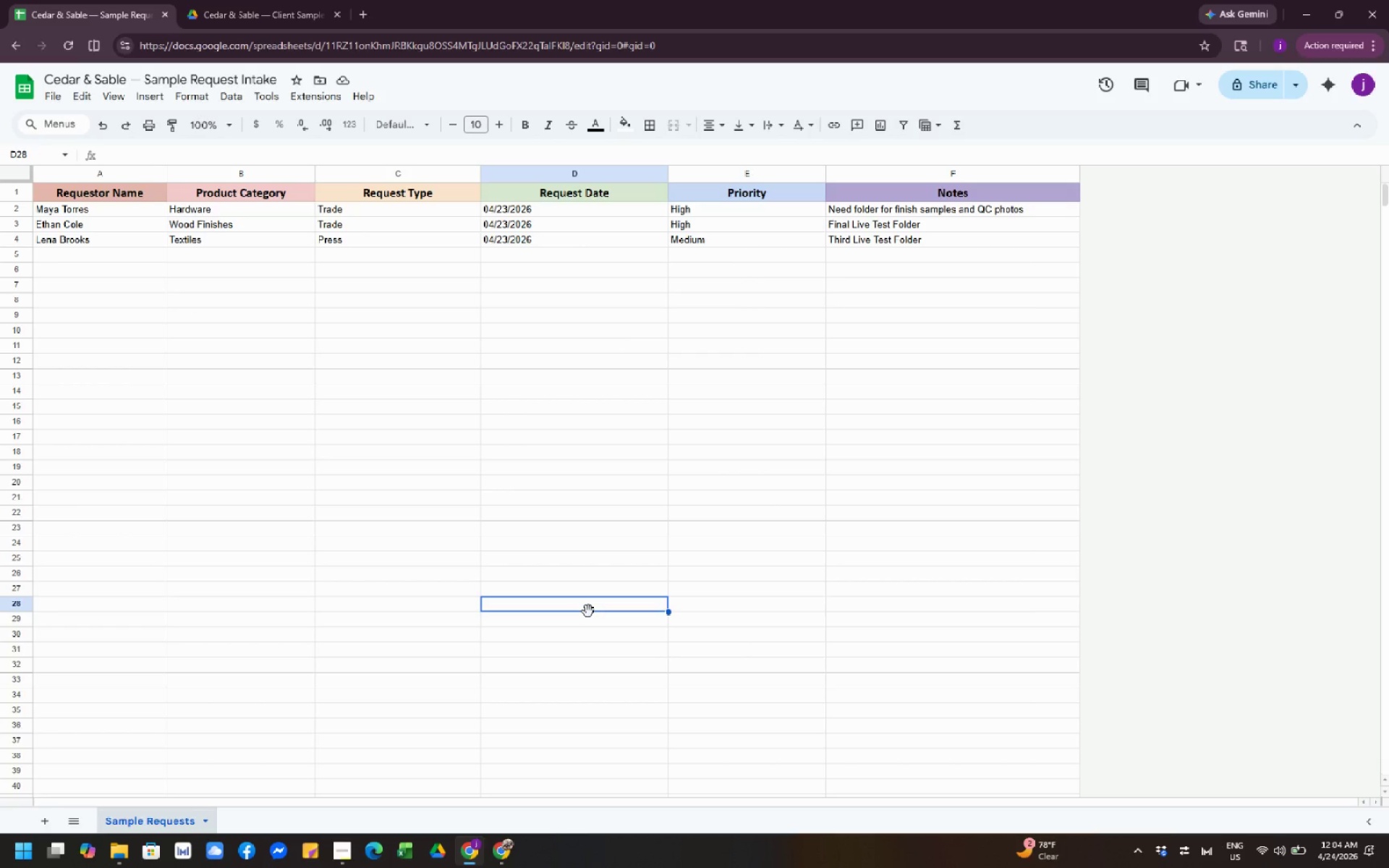 
left_click([441, 499])
 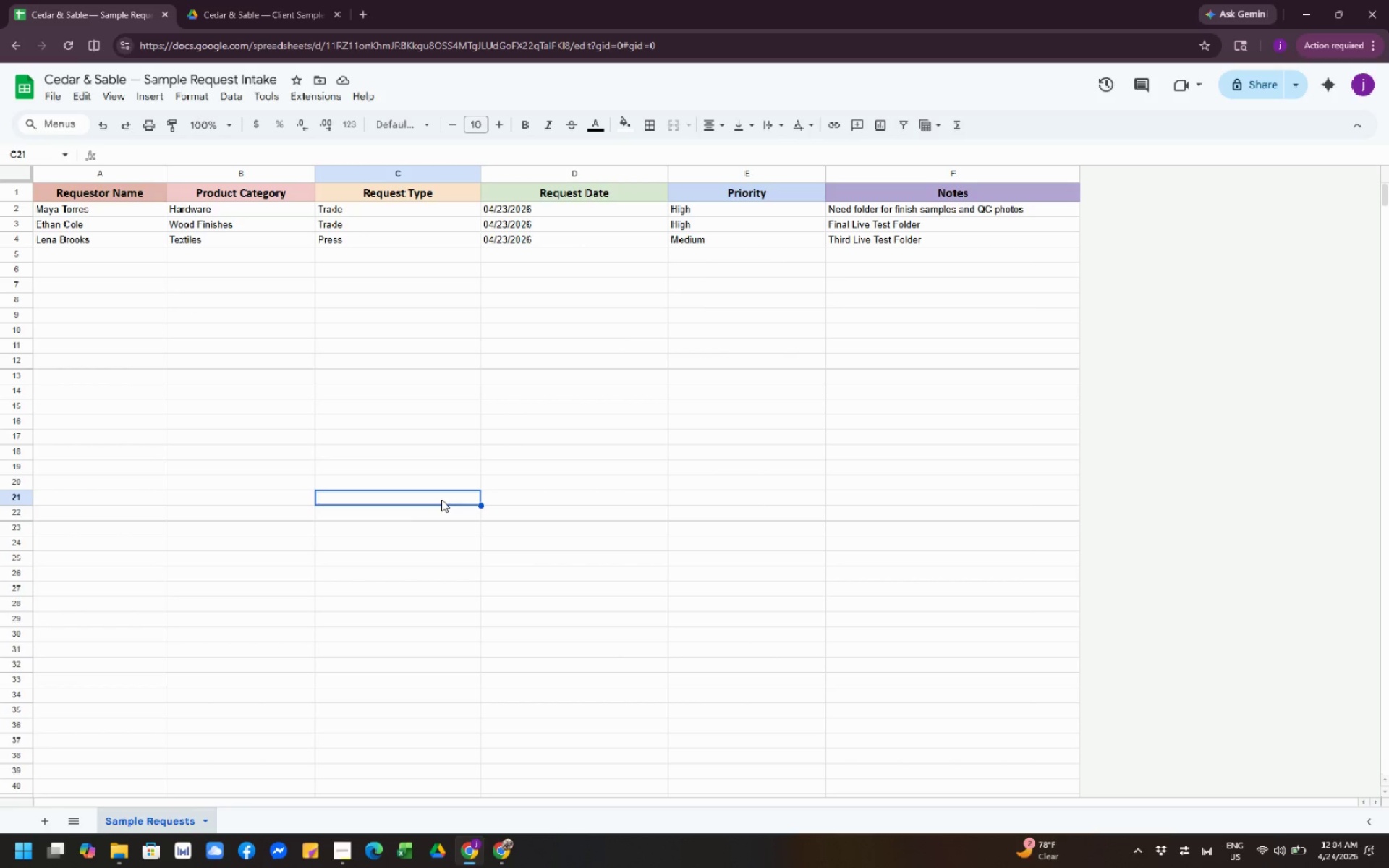 
wait(10.88)
 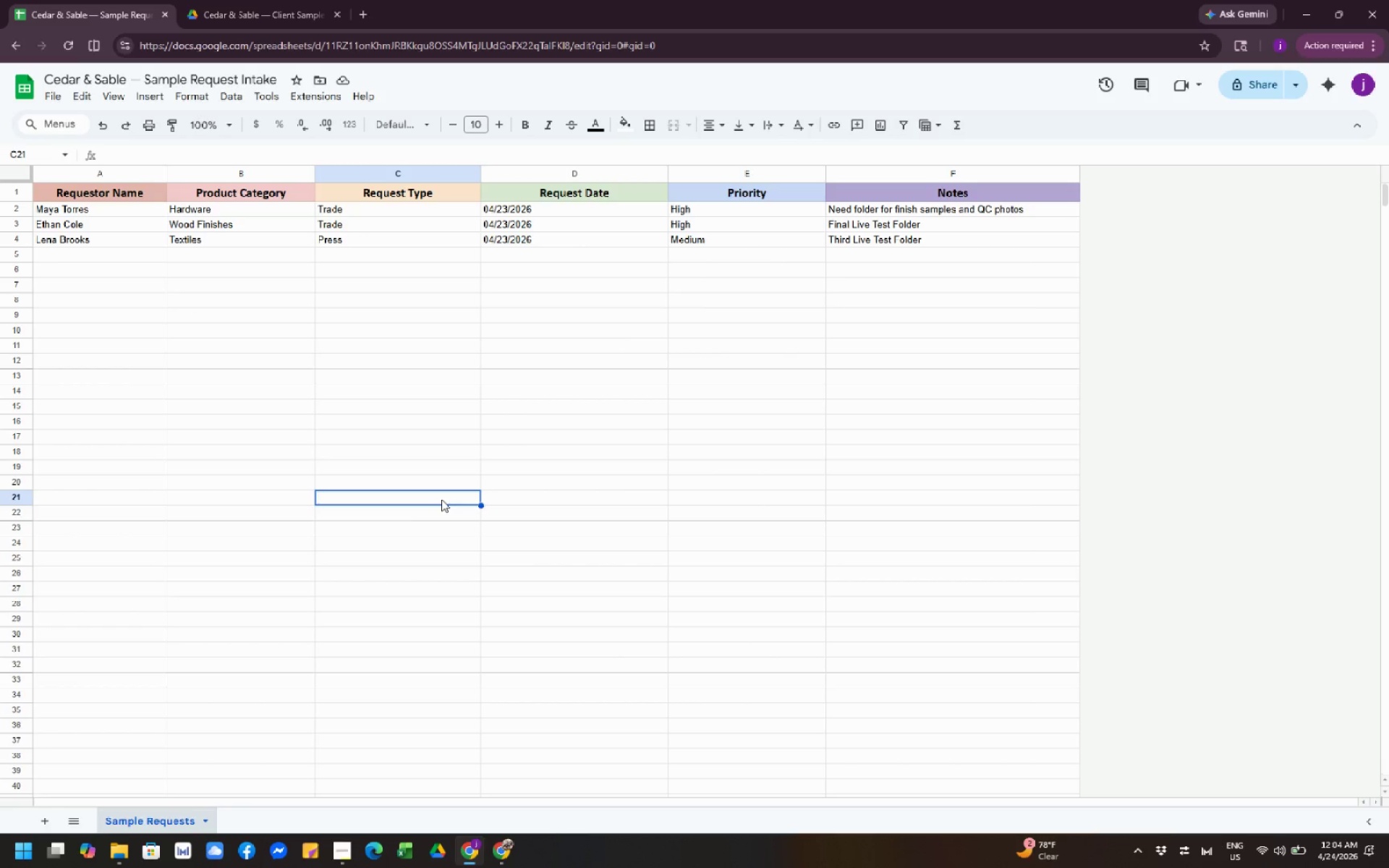 
left_click([505, 852])
 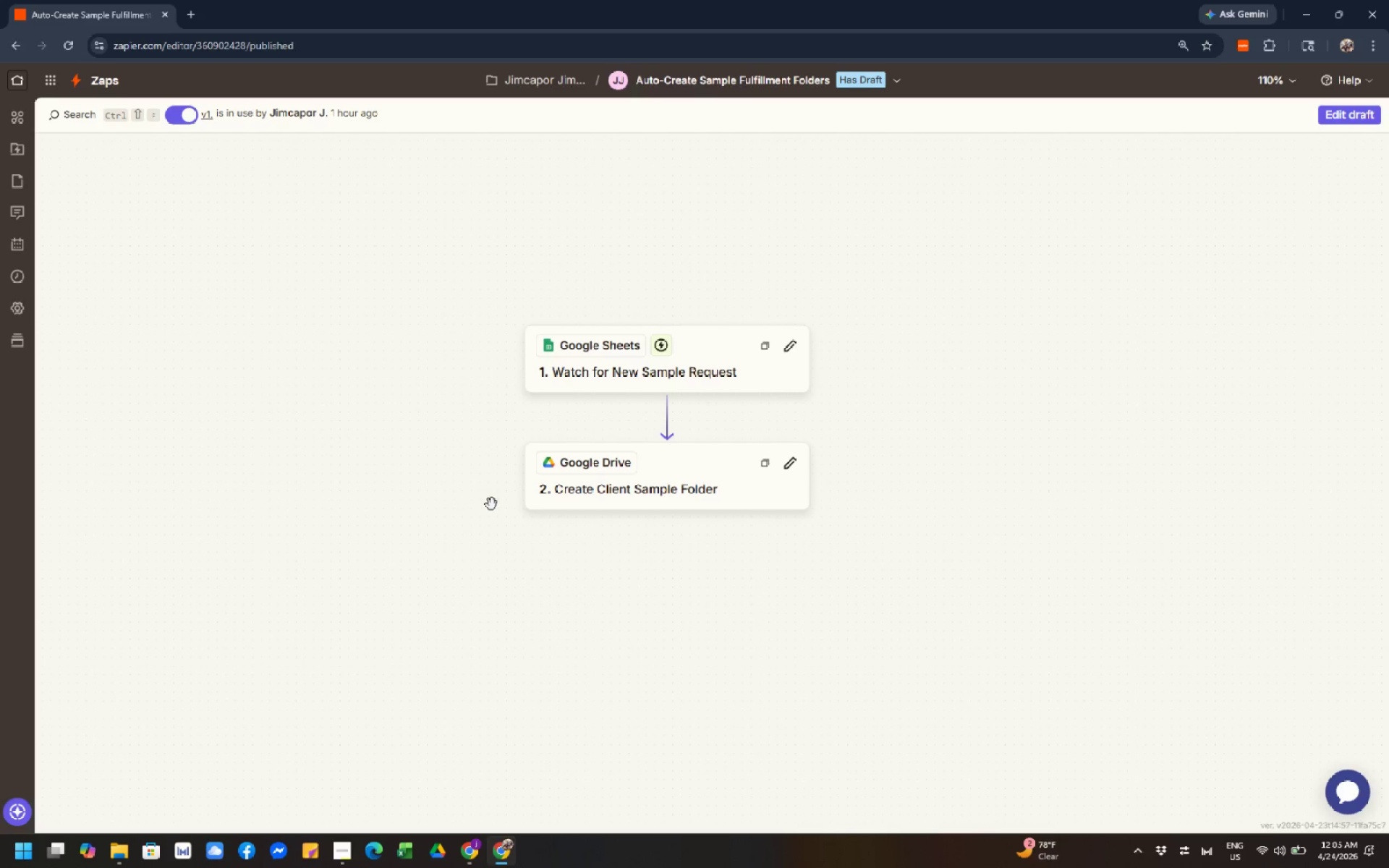 
wait(7.69)
 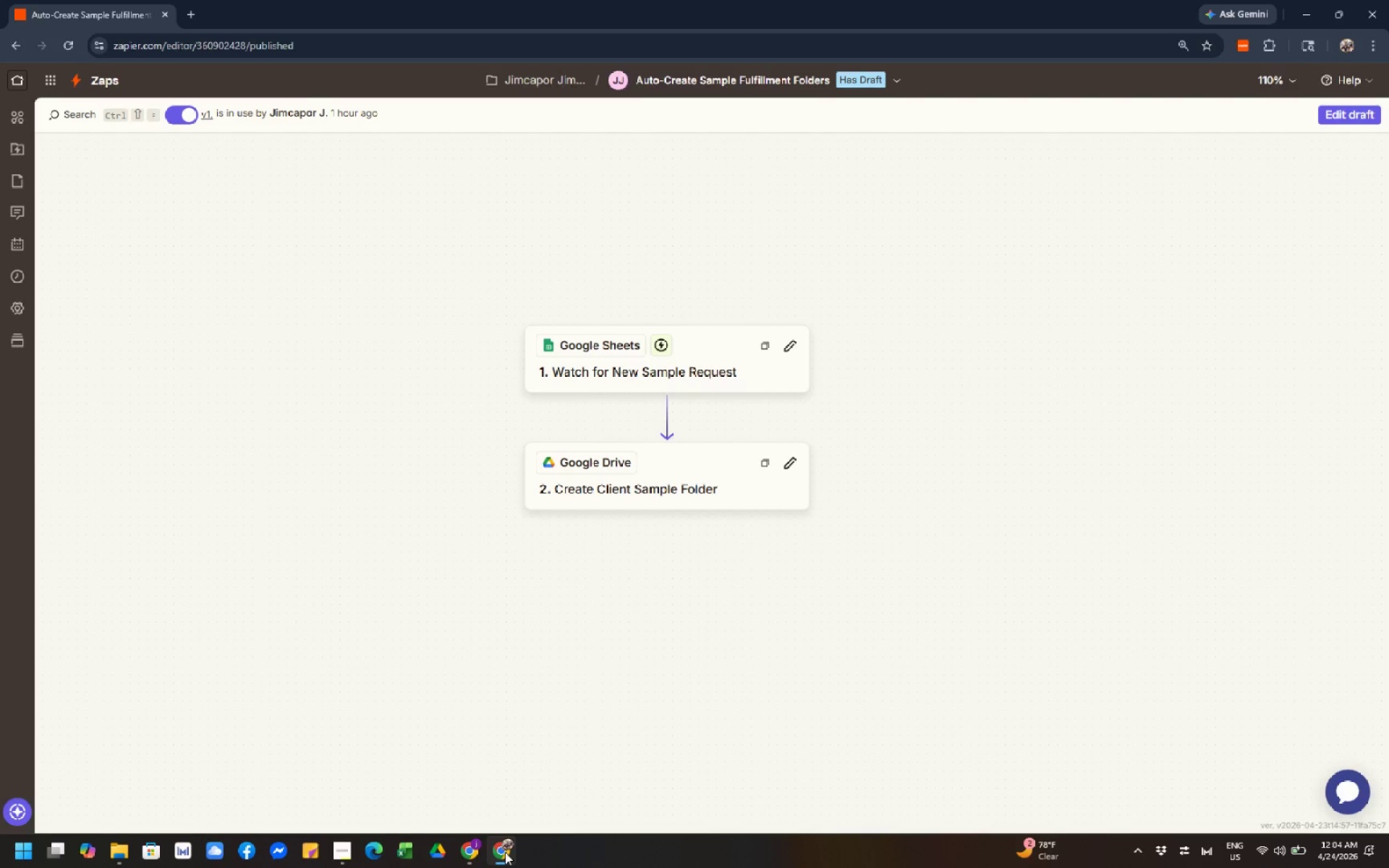 
left_click([398, 451])
 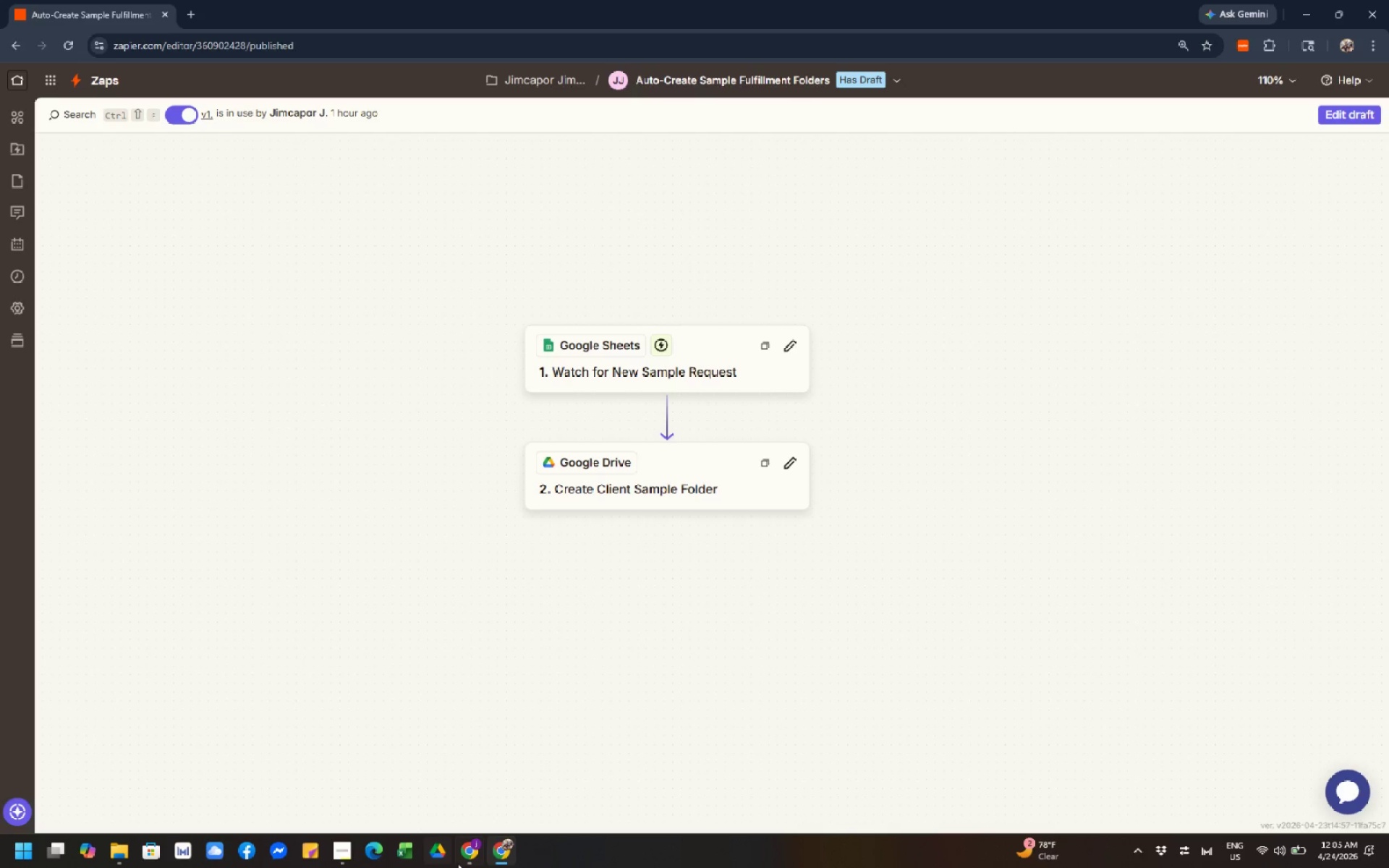 
left_click([473, 859])
 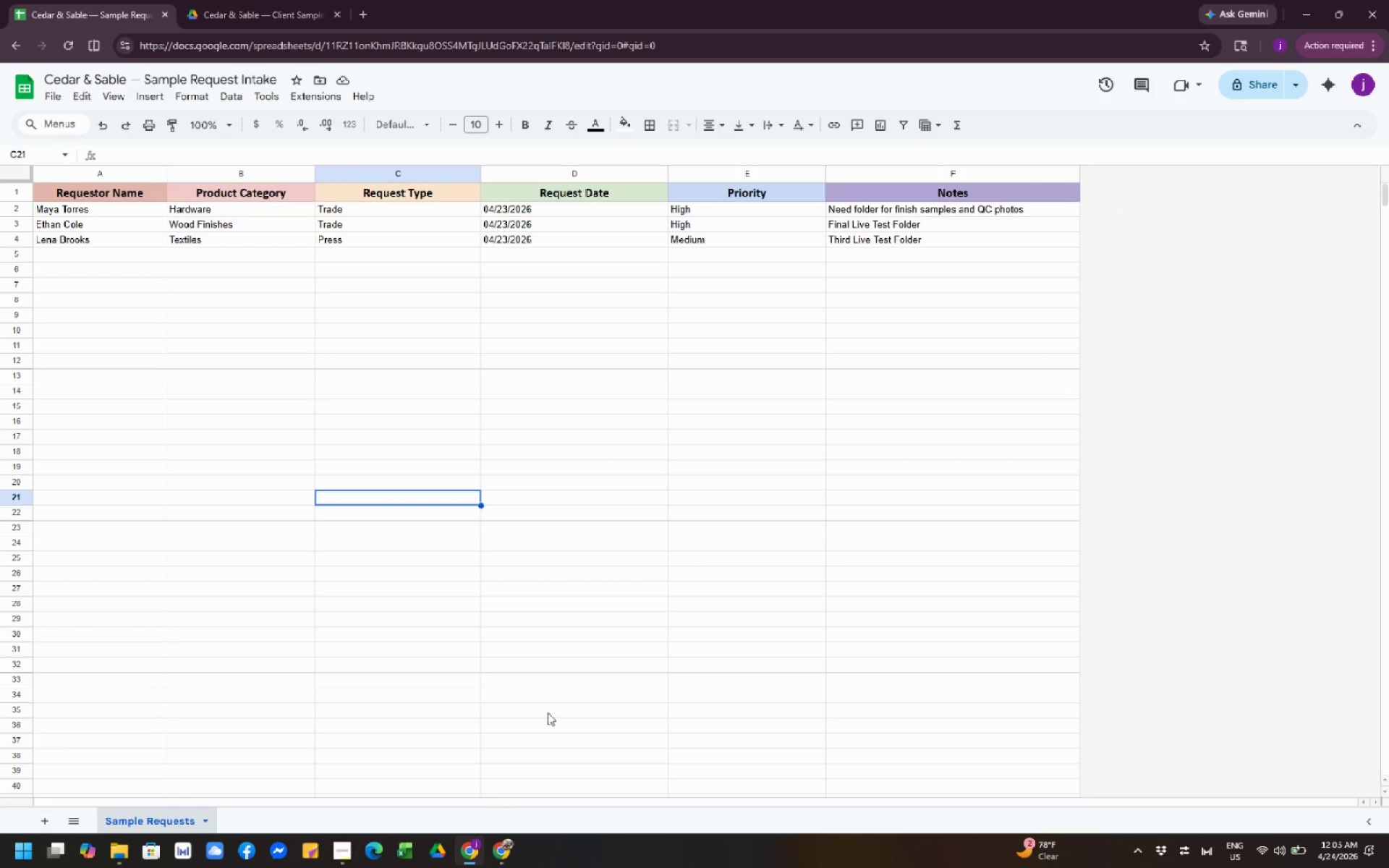 
left_click([561, 696])
 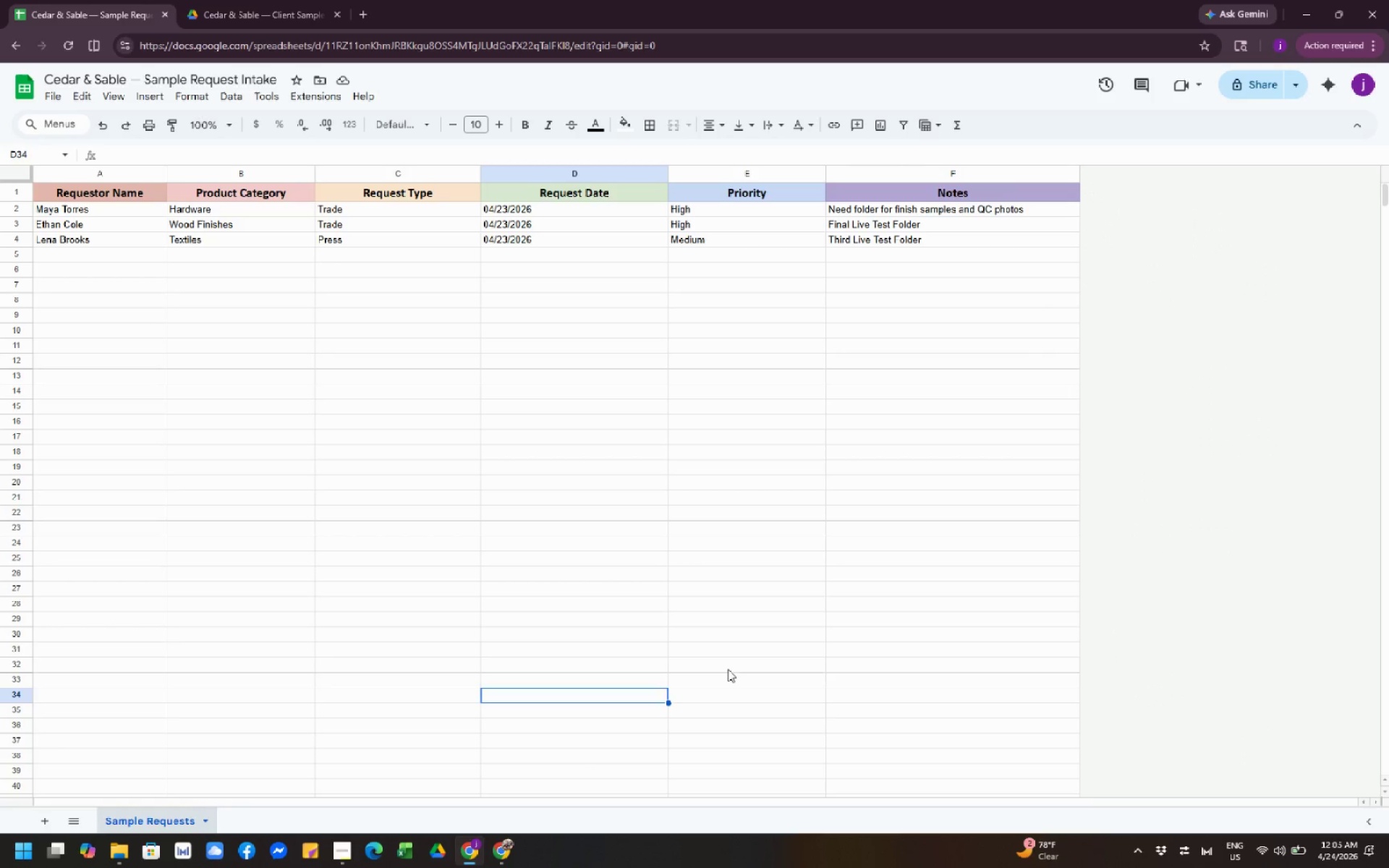 
left_click([728, 669])
 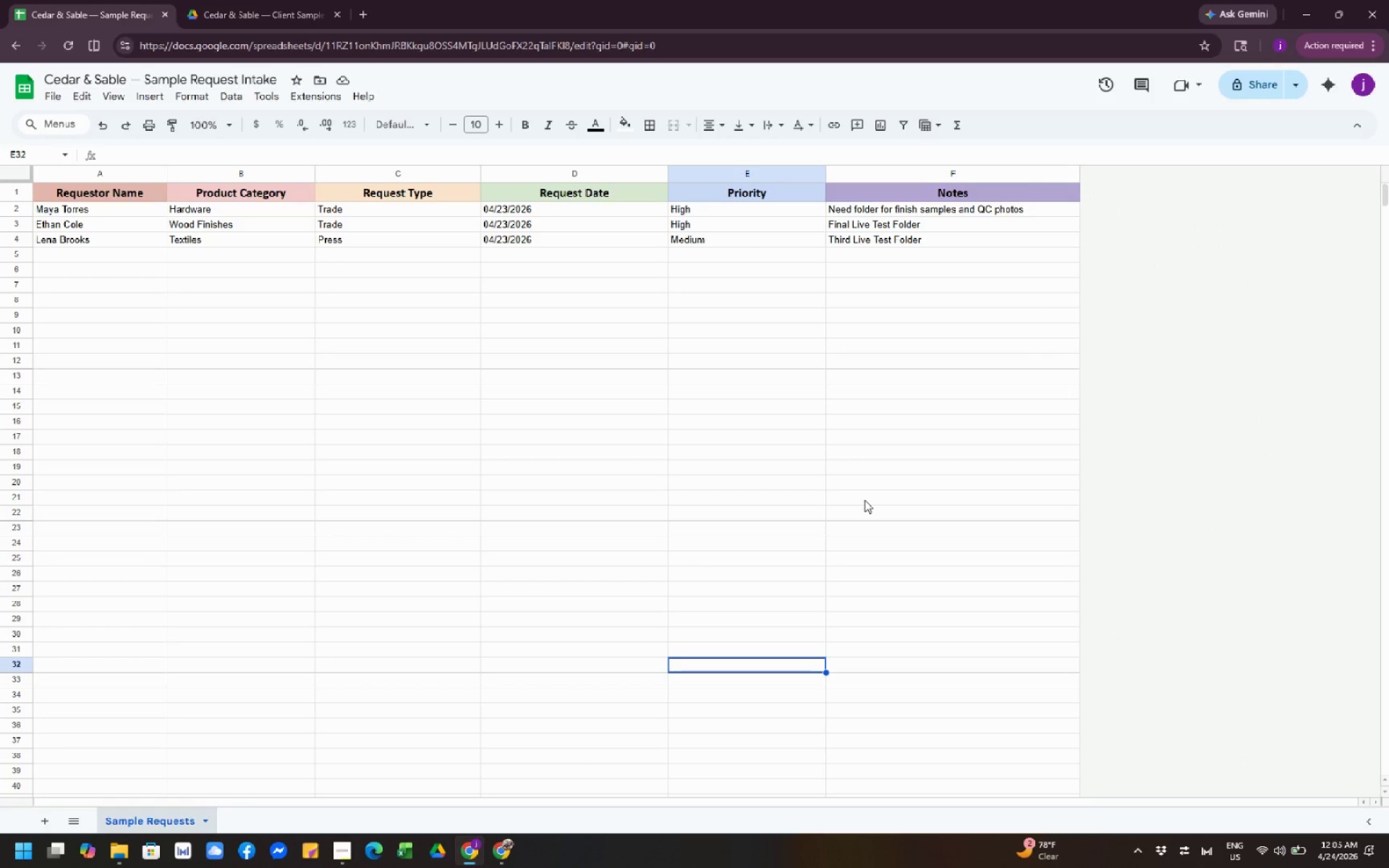 
left_click([865, 500])
 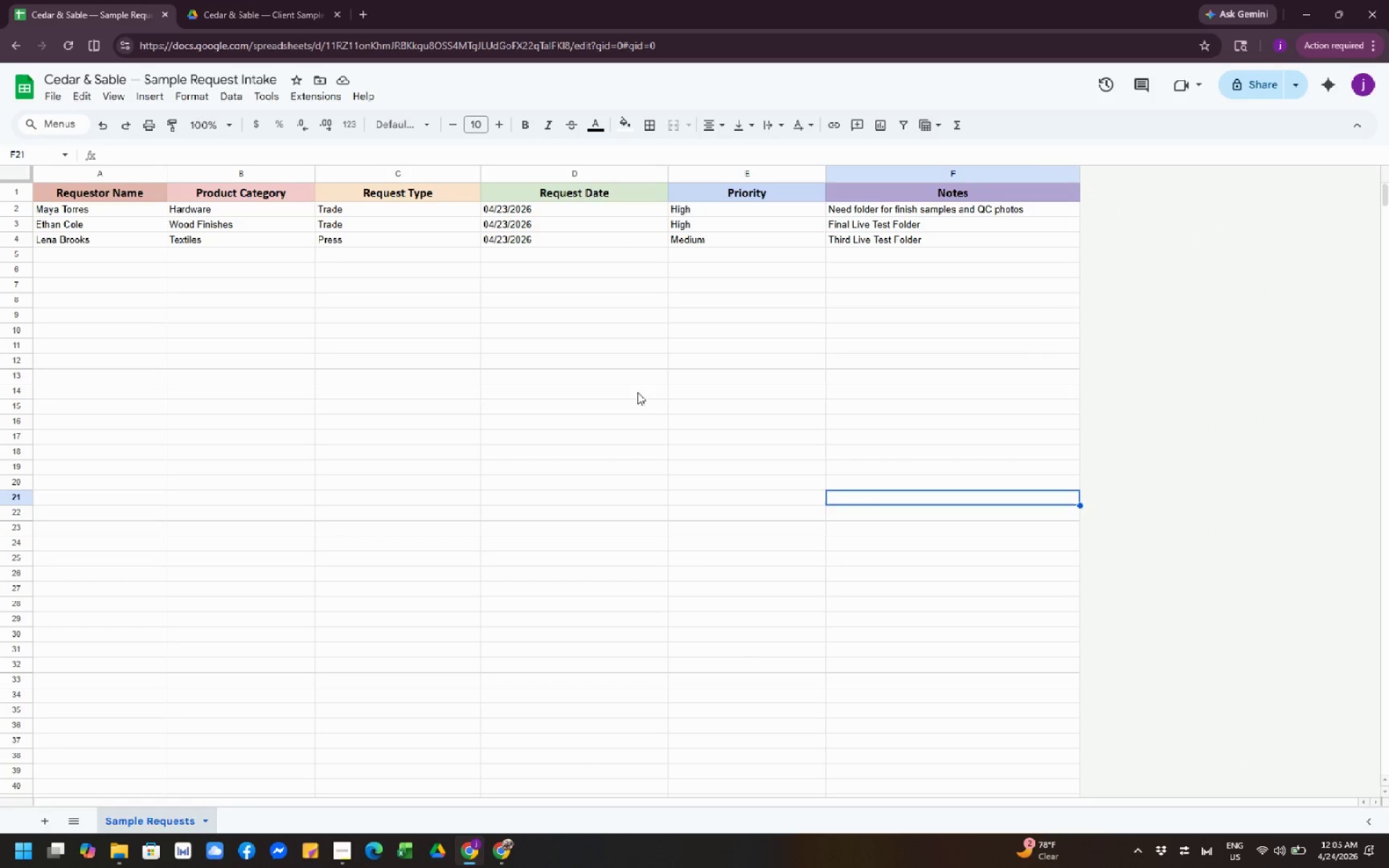 
left_click([637, 392])
 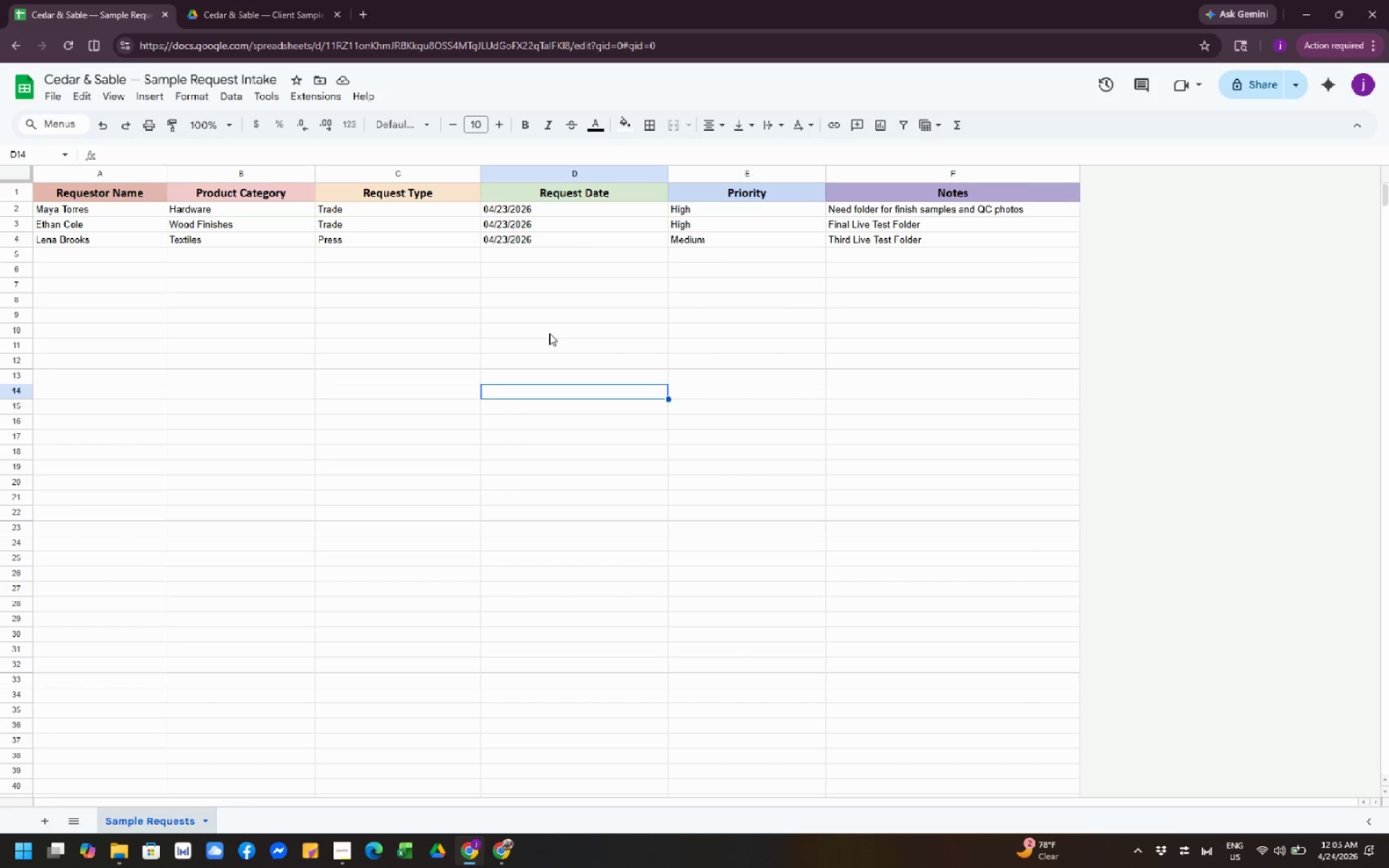 
left_click_drag(start_coordinate=[126, 335], to_coordinate=[248, 386])
 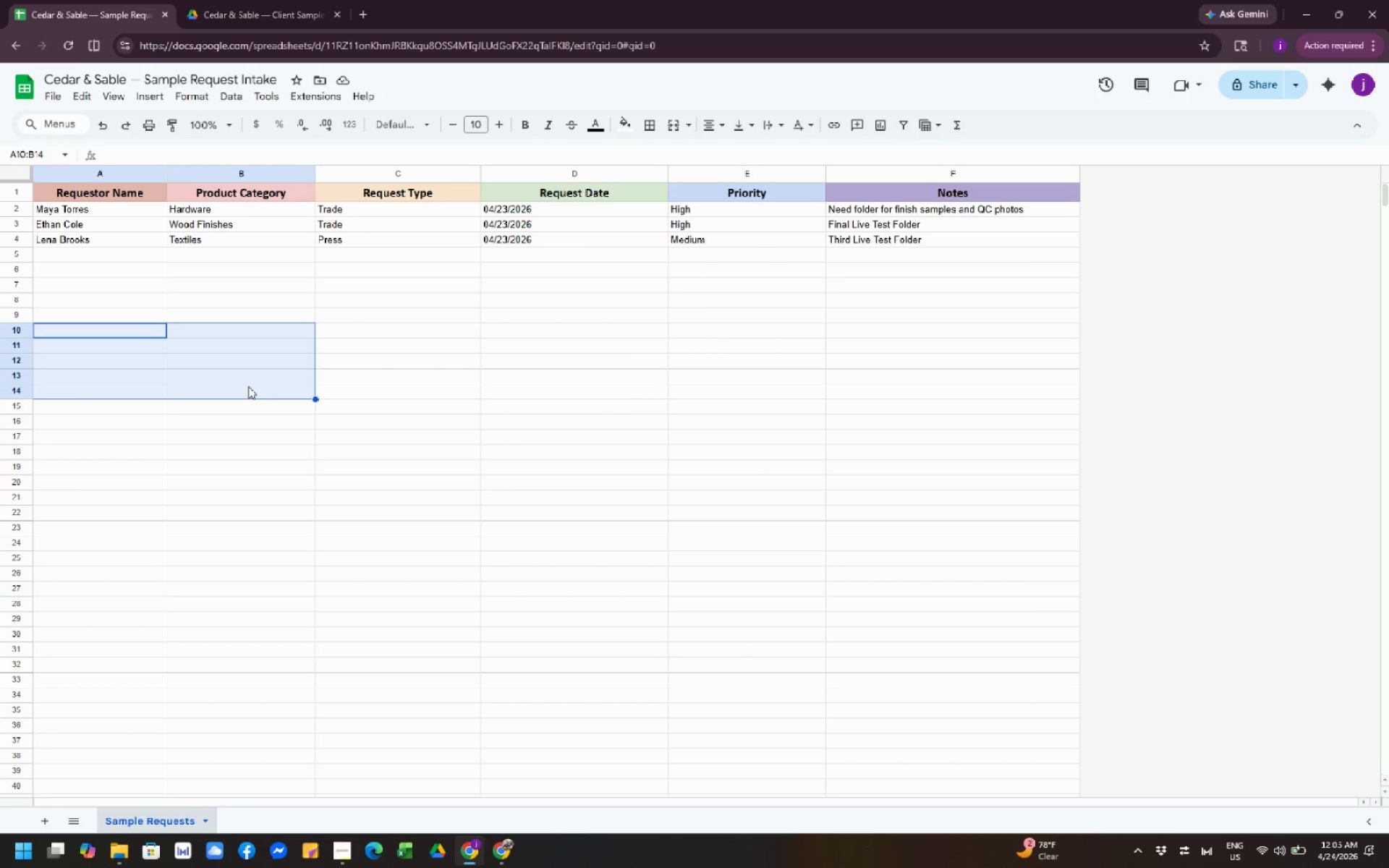 
left_click_drag(start_coordinate=[248, 386], to_coordinate=[412, 464])
 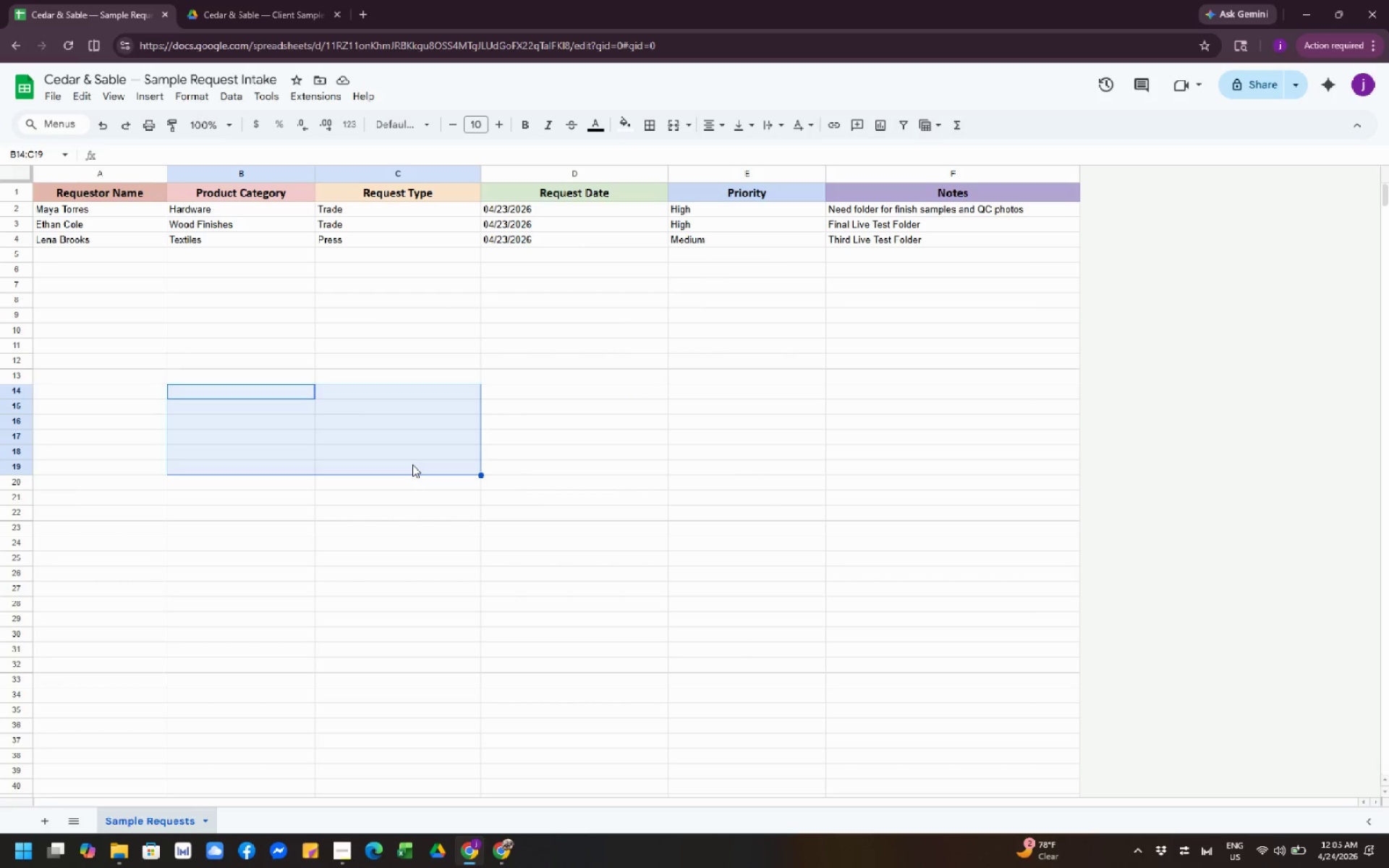 
left_click([412, 464])
 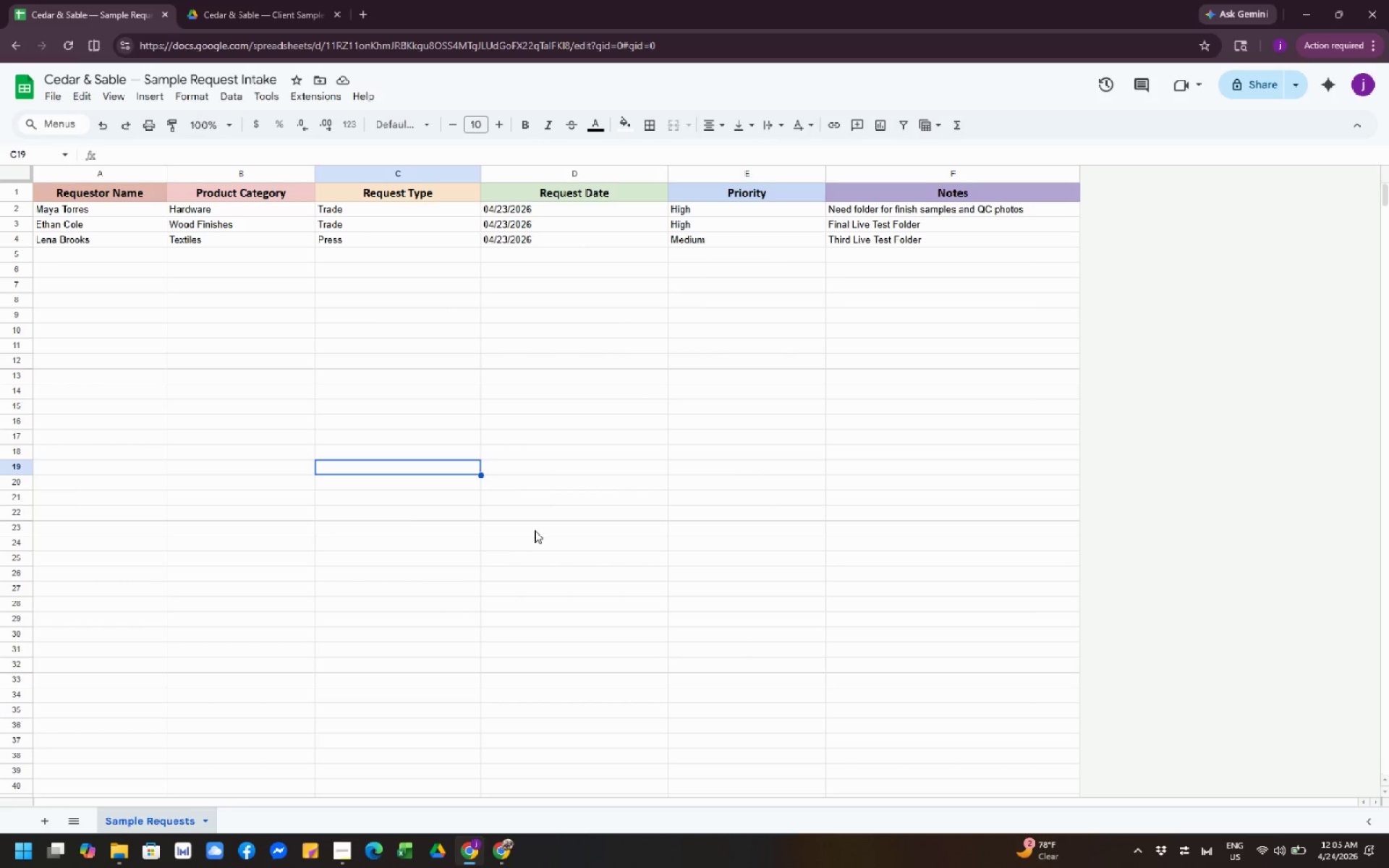 
left_click([535, 530])
 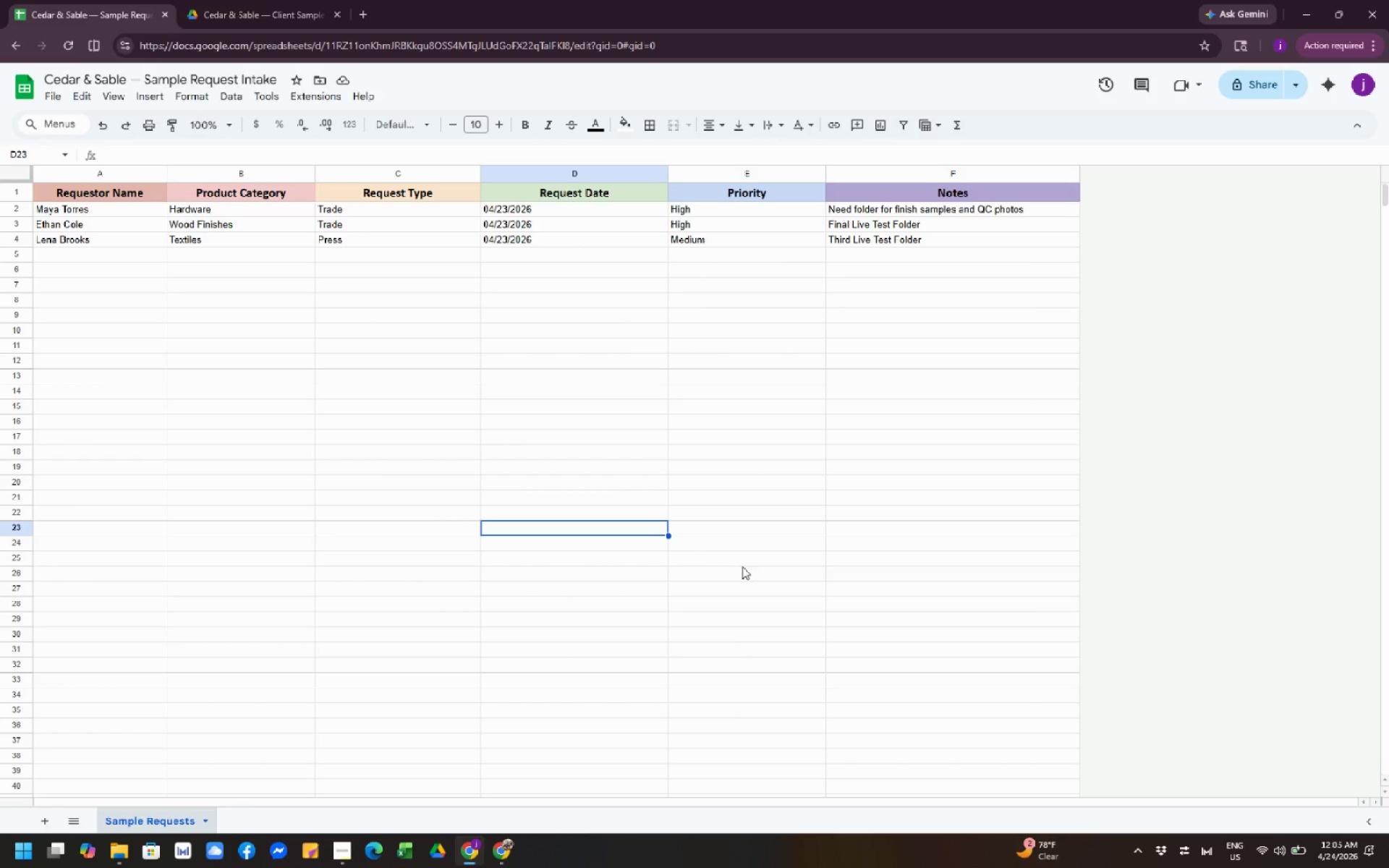 
left_click_drag(start_coordinate=[757, 570], to_coordinate=[904, 595])
 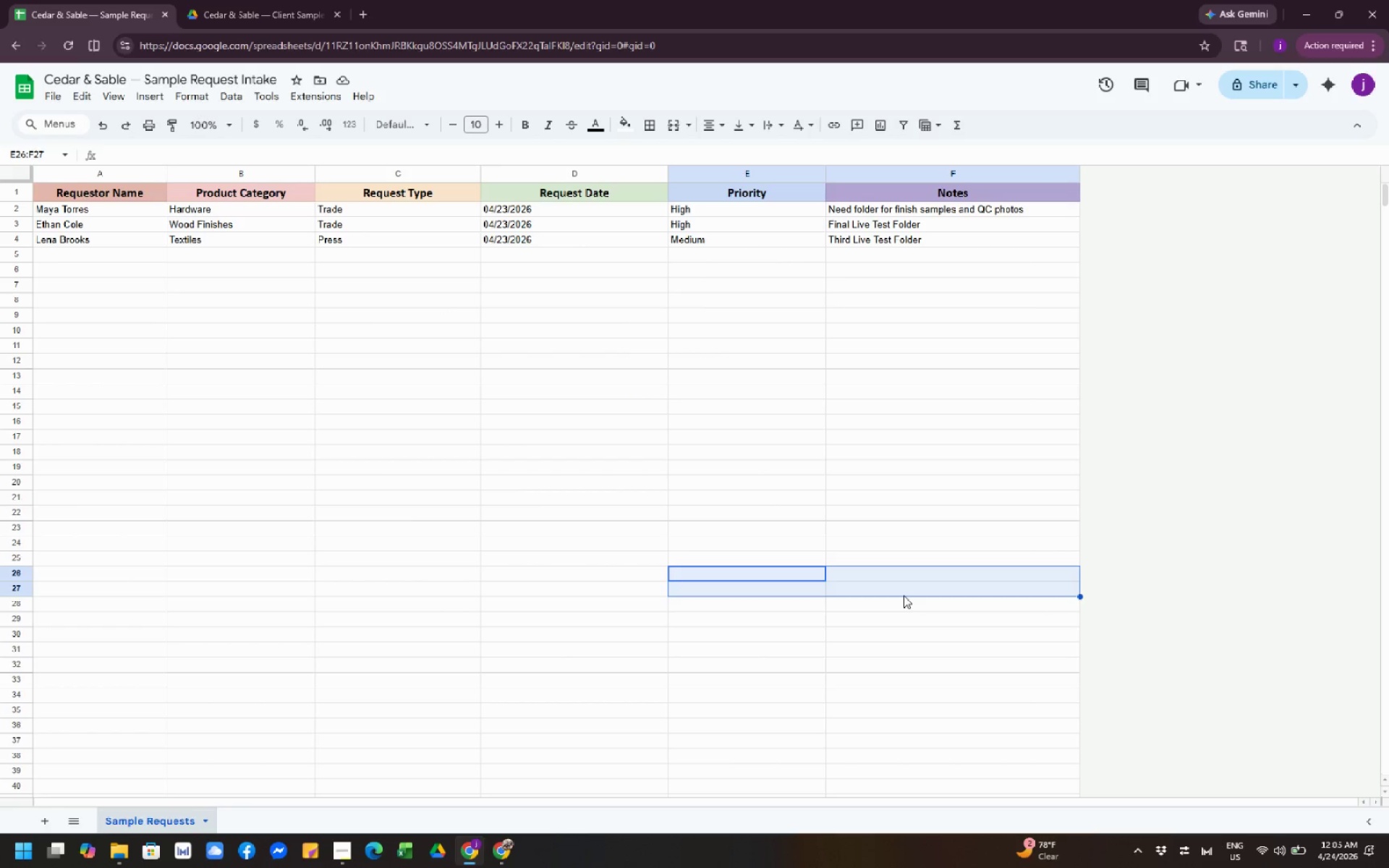 
left_click([904, 595])
 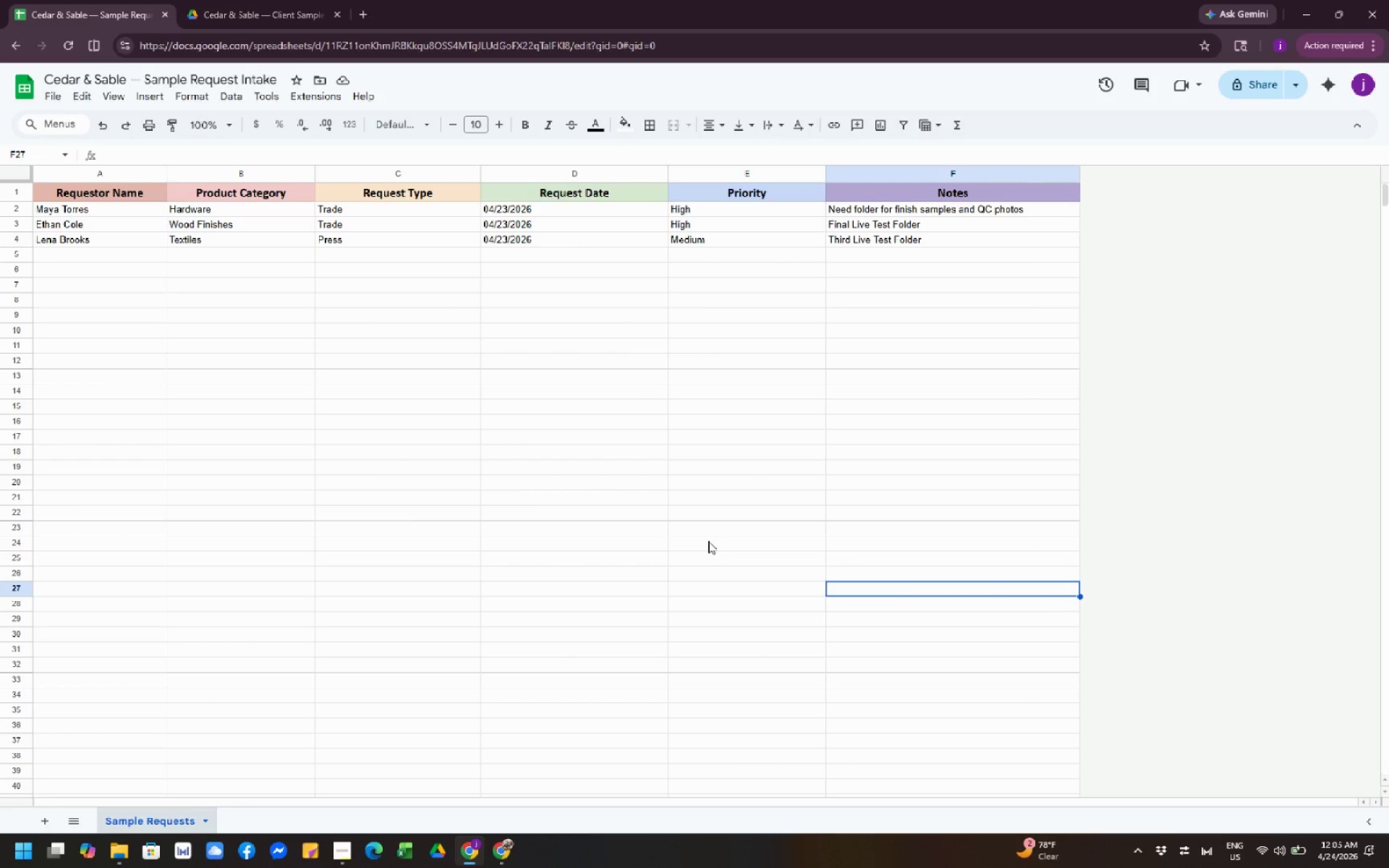 
left_click([708, 541])
 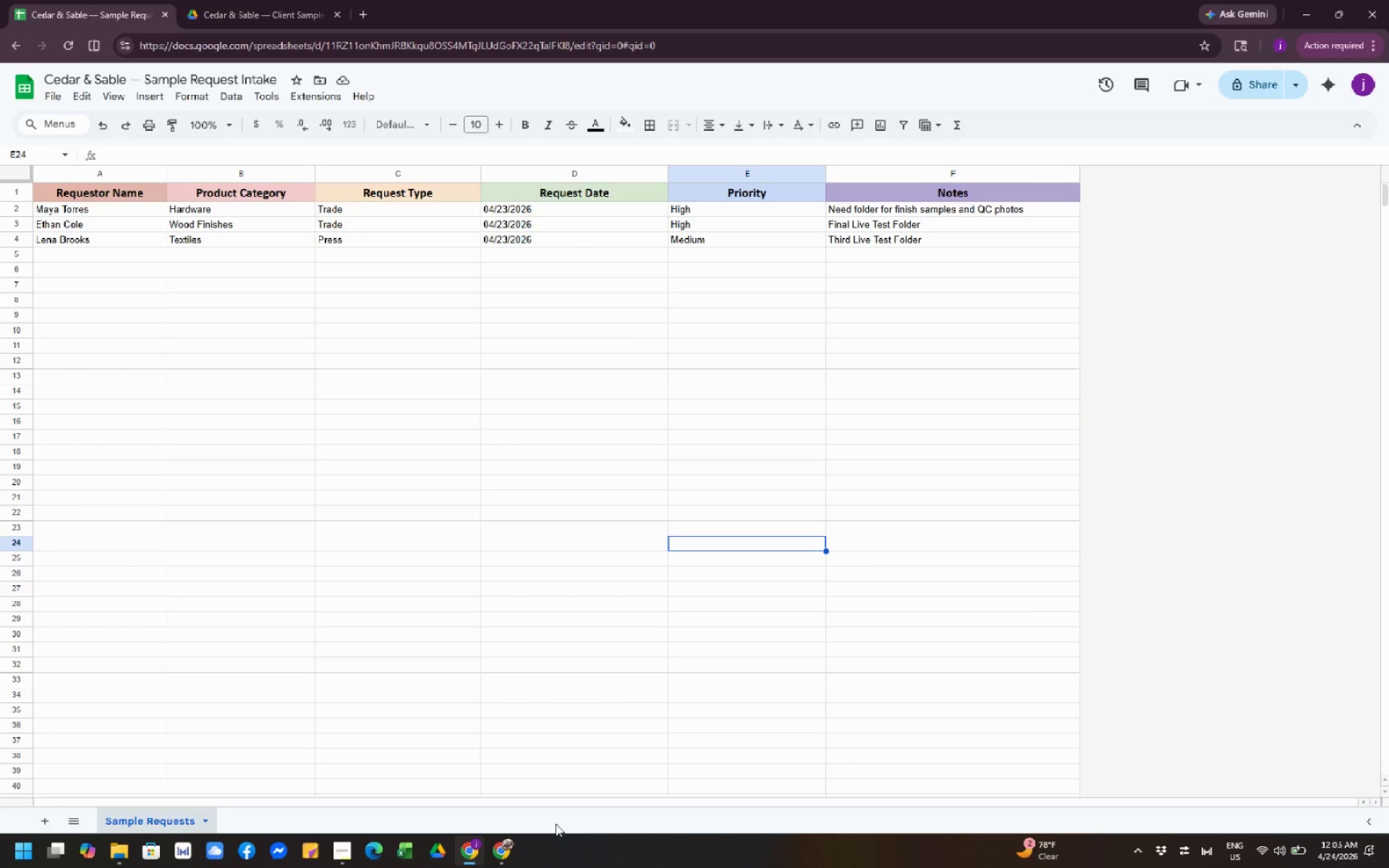 
wait(6.42)
 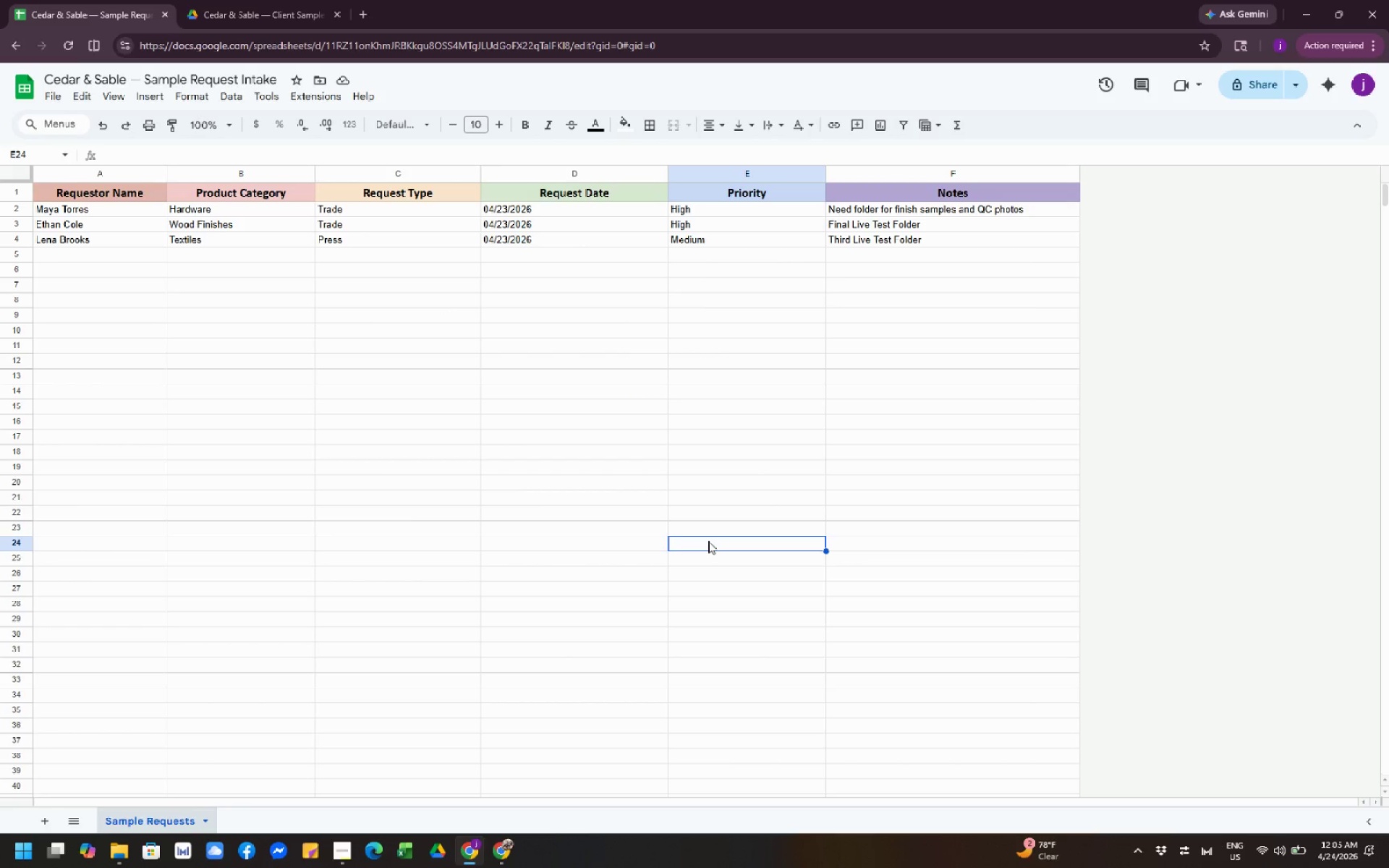 
left_click([344, 861])